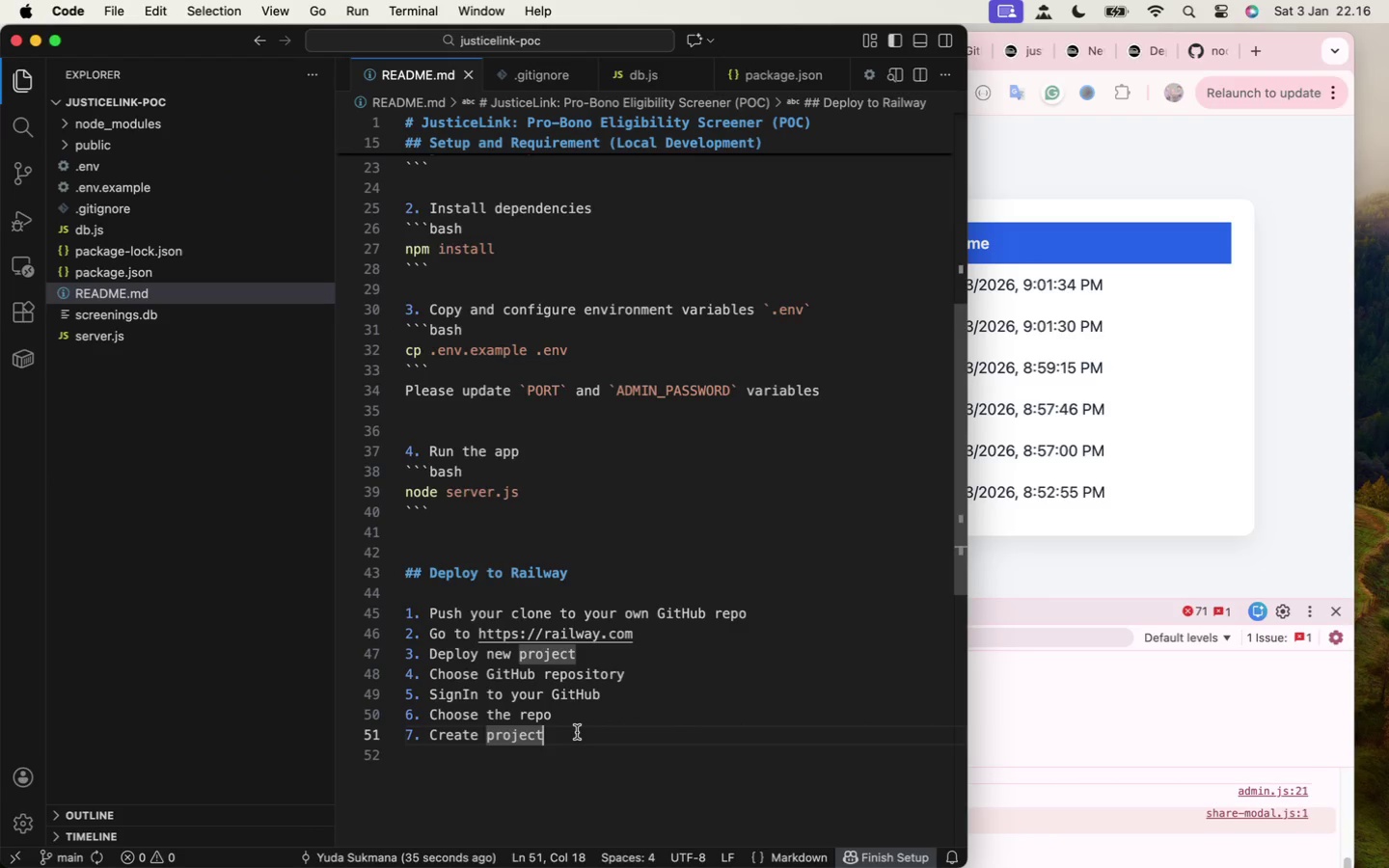 
hold_key(key=ArrowLeft, duration=0.7)
 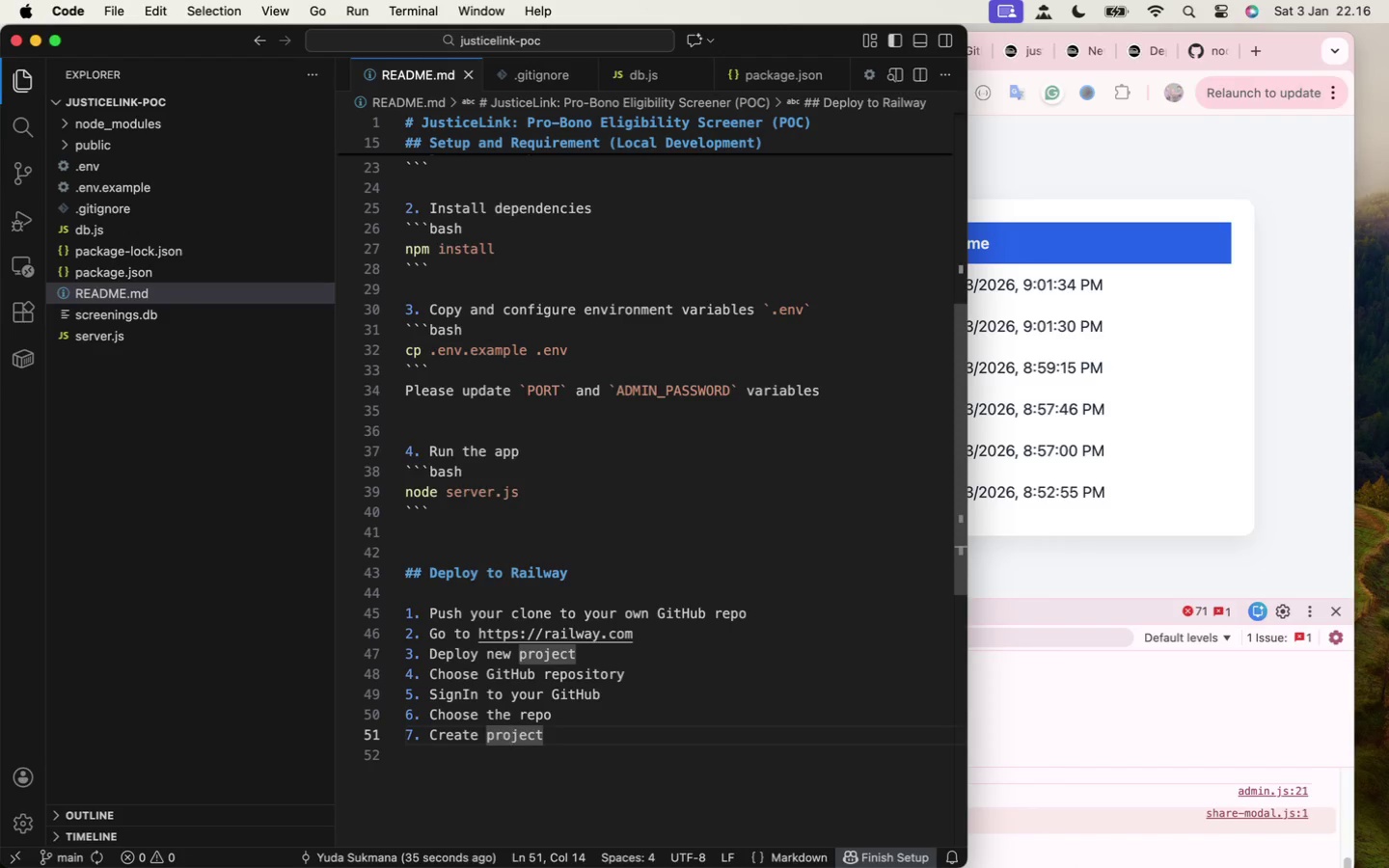 
key(ArrowRight)
 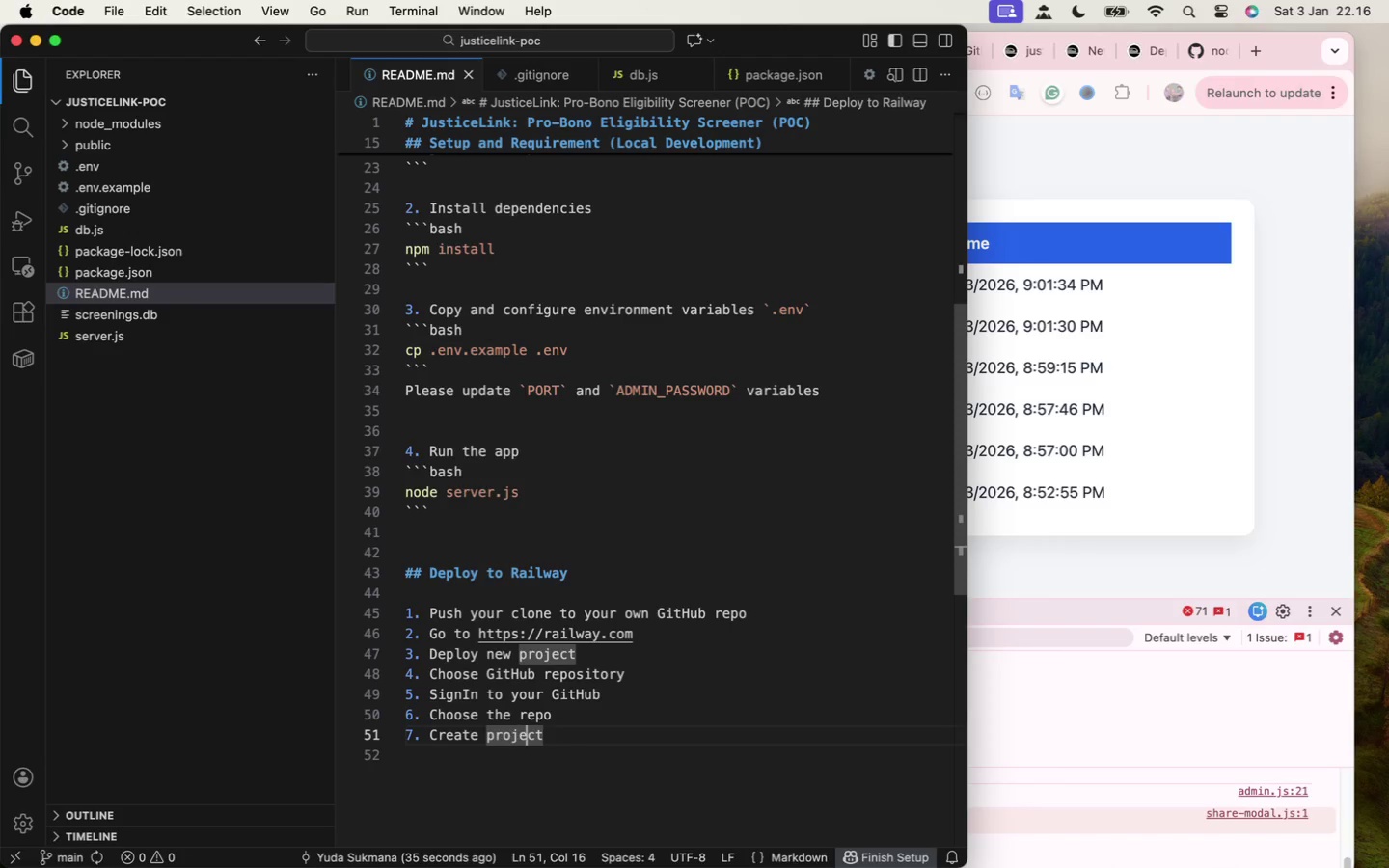 
key(ArrowRight)
 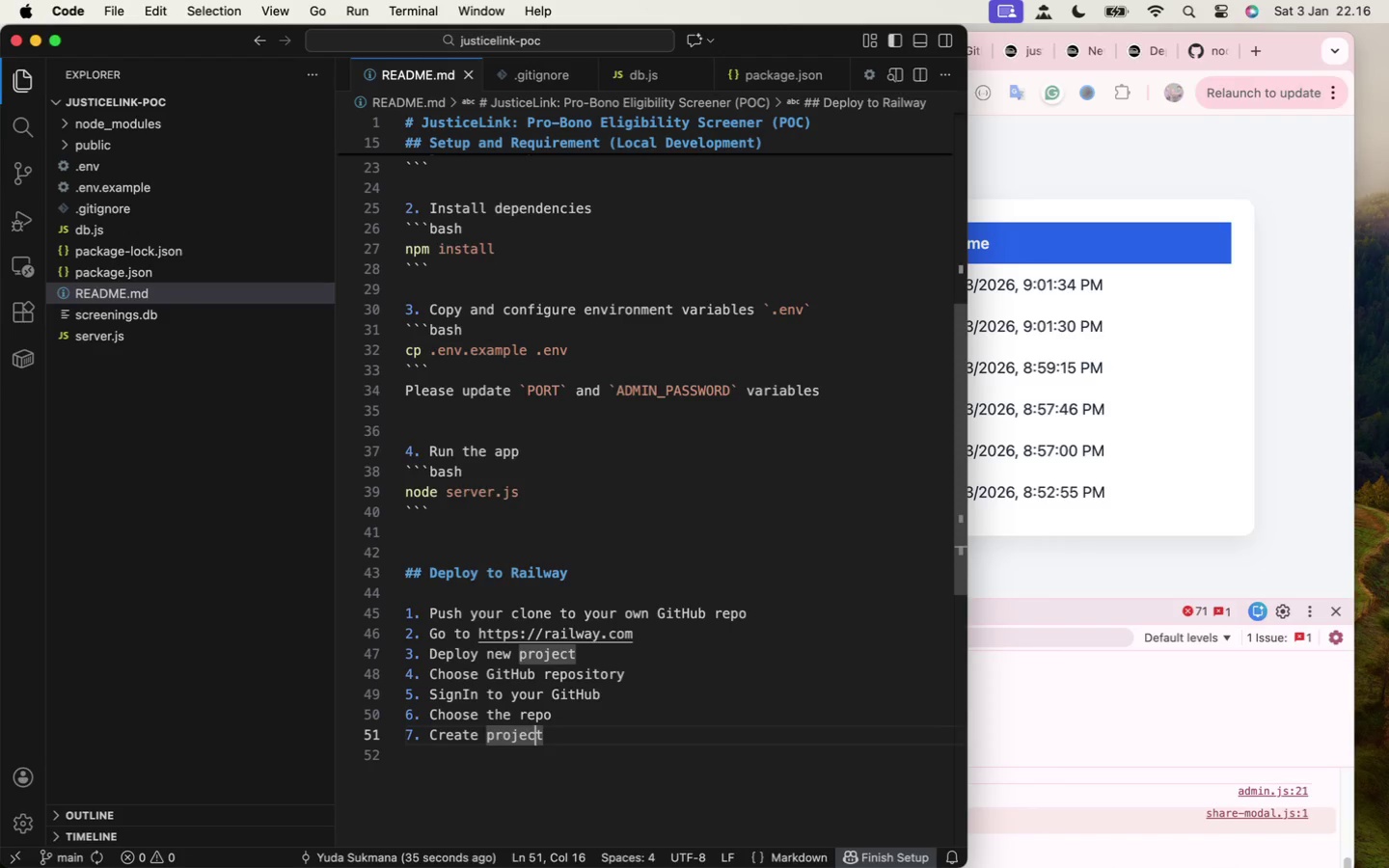 
key(ArrowRight)
 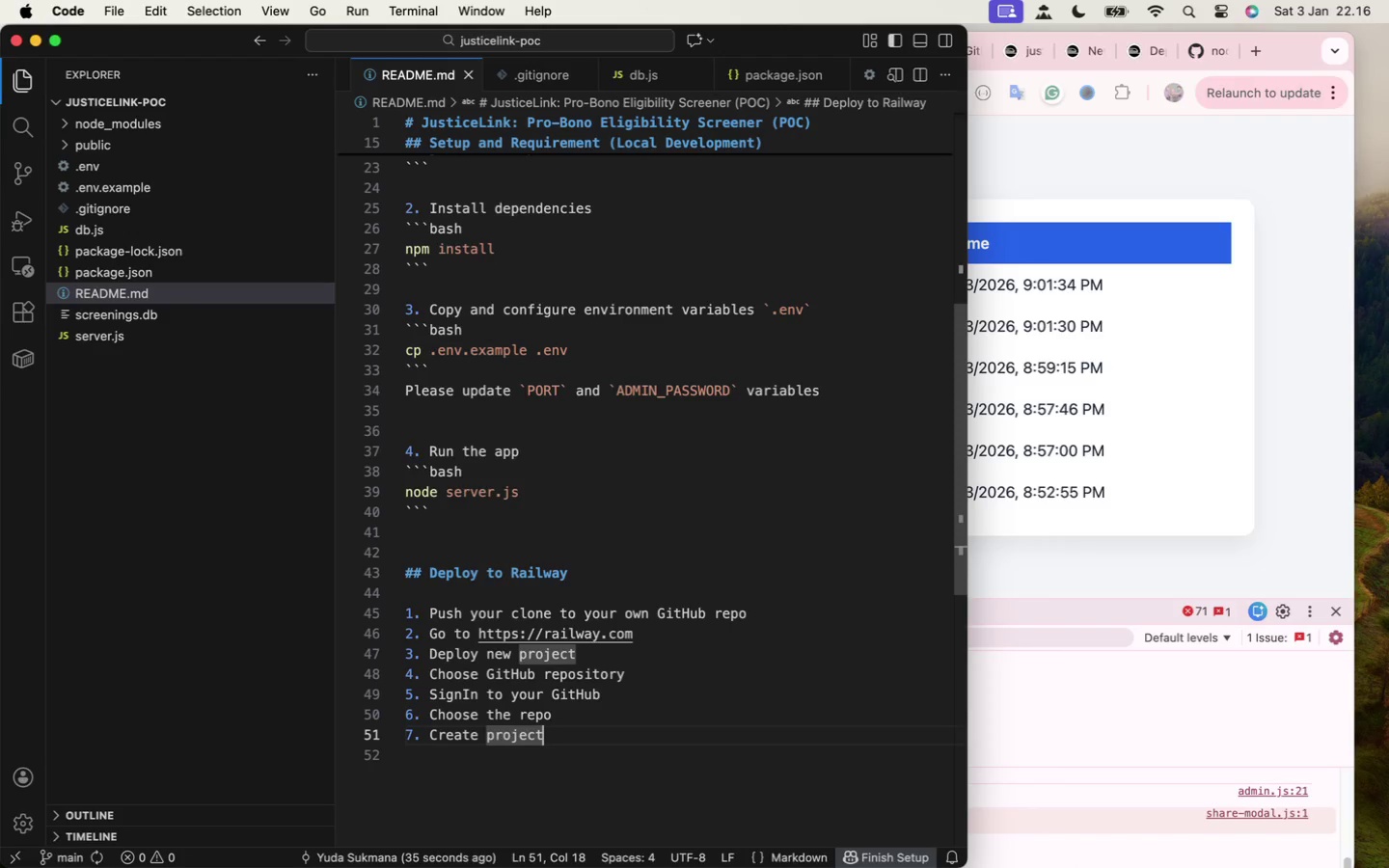 
key(ArrowRight)
 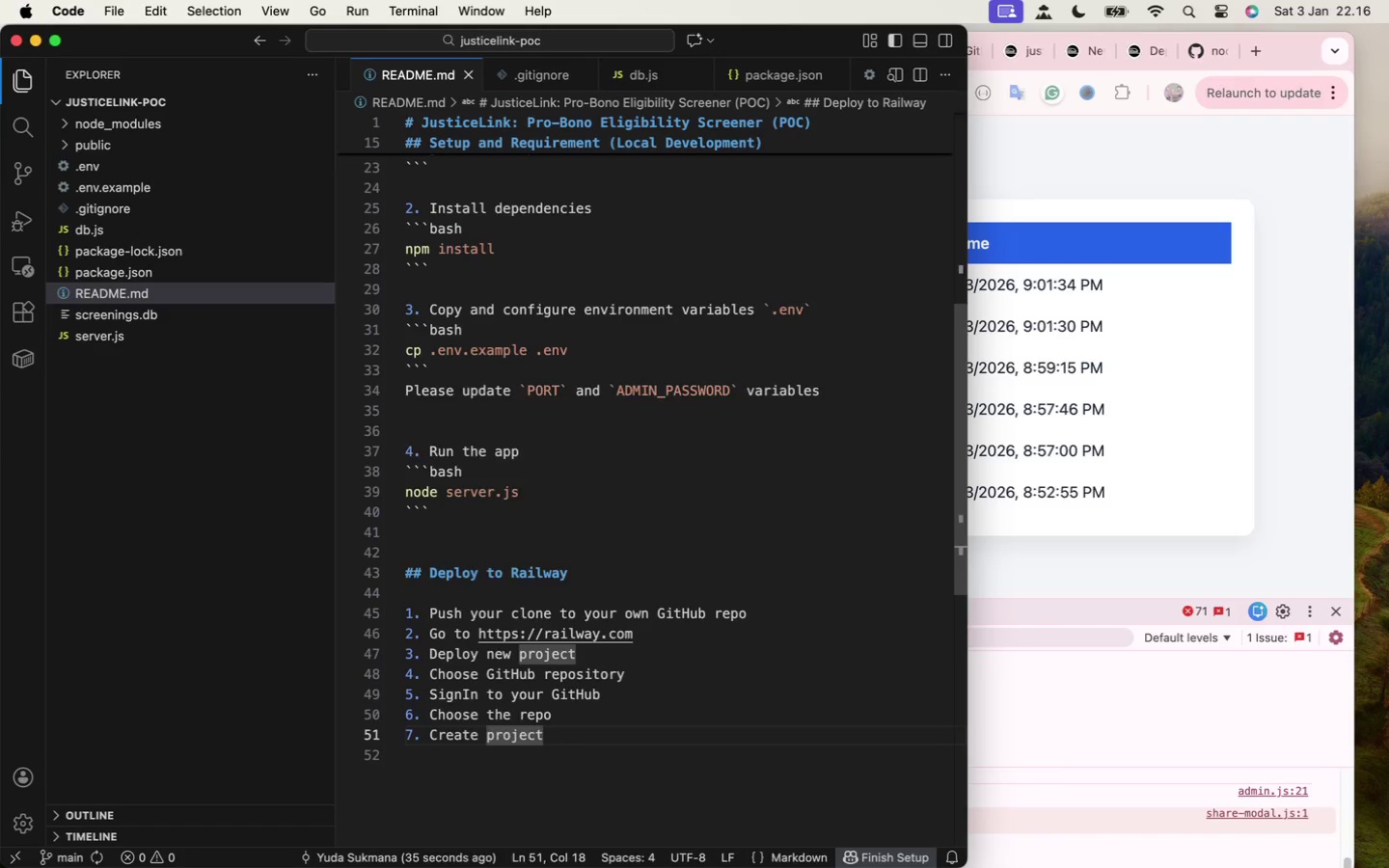 
key(Enter)
 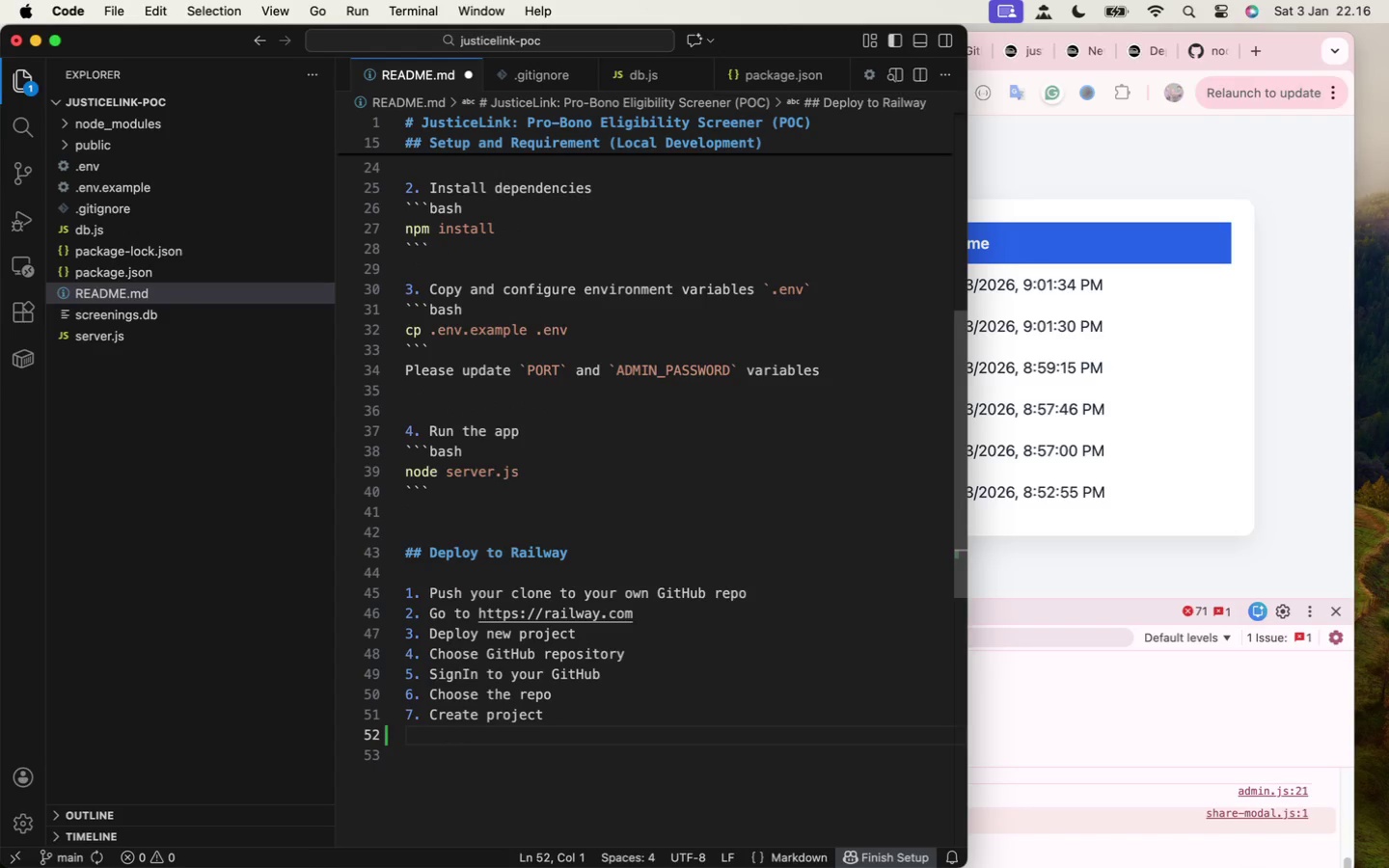 
type(8.)
key(Backspace)
key(Backspace)
key(Backspace)
type( and wait for d)
 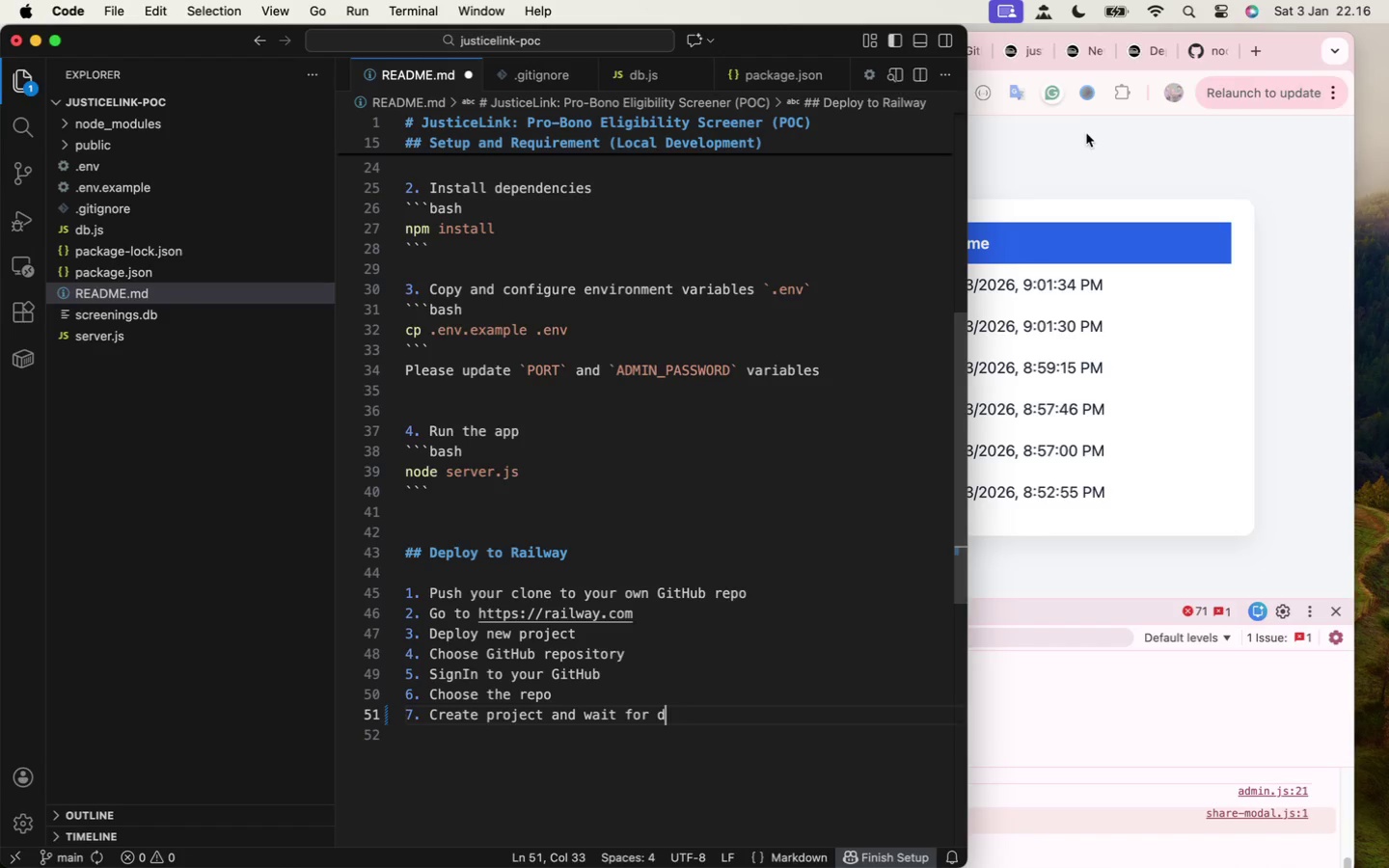 
left_click([1071, 56])
 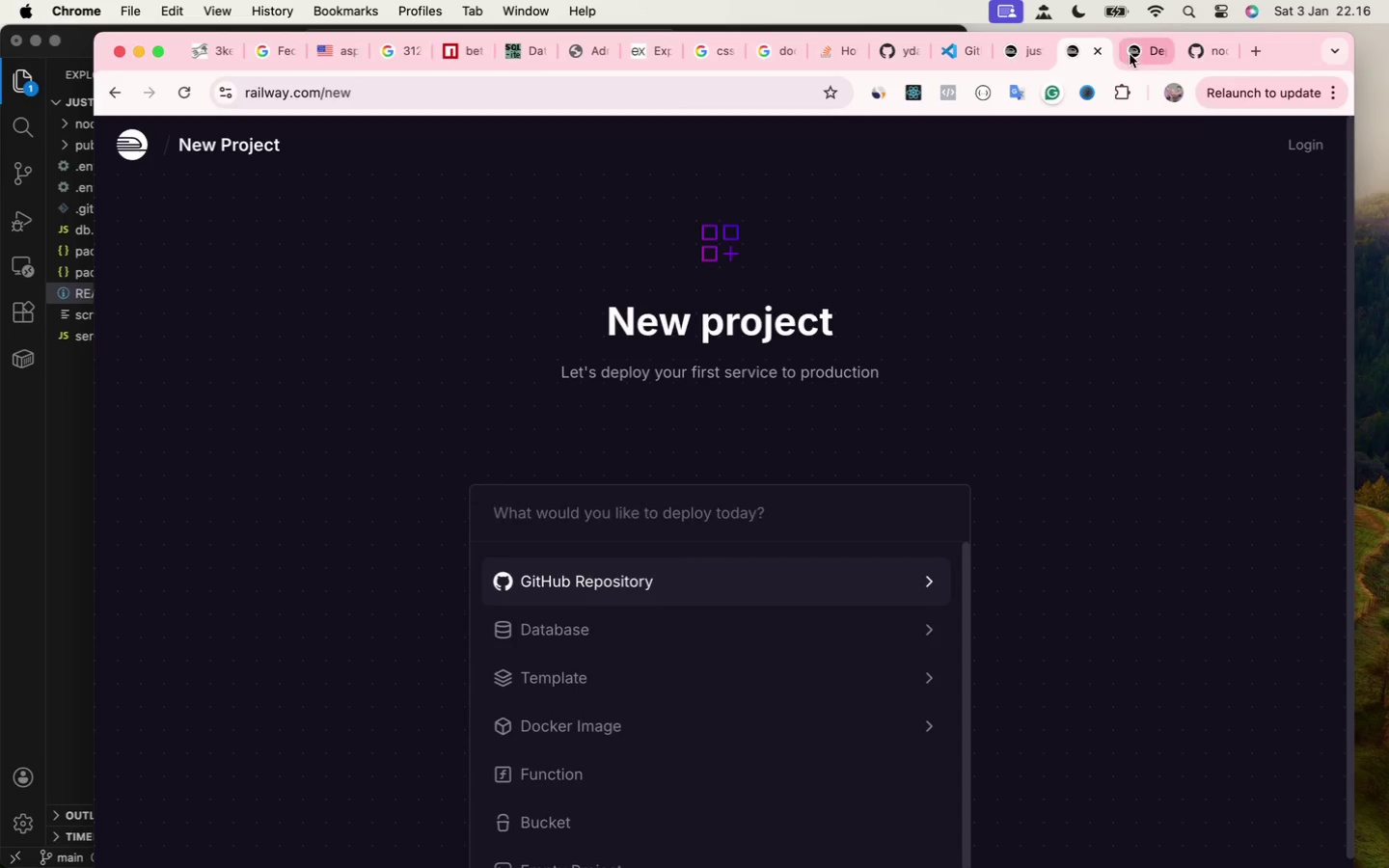 
left_click([1130, 54])
 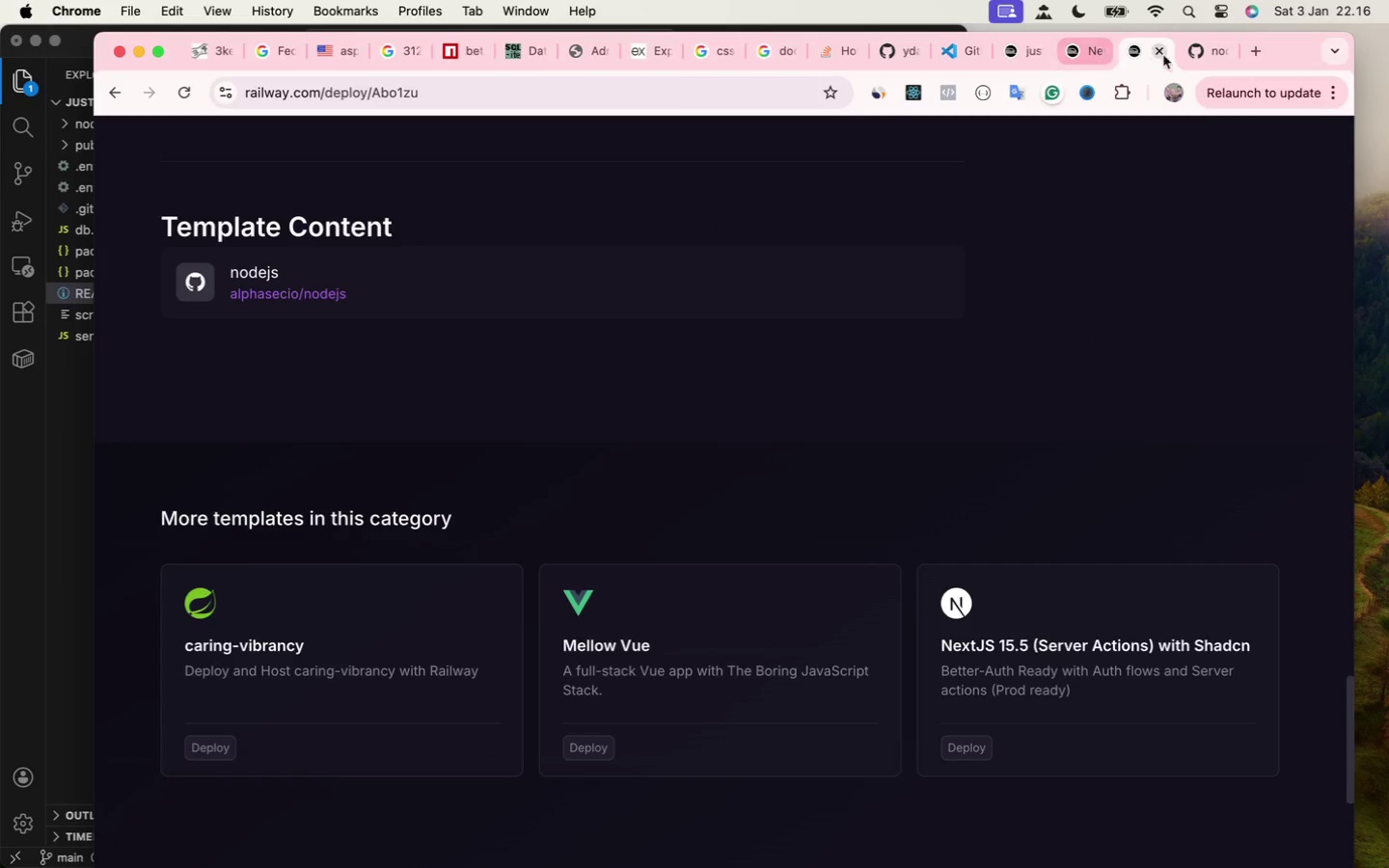 
left_click([1198, 49])
 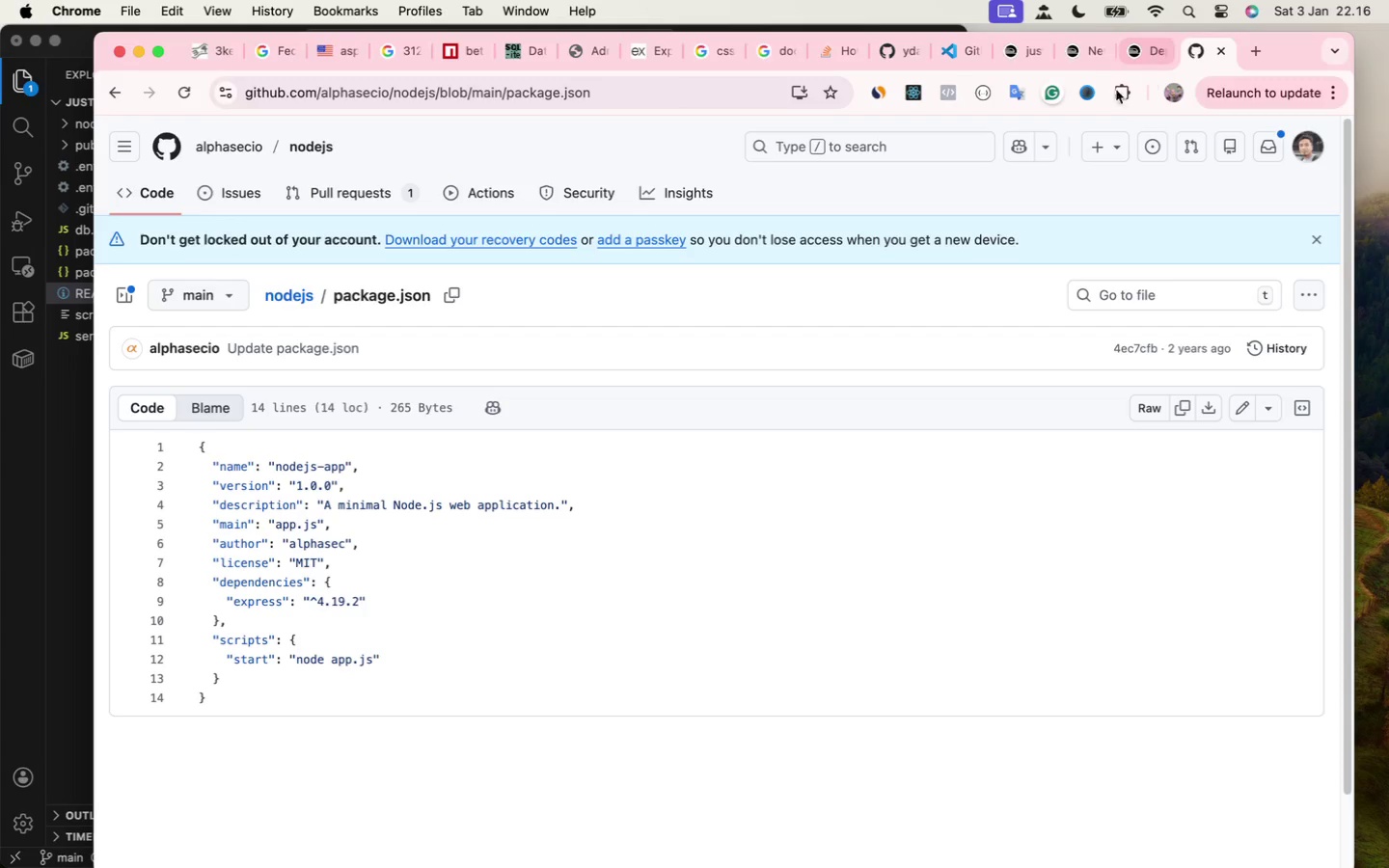 
mouse_move([994, 95])
 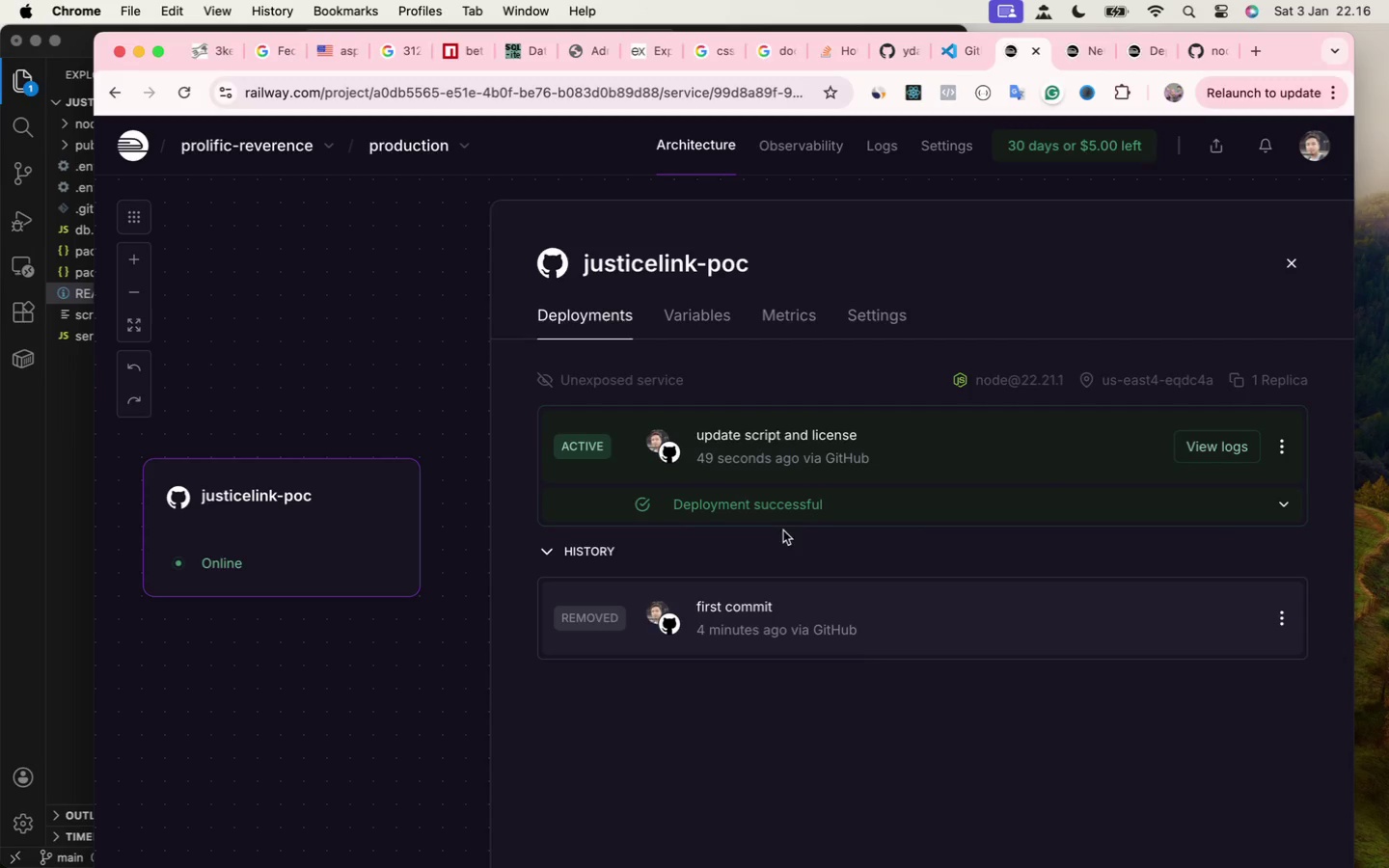 
left_click([788, 507])
 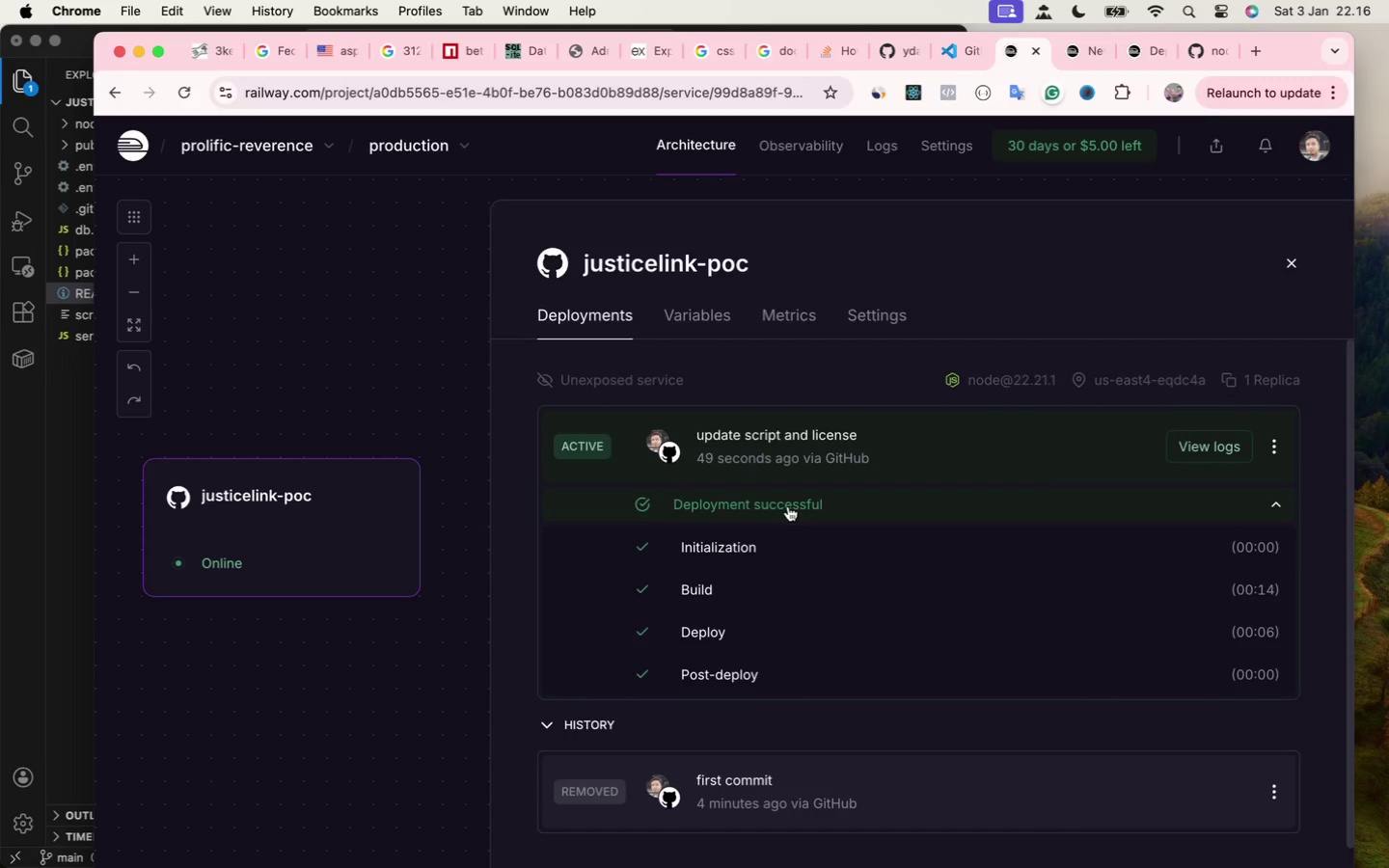 
scroll: coordinate [788, 506], scroll_direction: down, amount: 1.0
 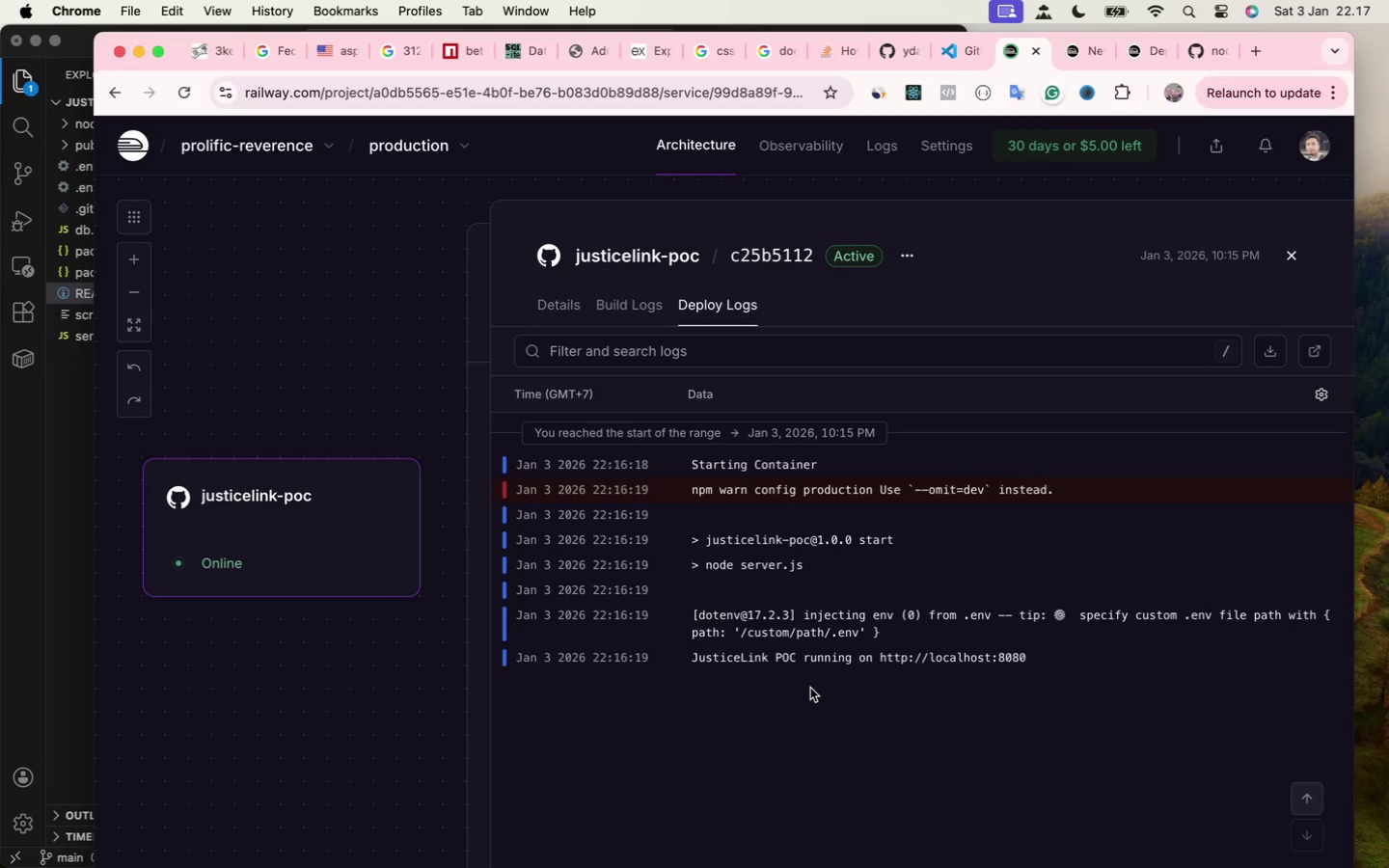 
wait(17.21)
 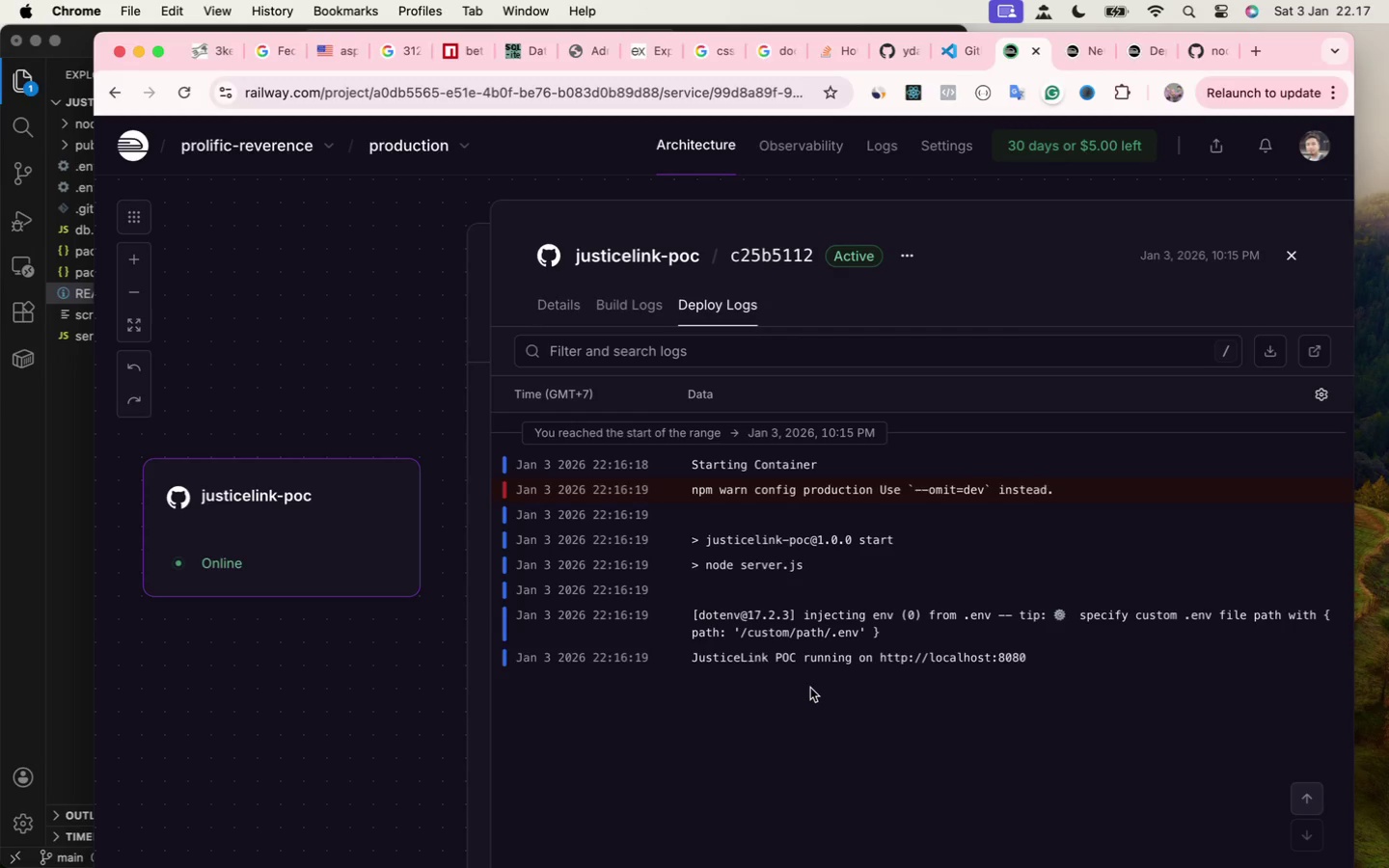 
scroll: coordinate [807, 687], scroll_direction: down, amount: 2.0
 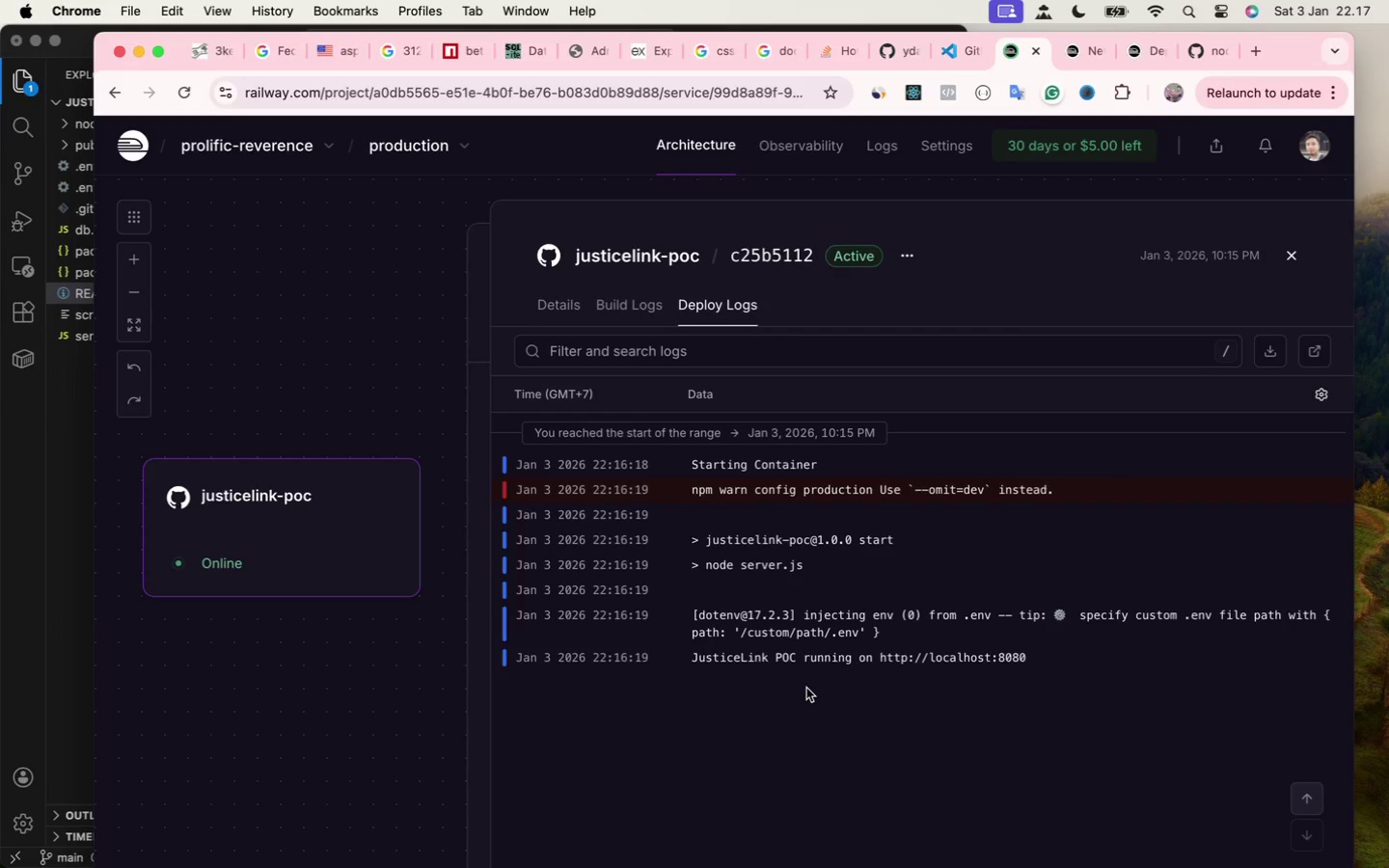 
scroll: coordinate [806, 688], scroll_direction: up, amount: 3.0
 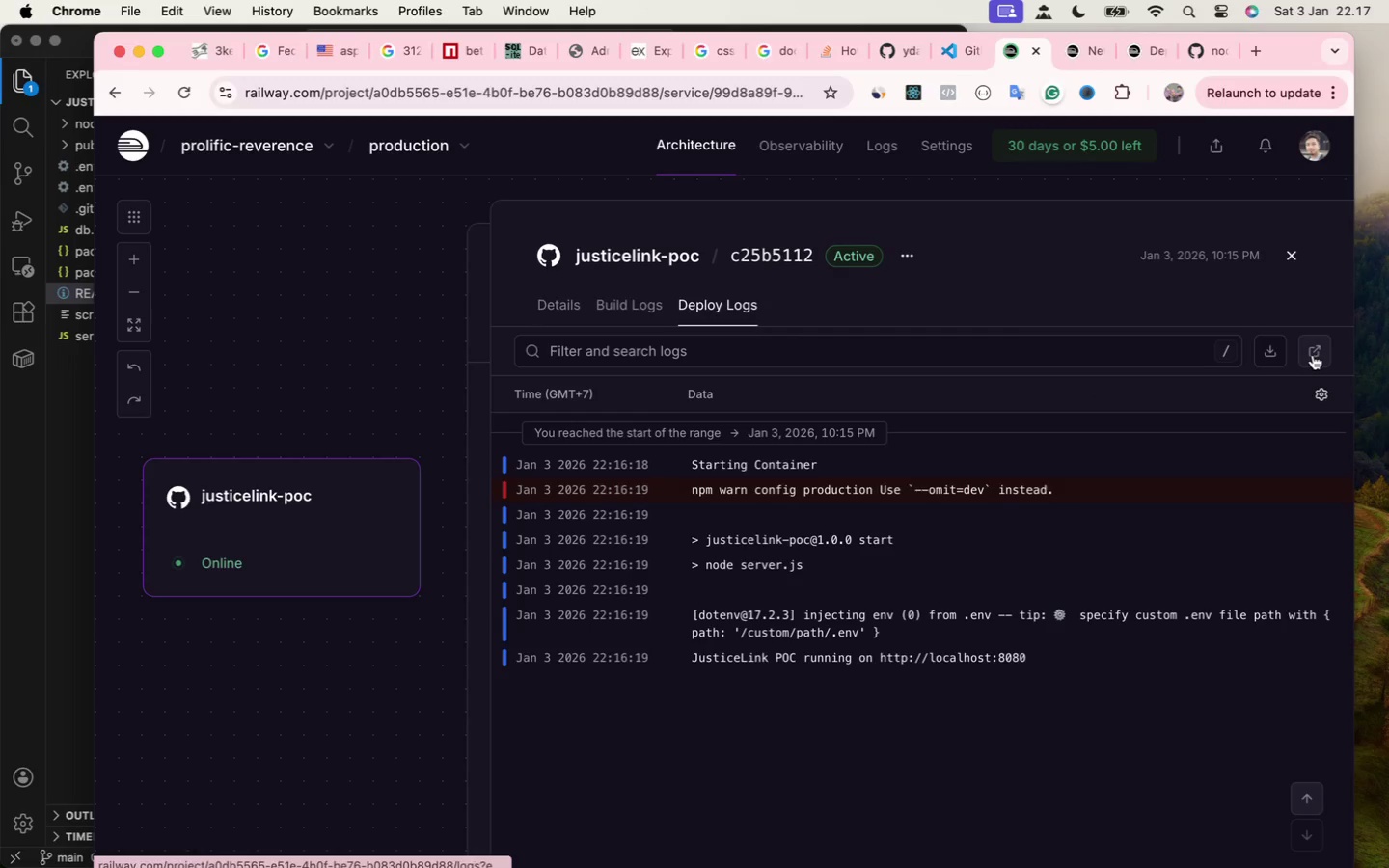 
left_click([1313, 355])
 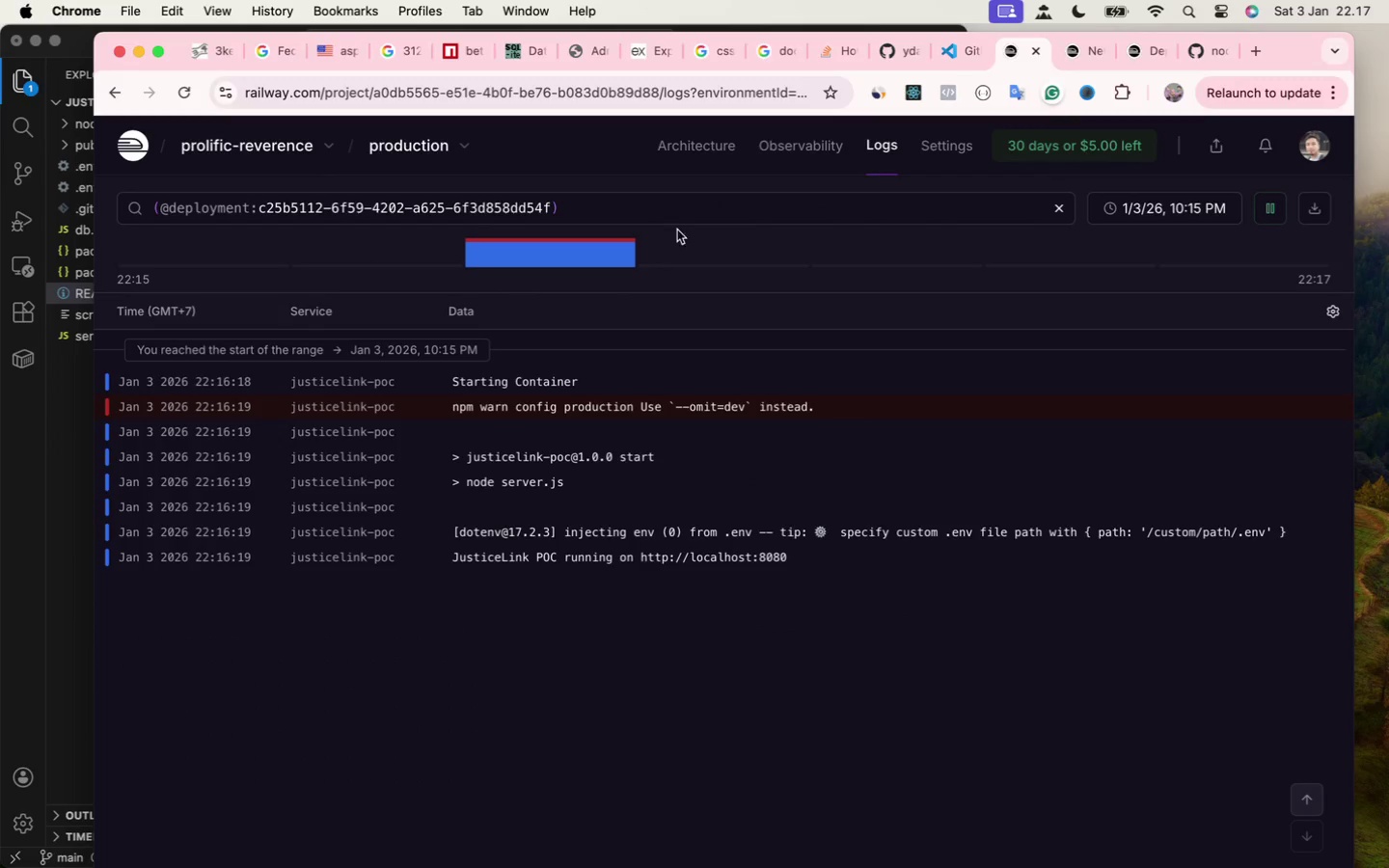 
wait(6.33)
 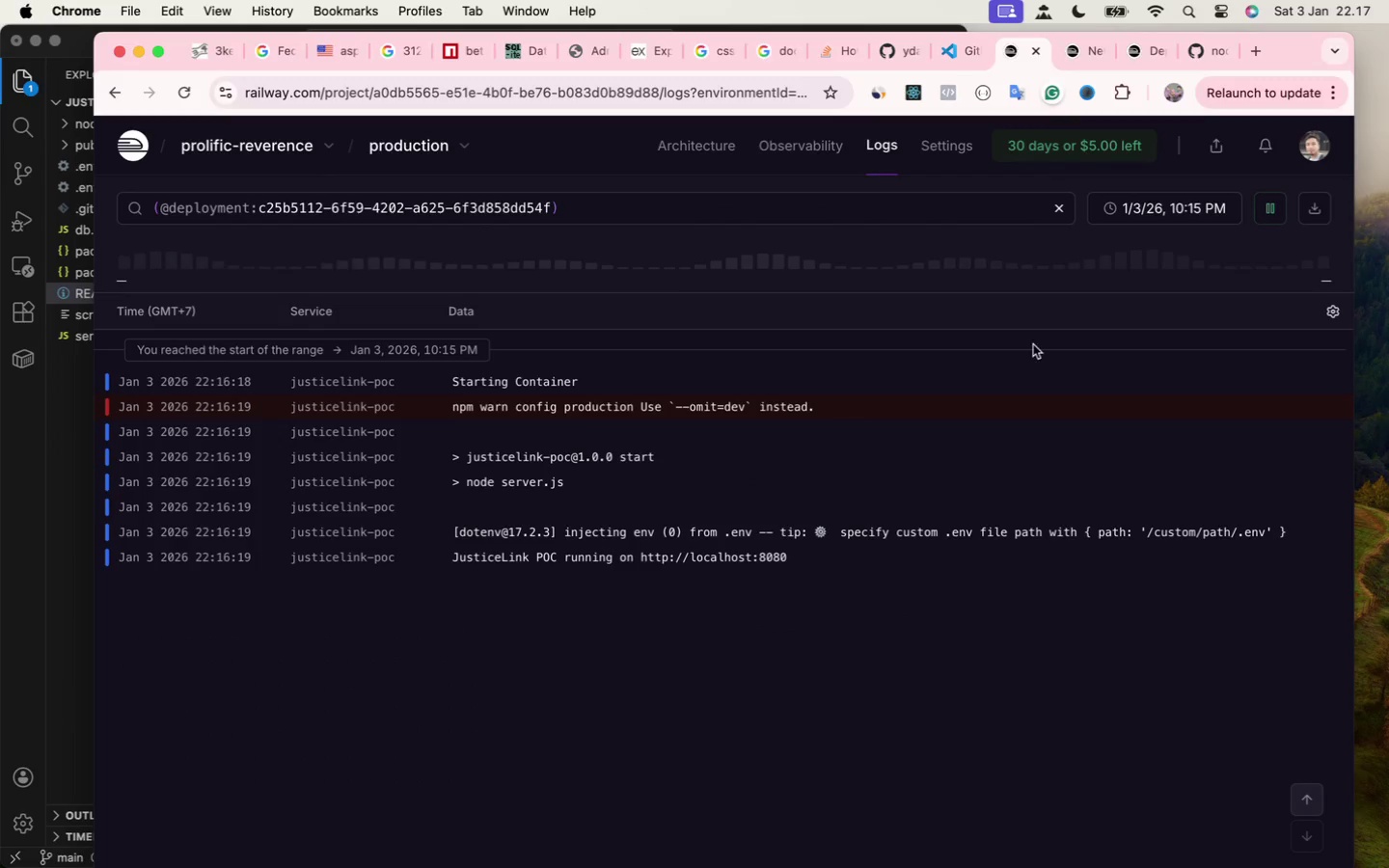 
left_click([279, 149])
 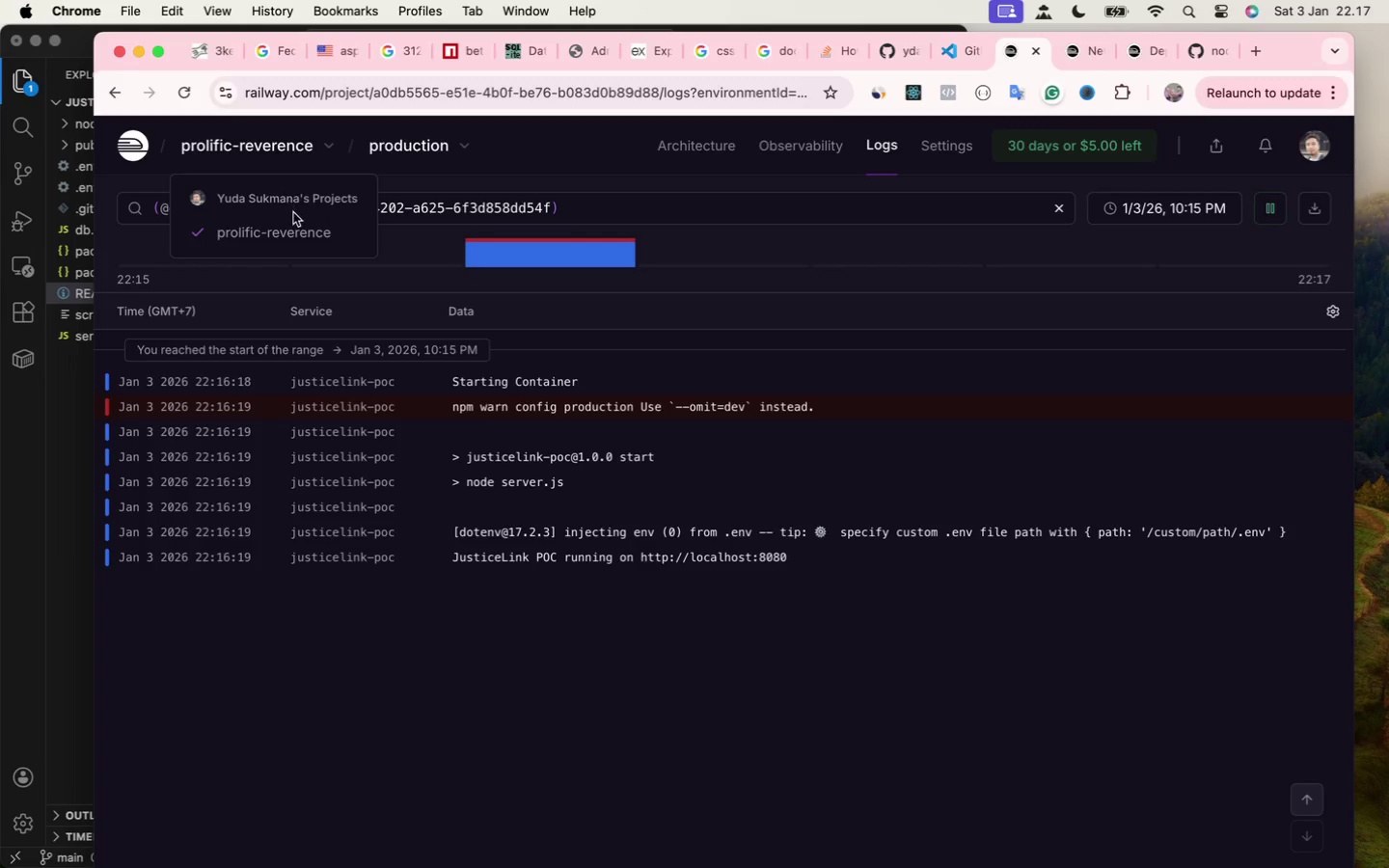 
left_click([299, 229])
 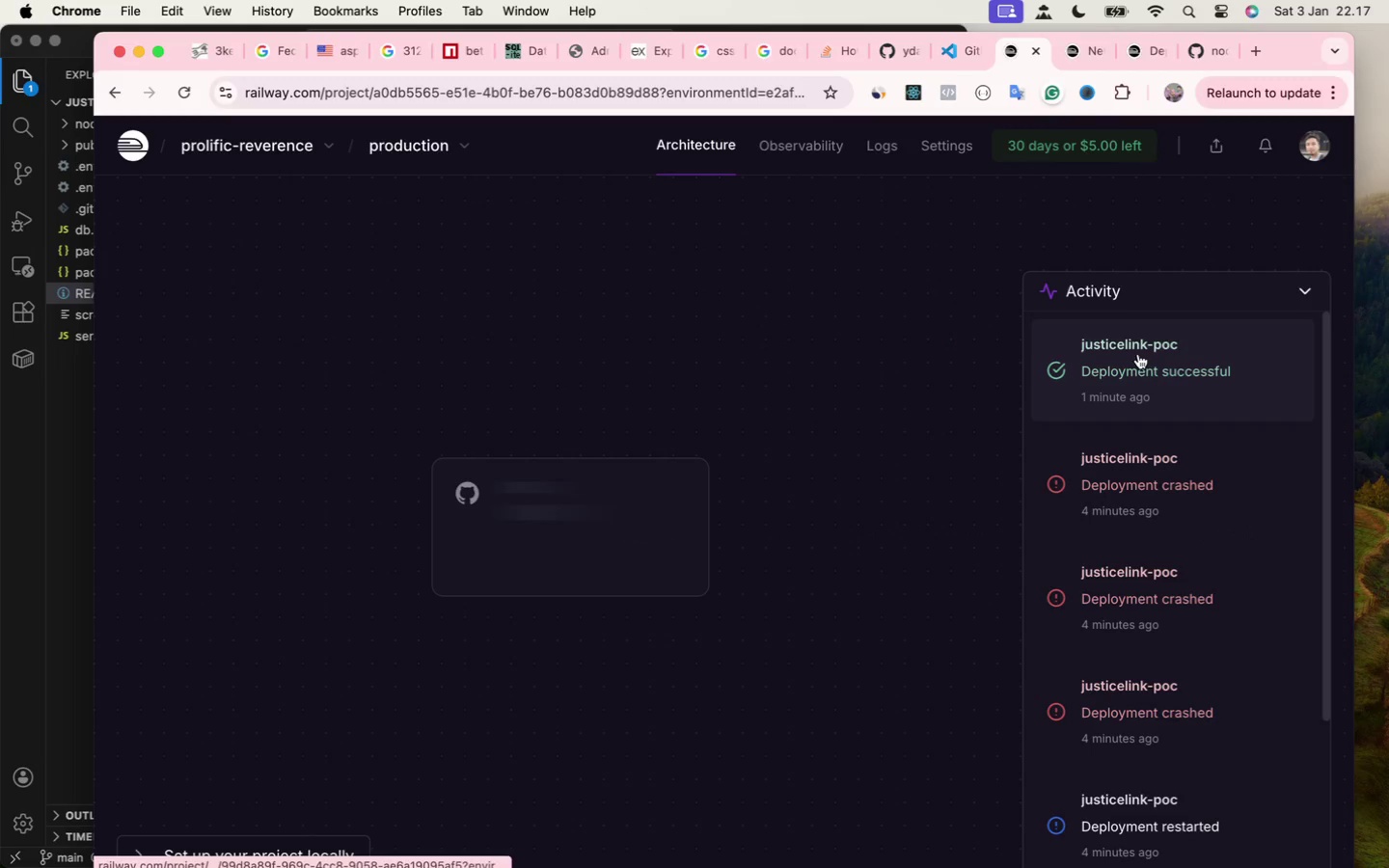 
scroll: coordinate [858, 507], scroll_direction: down, amount: 8.0
 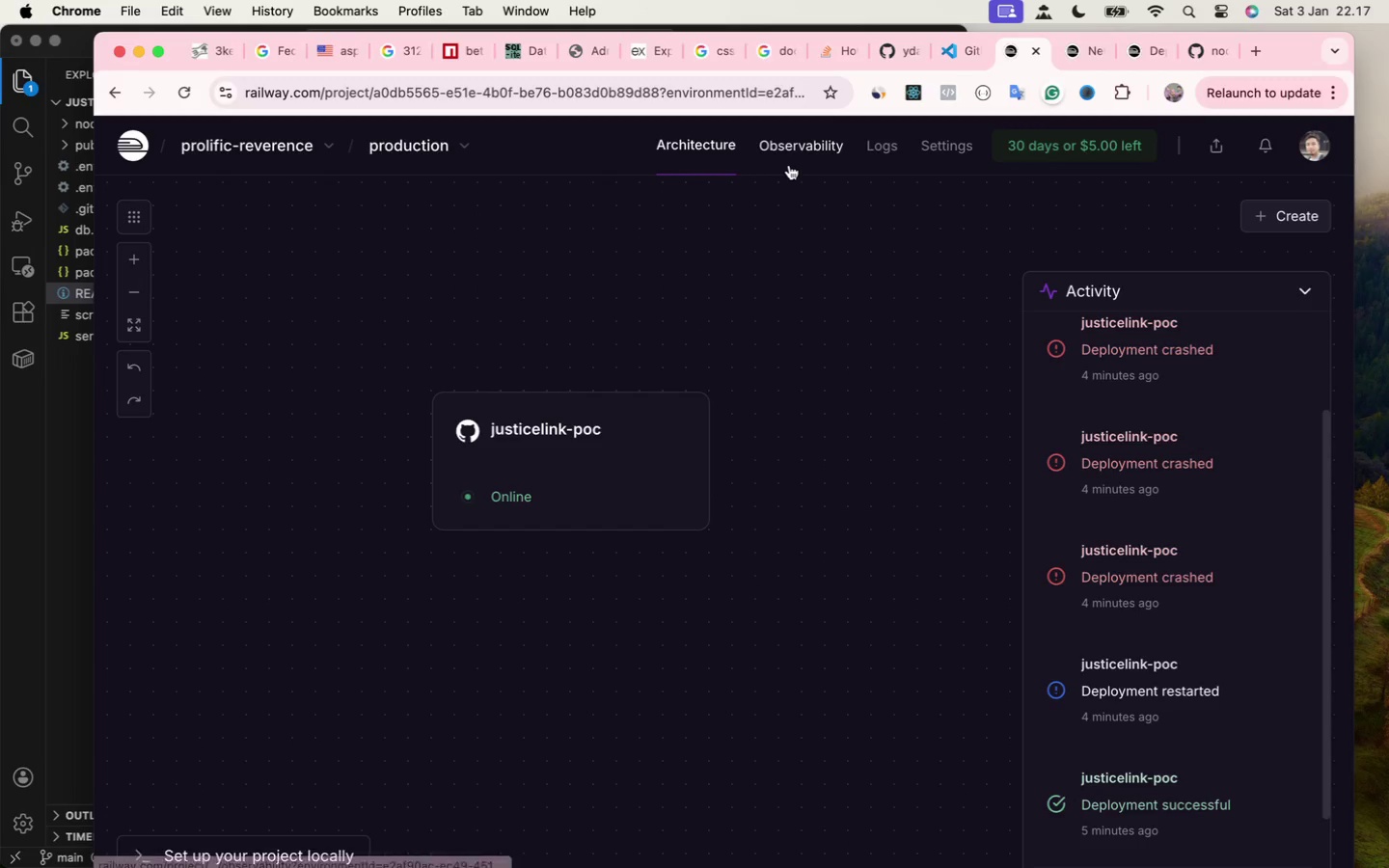 
wait(5.94)
 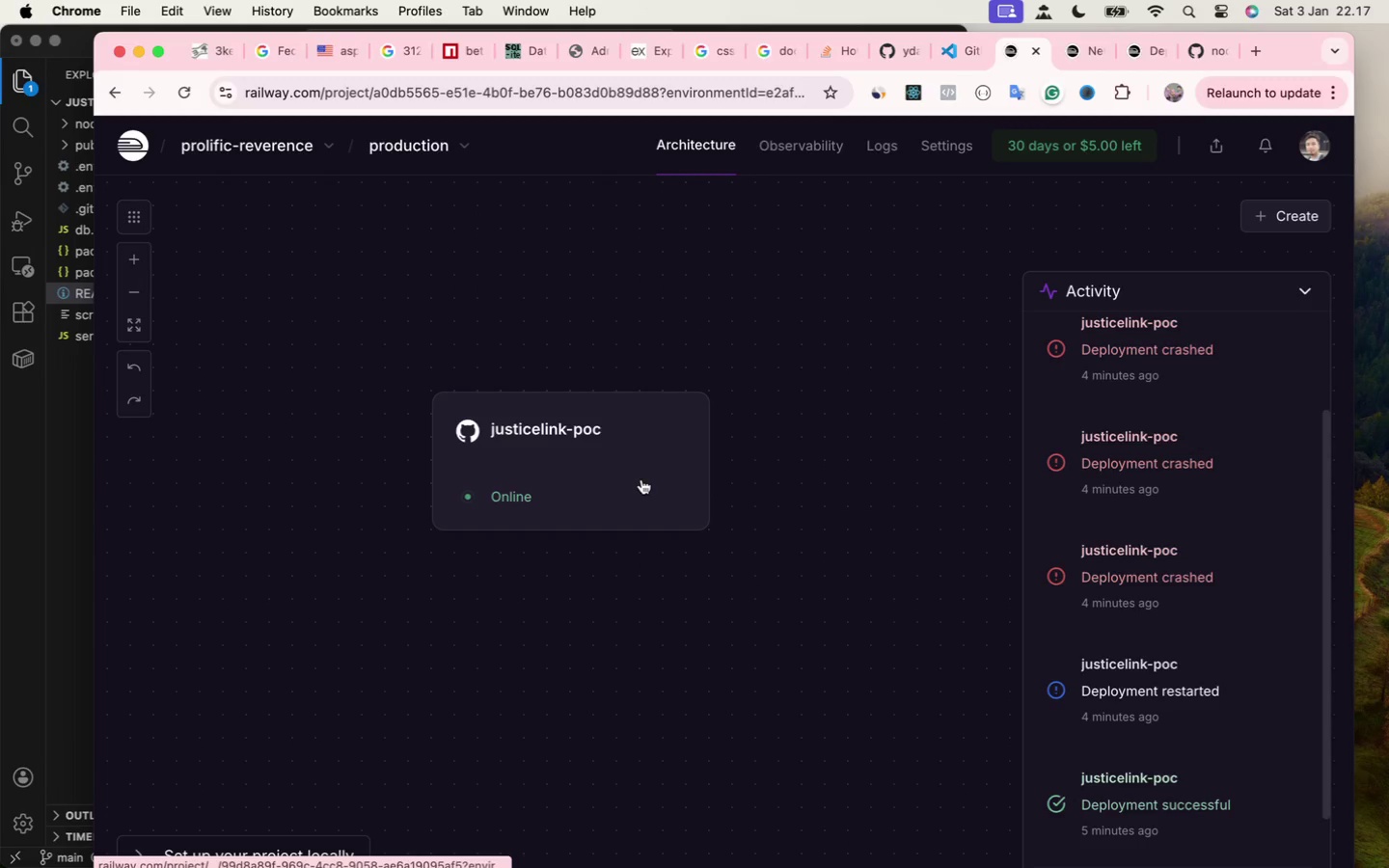 
left_click([448, 147])
 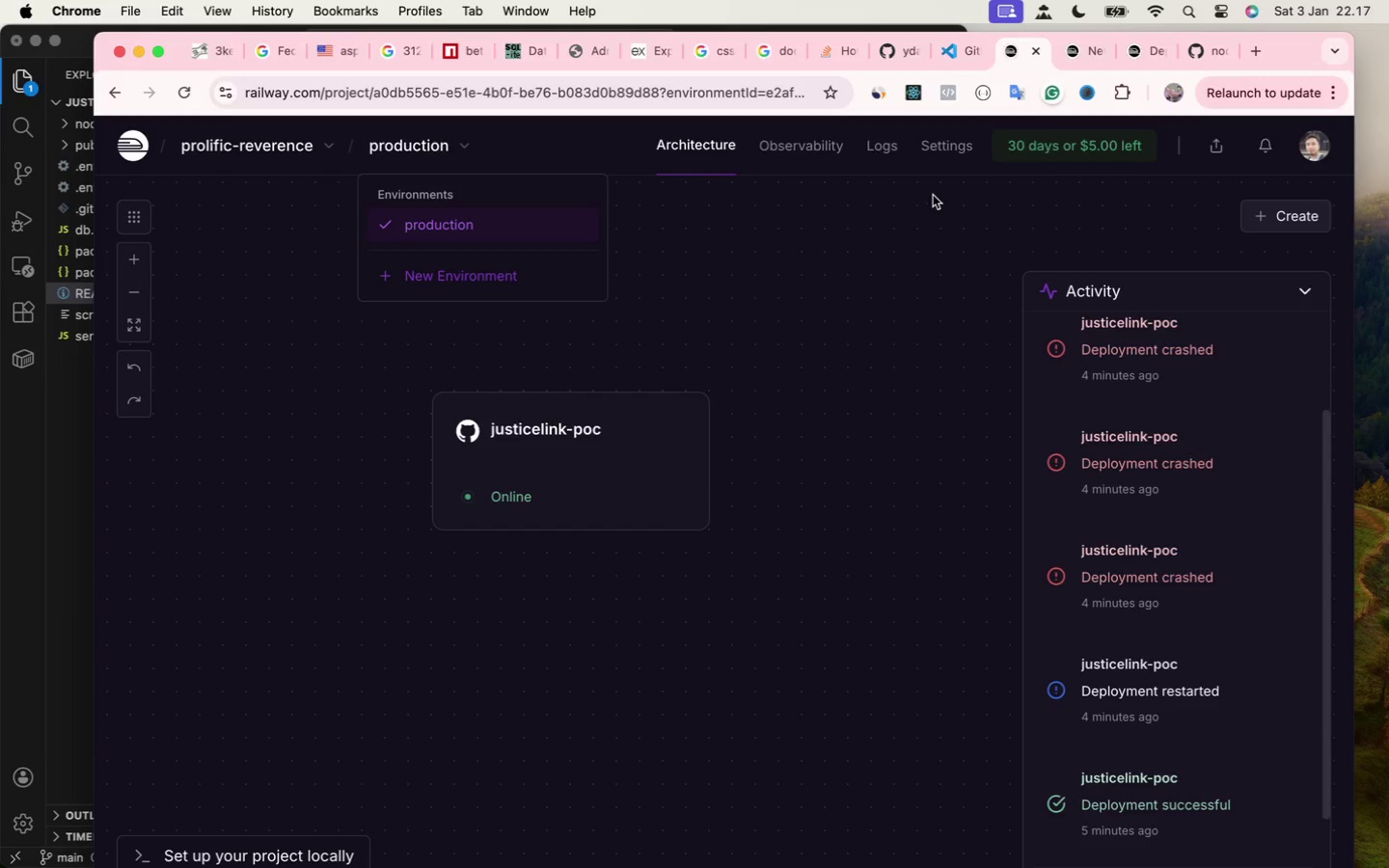 
left_click([942, 147])
 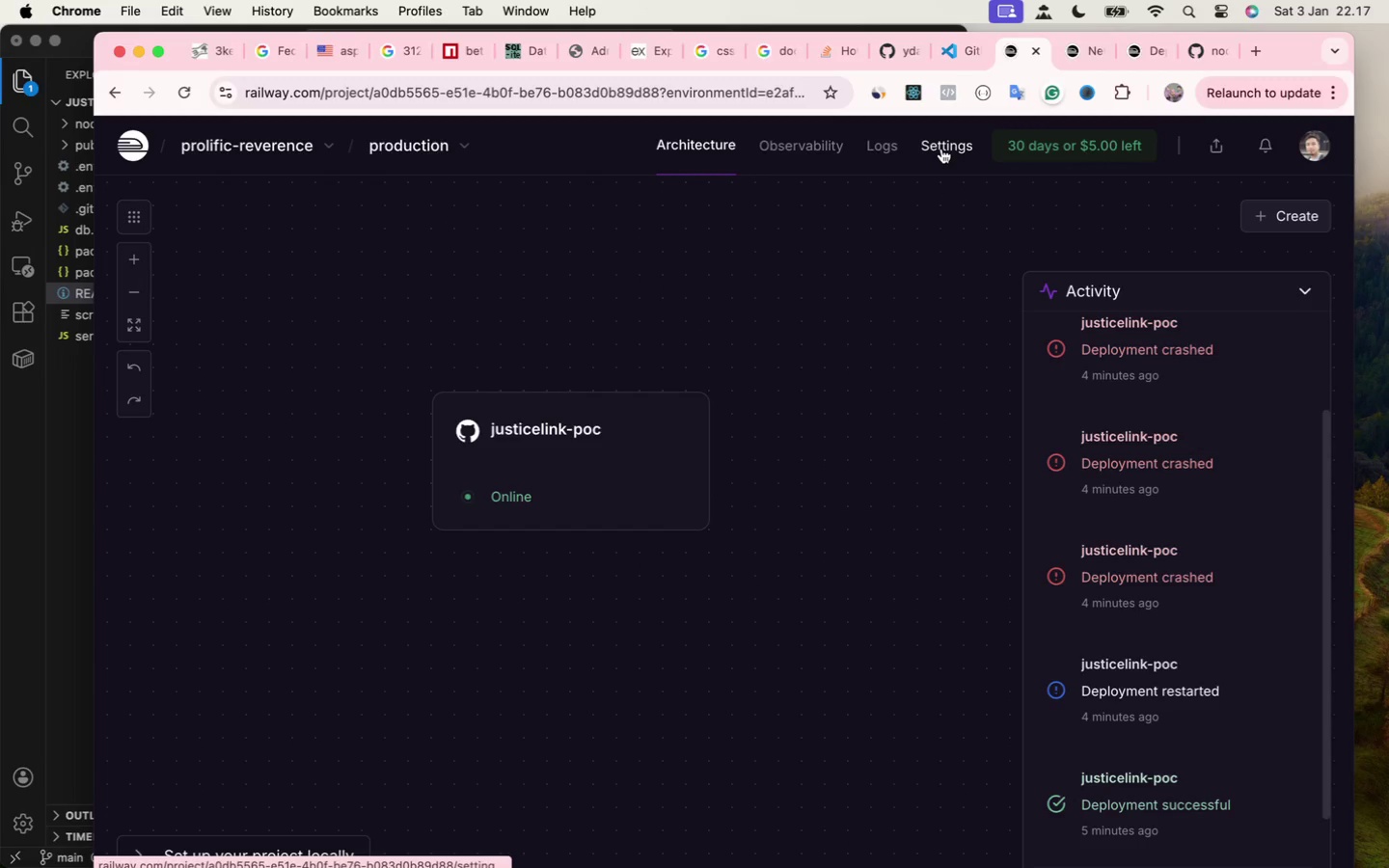 
left_click([941, 149])
 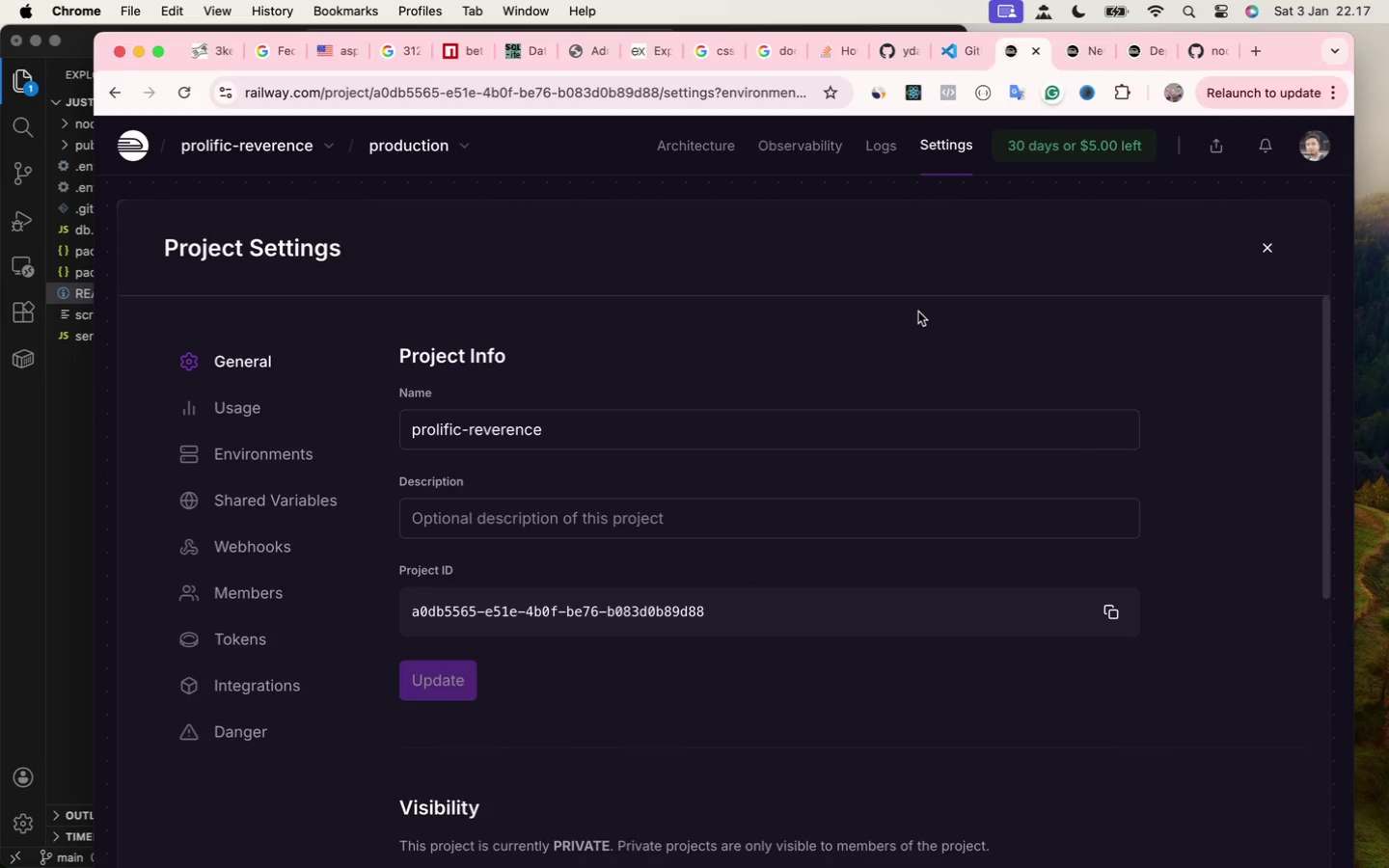 
scroll: coordinate [918, 312], scroll_direction: up, amount: 1.0
 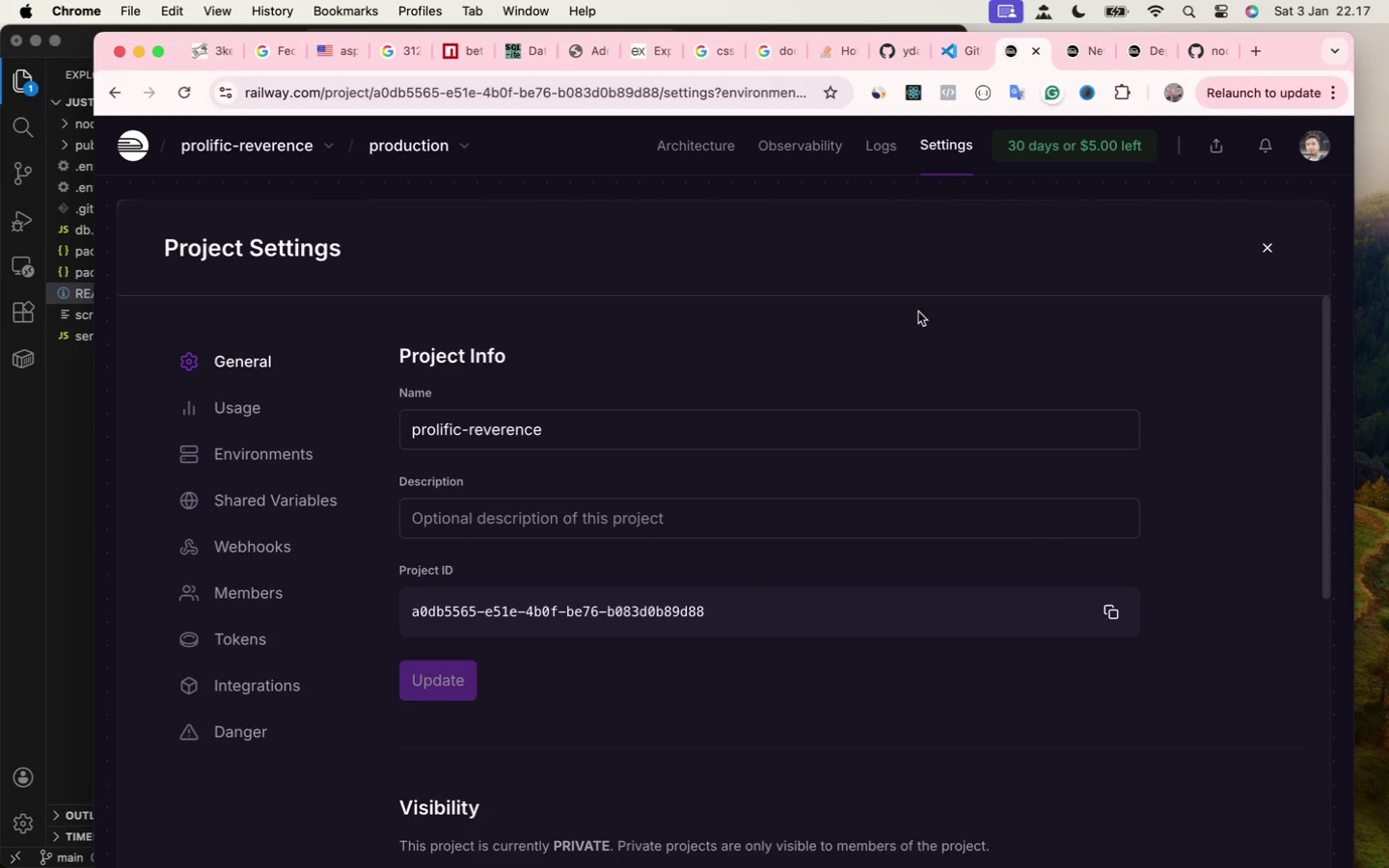 
scroll: coordinate [918, 312], scroll_direction: down, amount: 4.0
 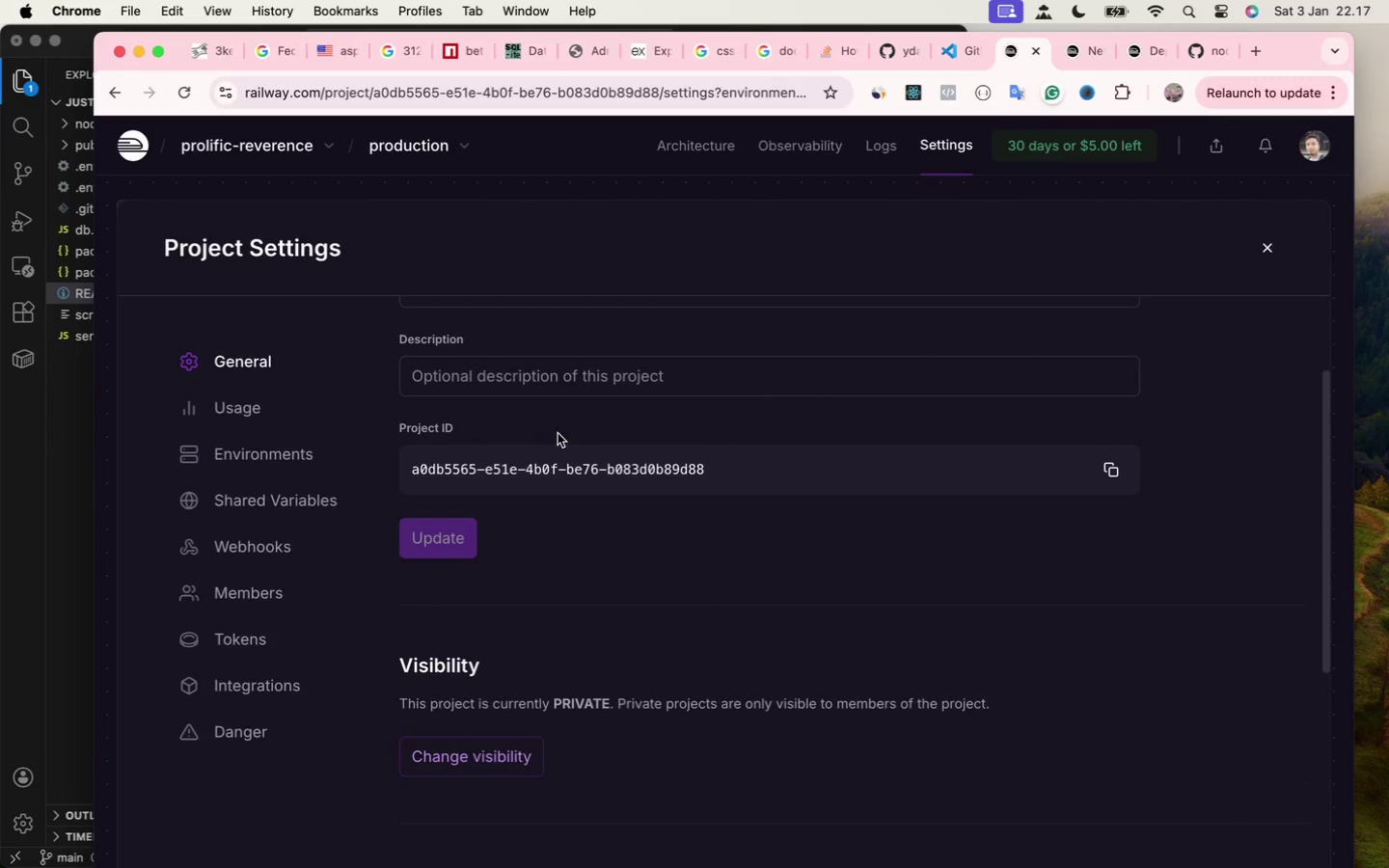 
left_click([291, 502])
 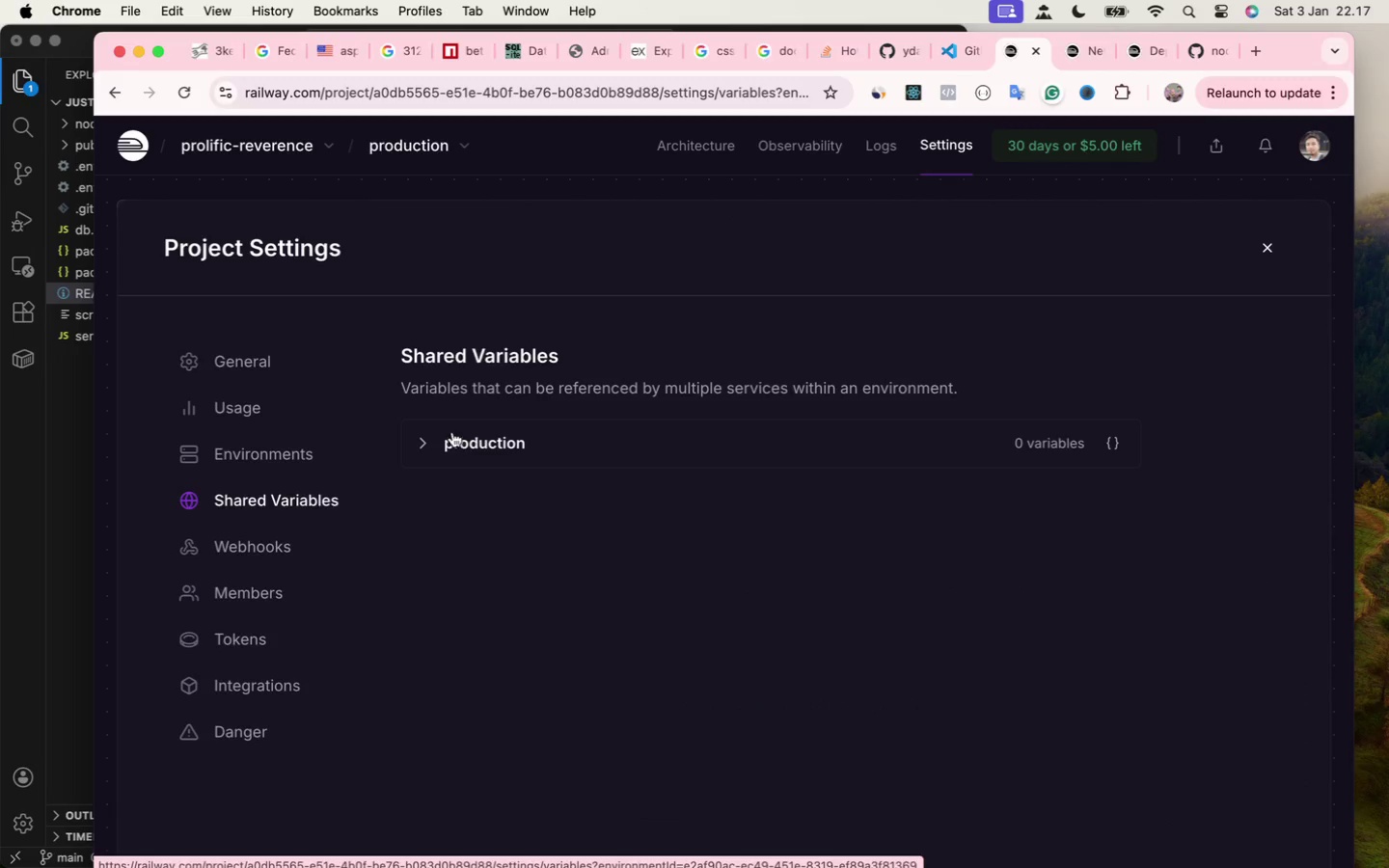 
left_click([426, 437])
 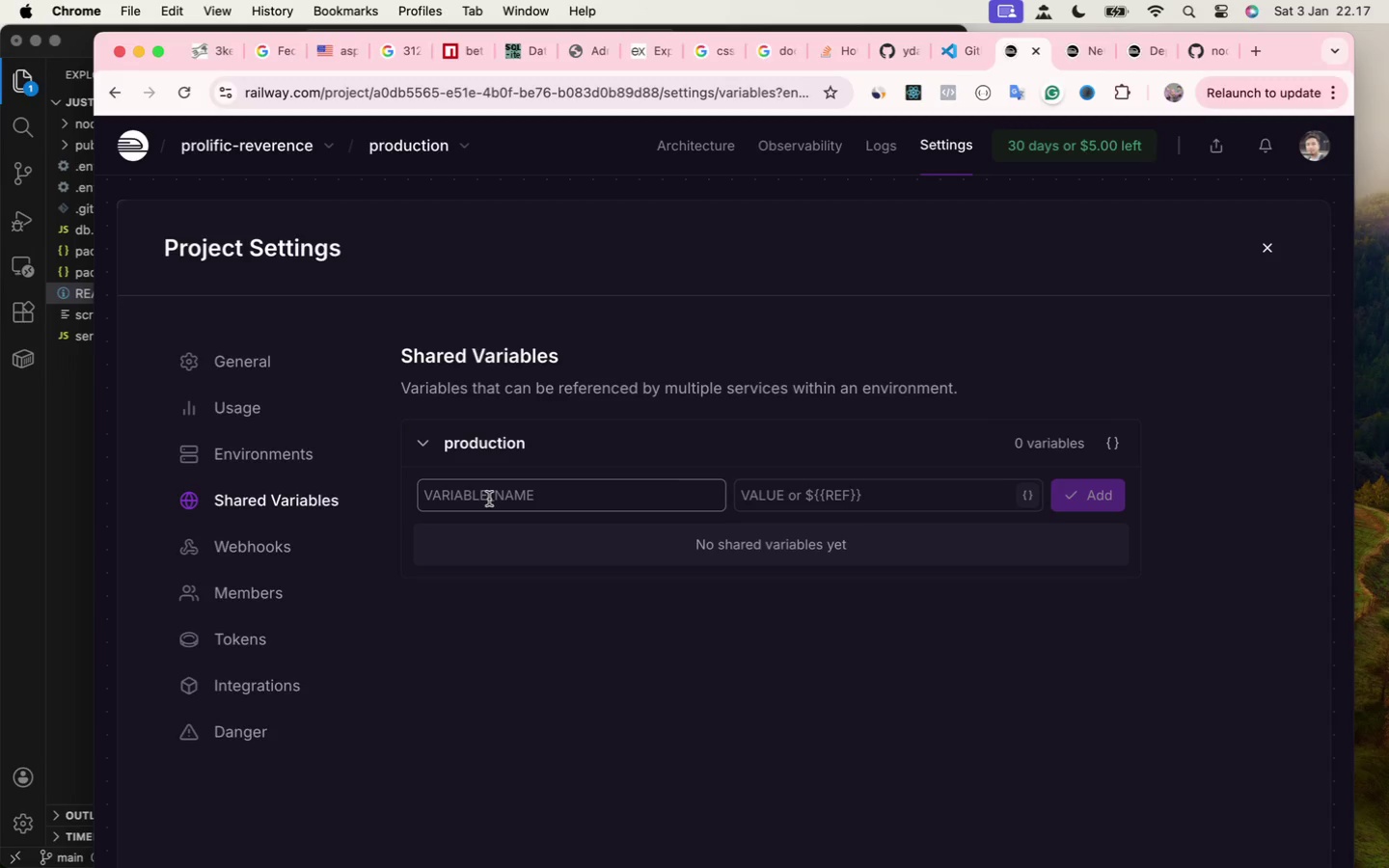 
left_click([483, 498])
 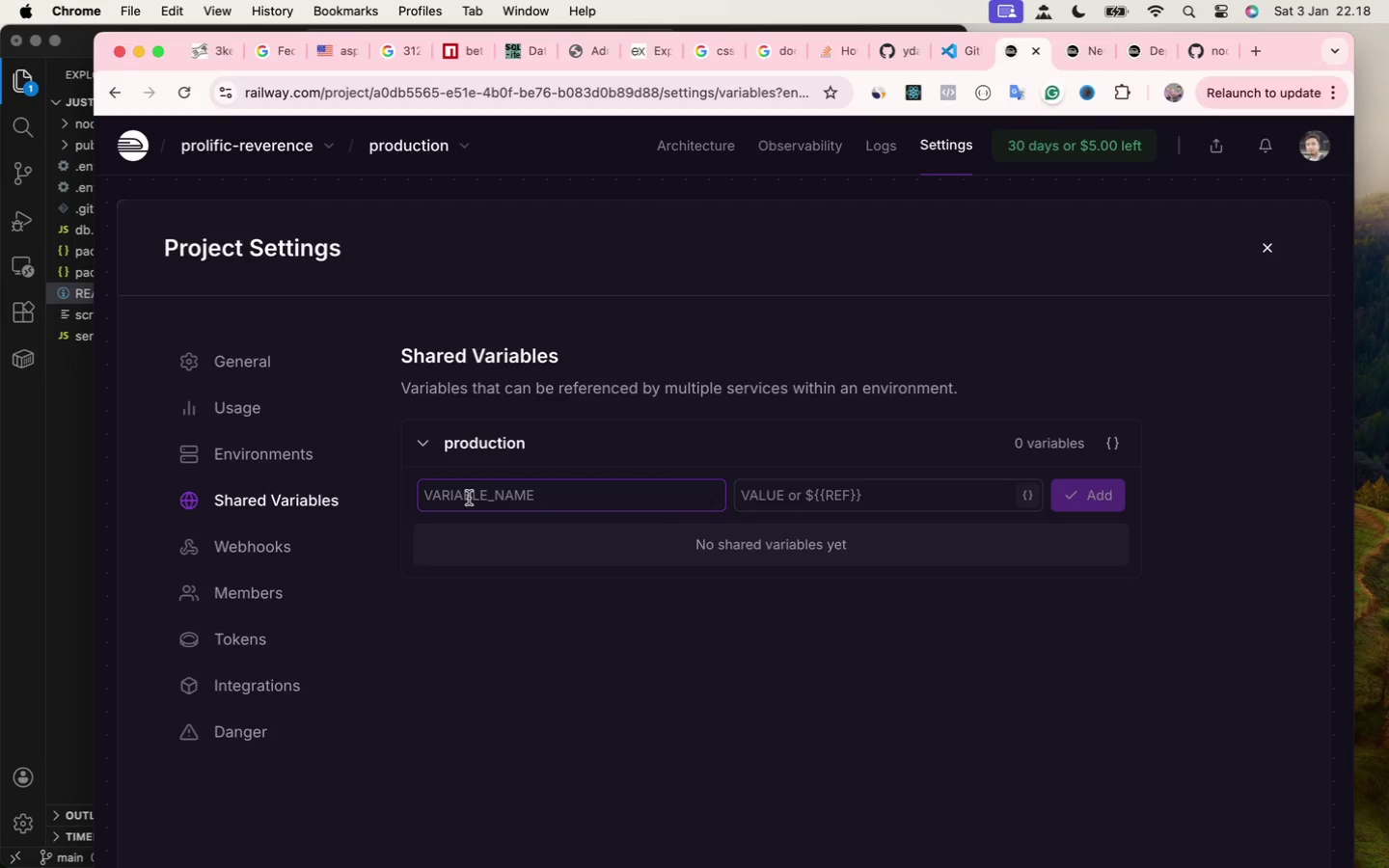 
wait(12.91)
 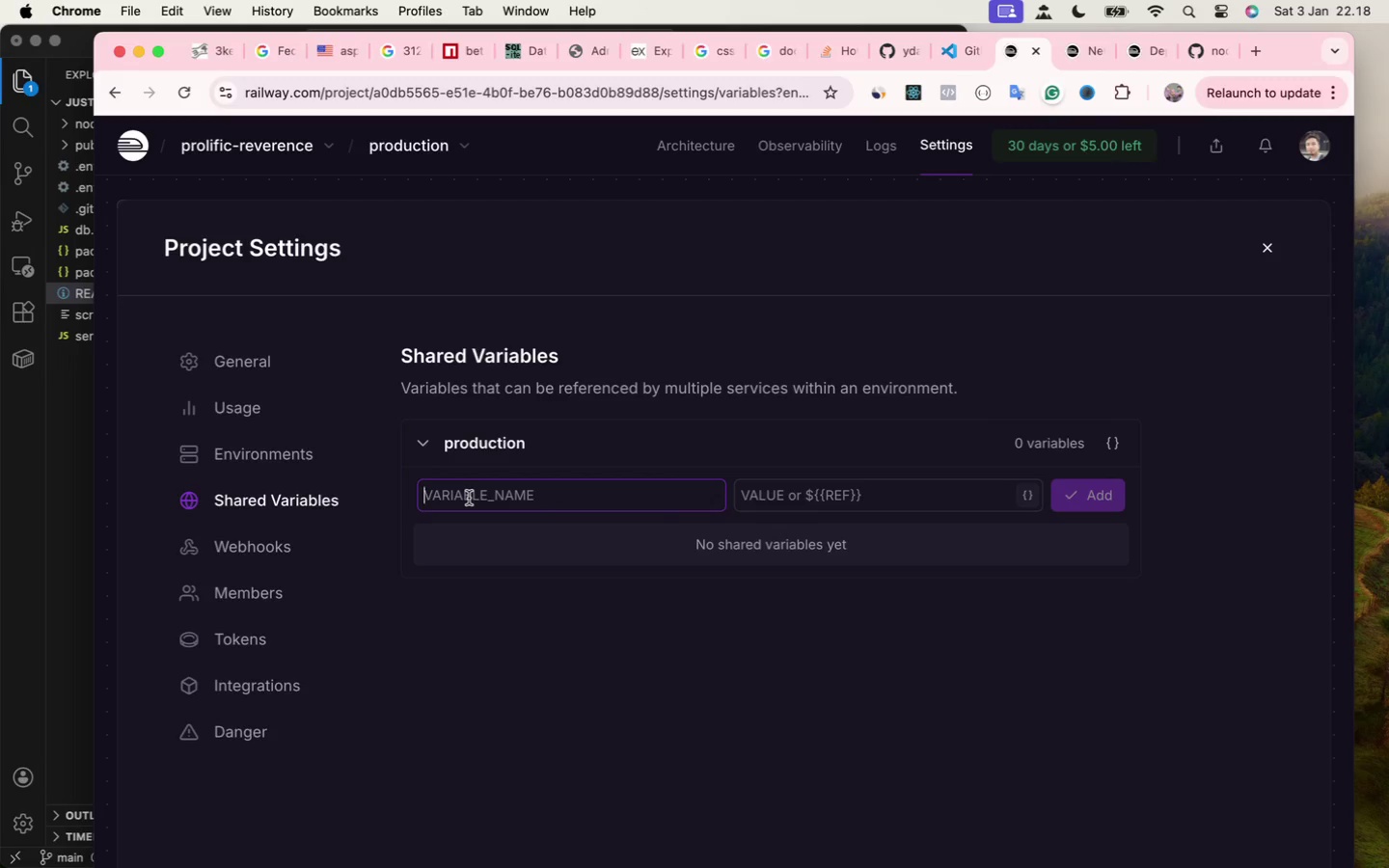 
type(ADMIN_PAA)
key(Backspace)
type(SSWORD)
 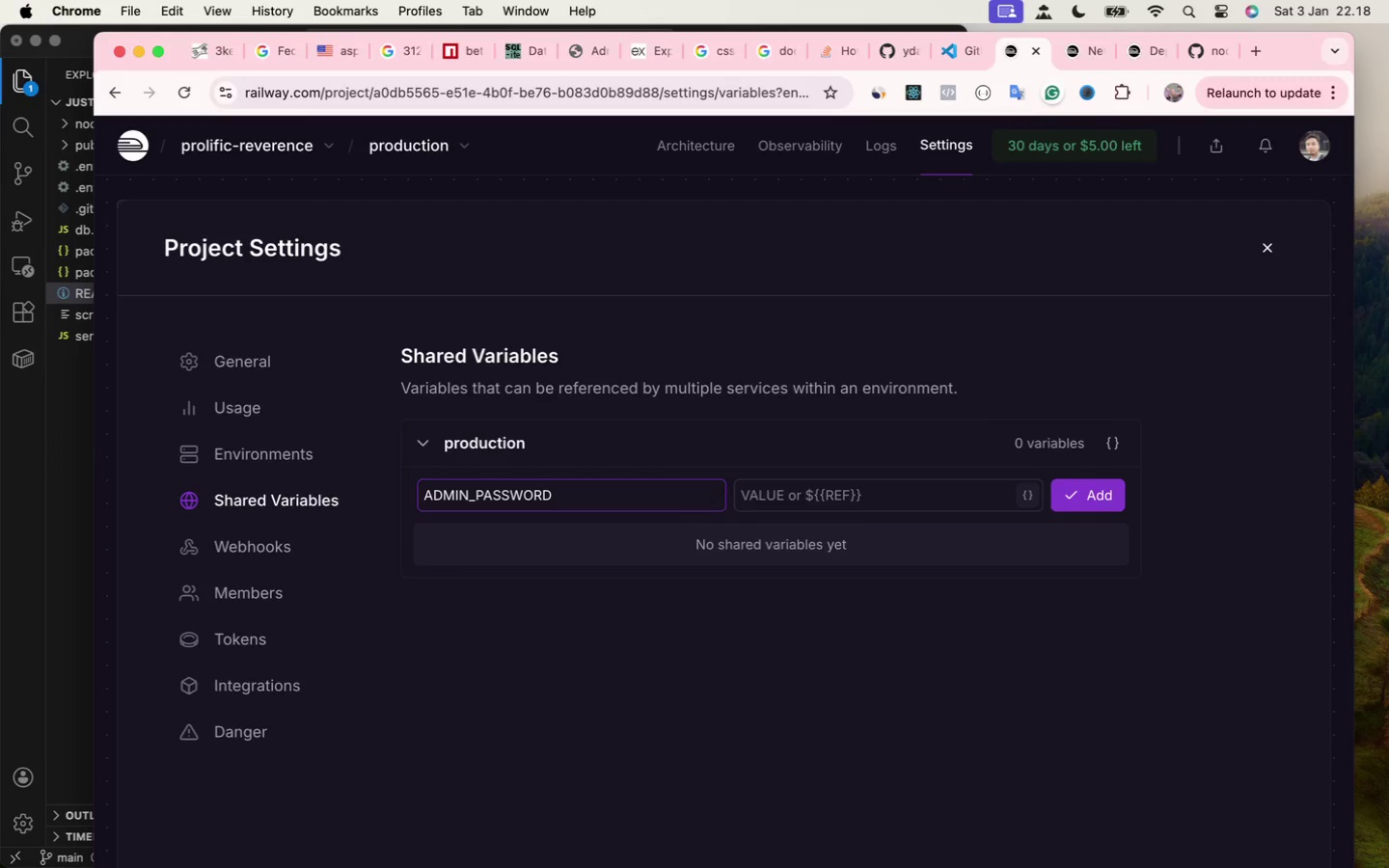 
double_click([789, 496])
 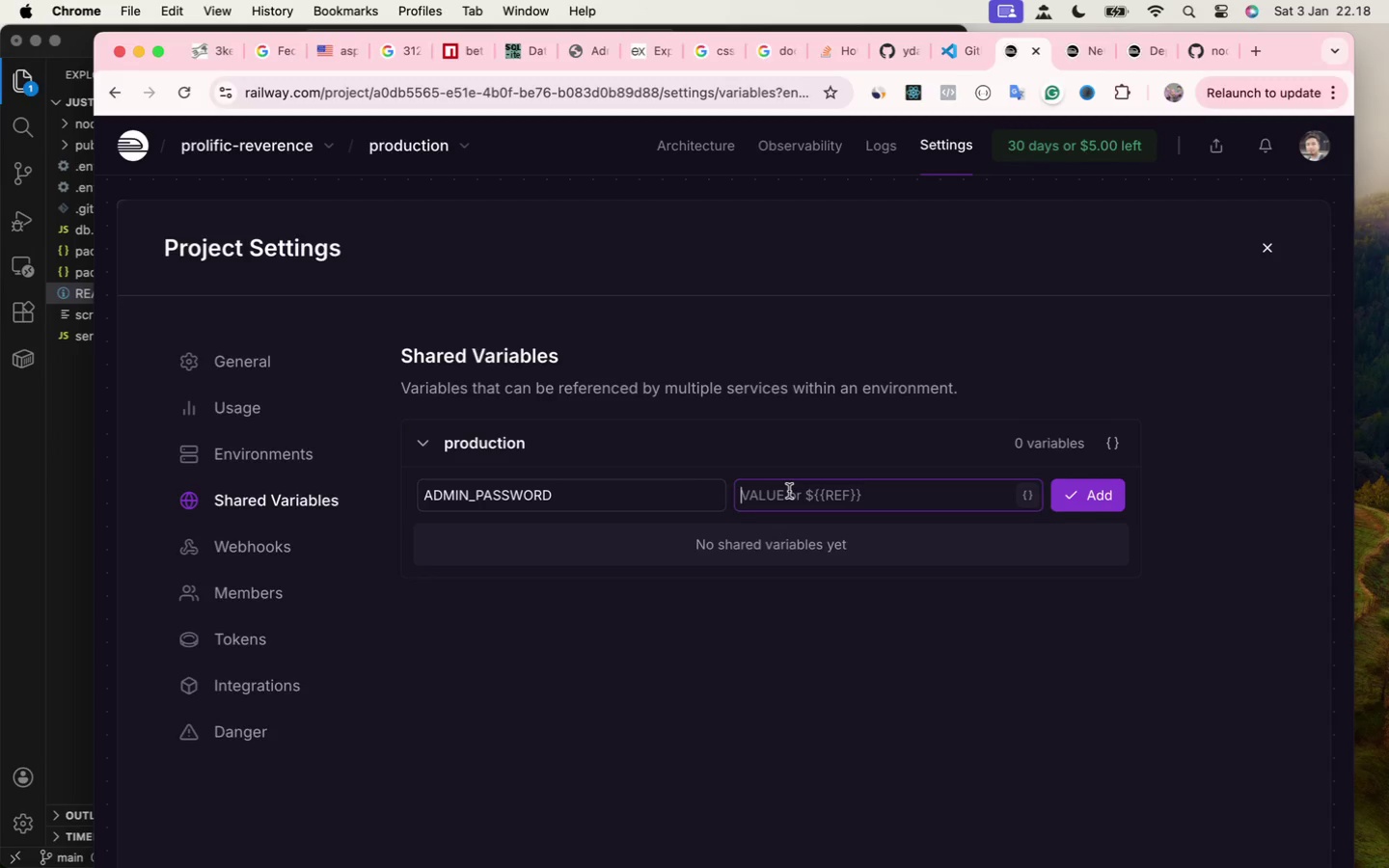 
type(somethingSecret)
 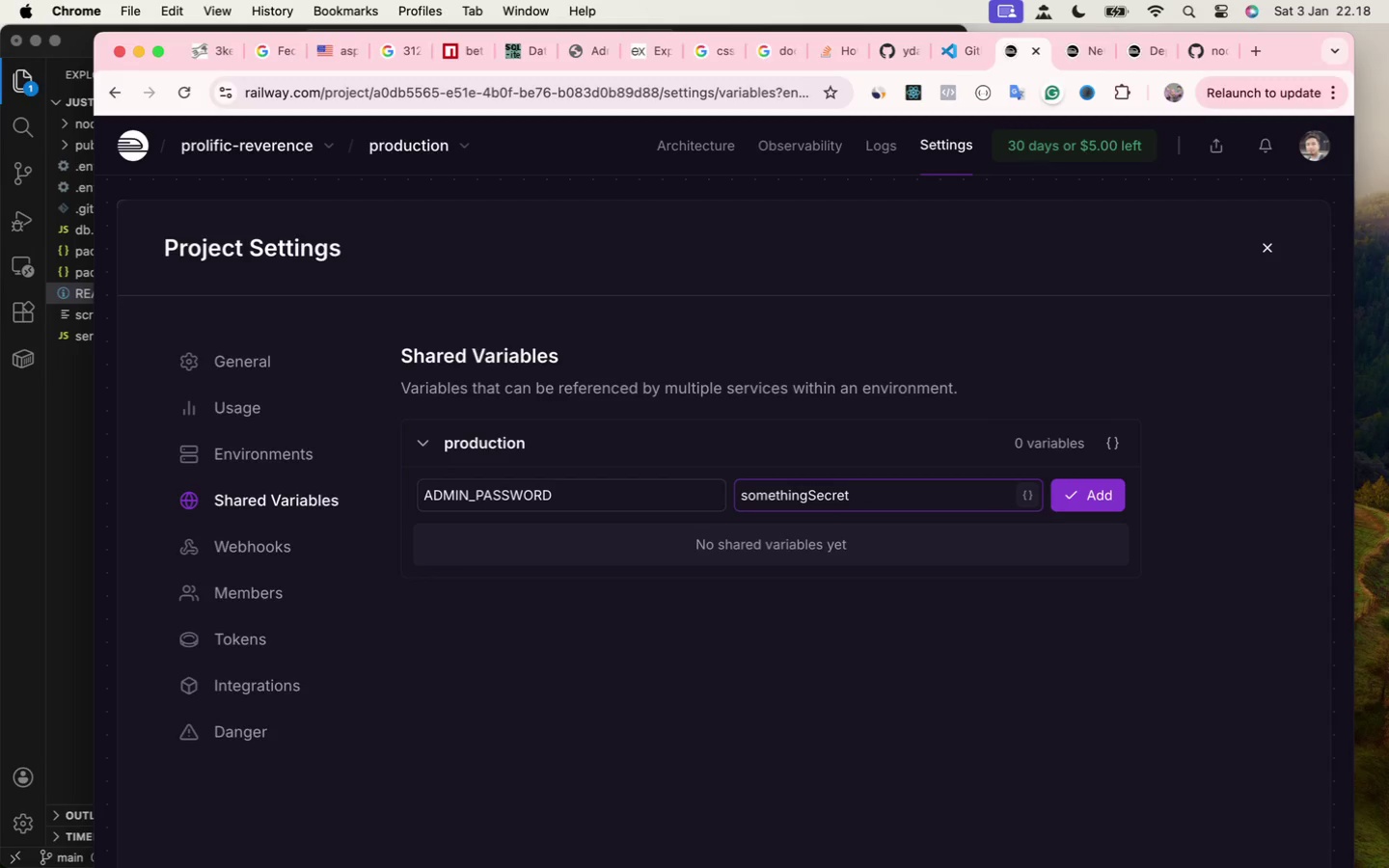 
left_click([1072, 499])
 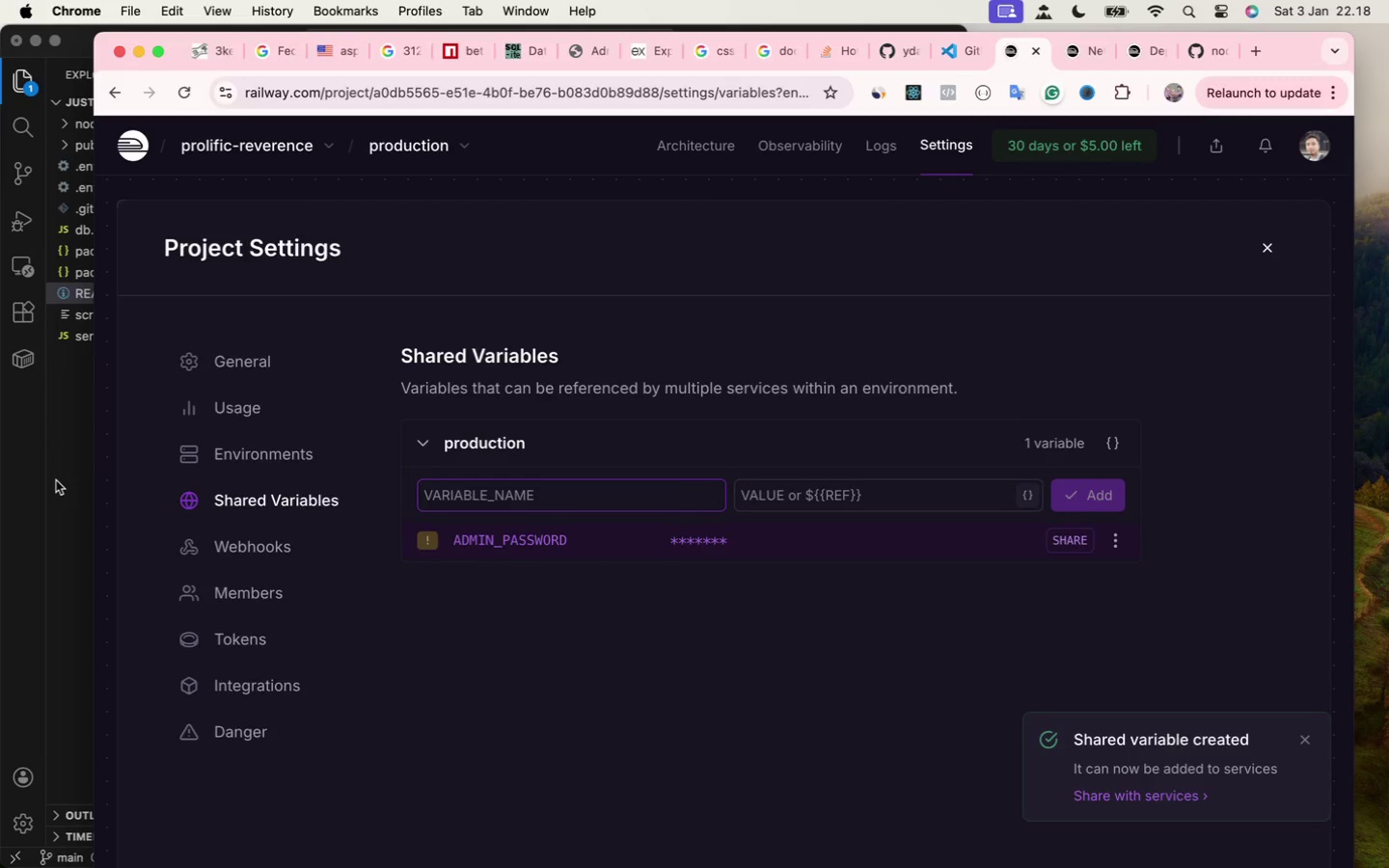 
wait(5.28)
 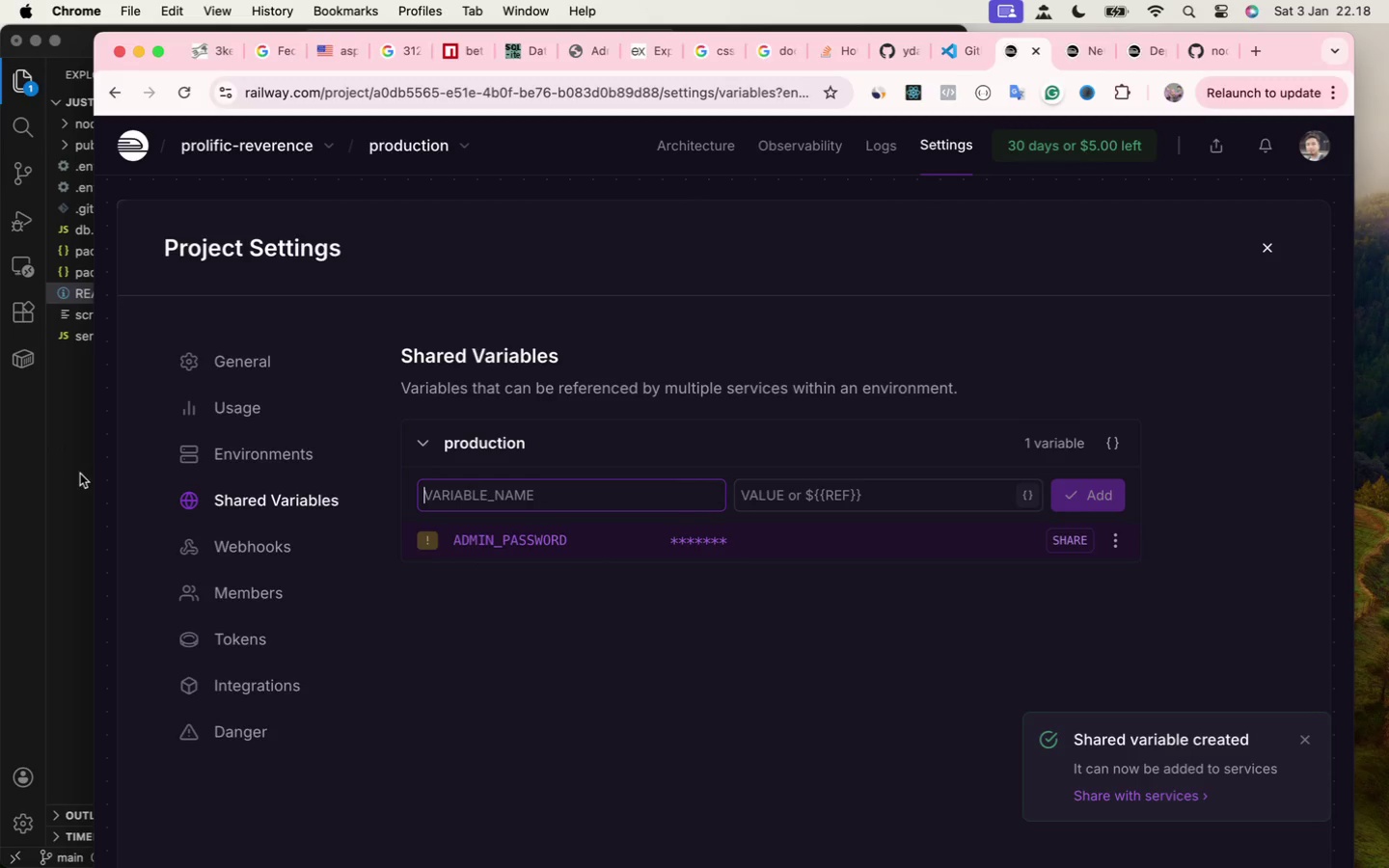 
left_click([55, 480])
 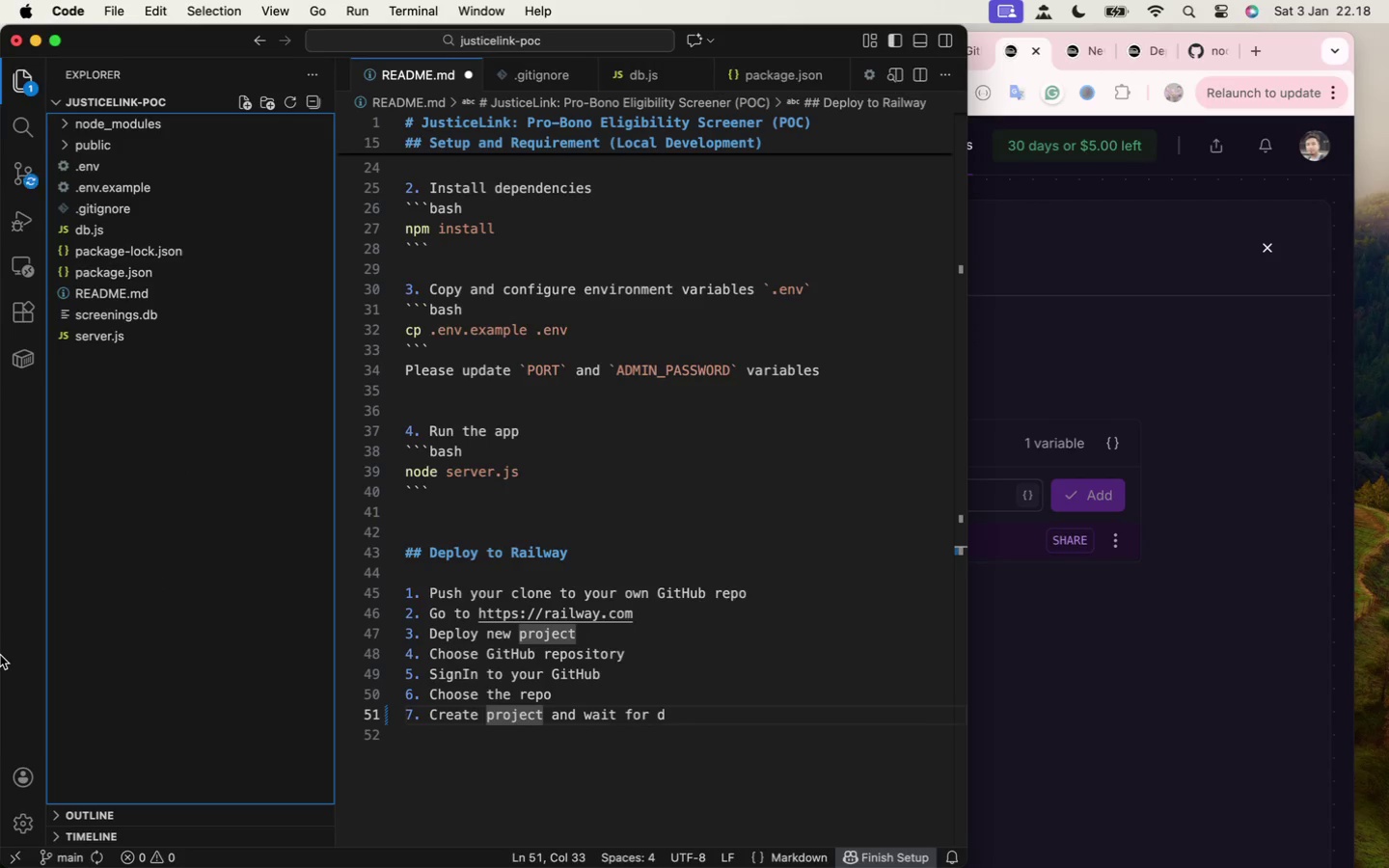 
left_click([140, 640])
 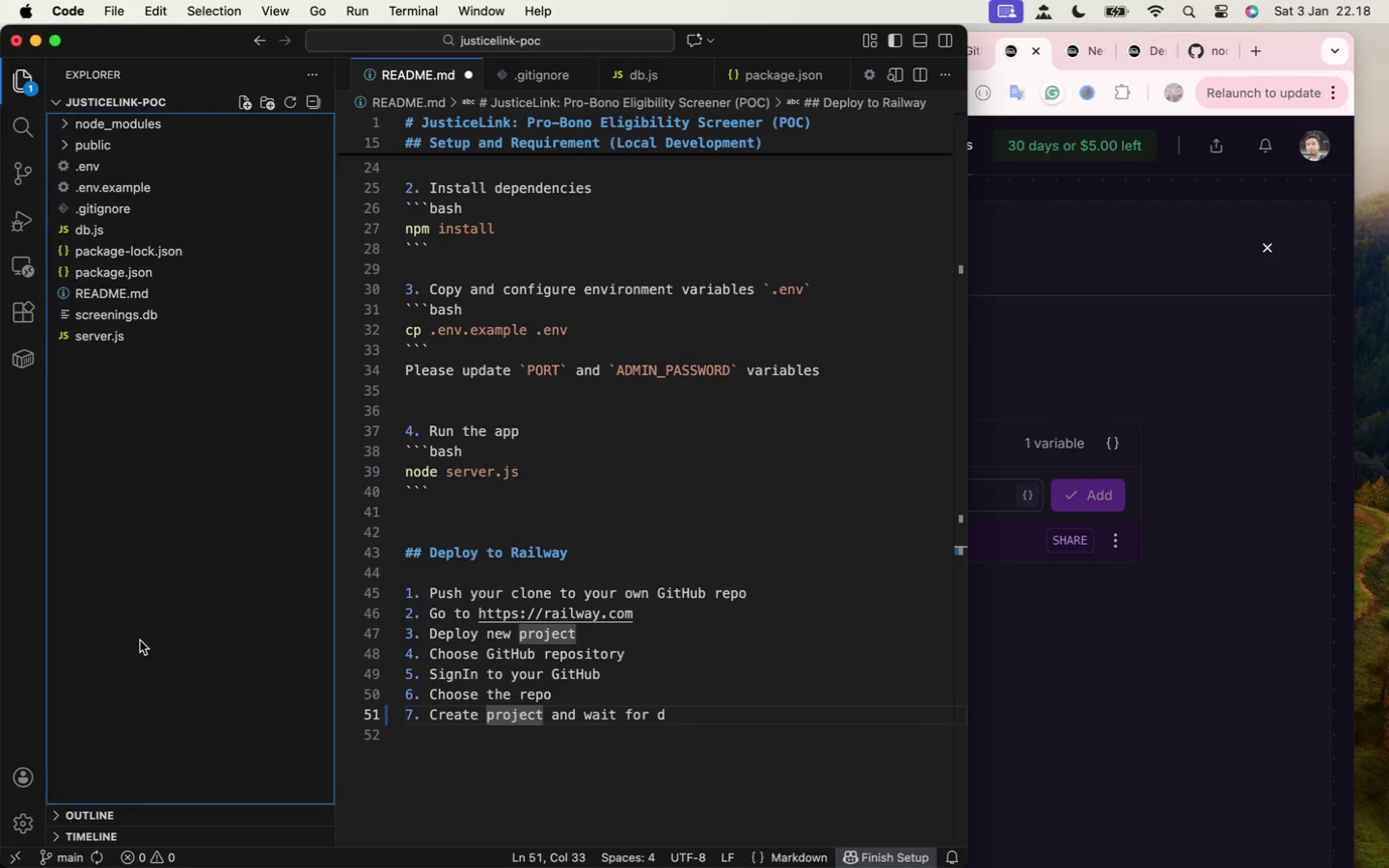 
mouse_move([20, 614])
 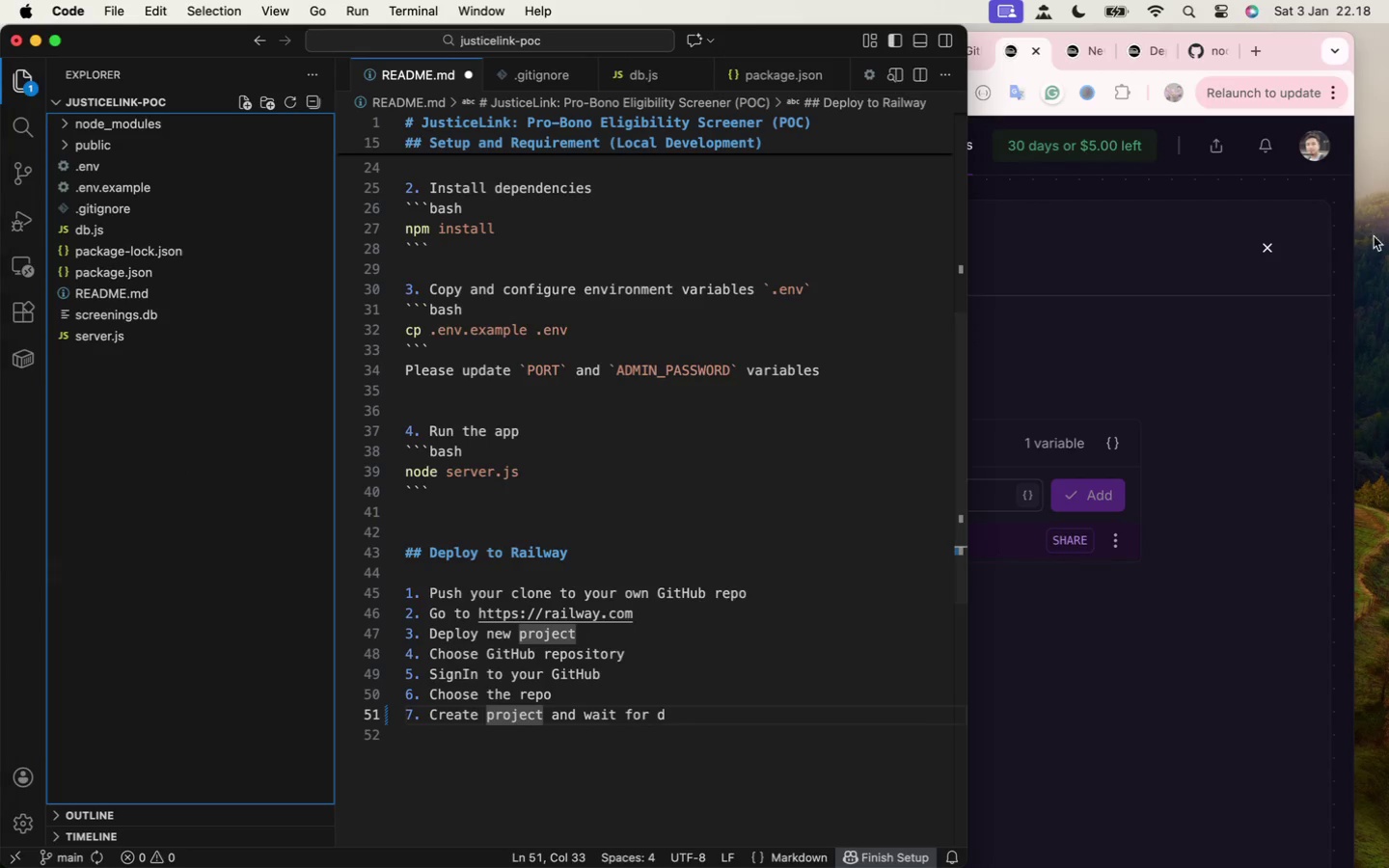 
left_click([1185, 308])
 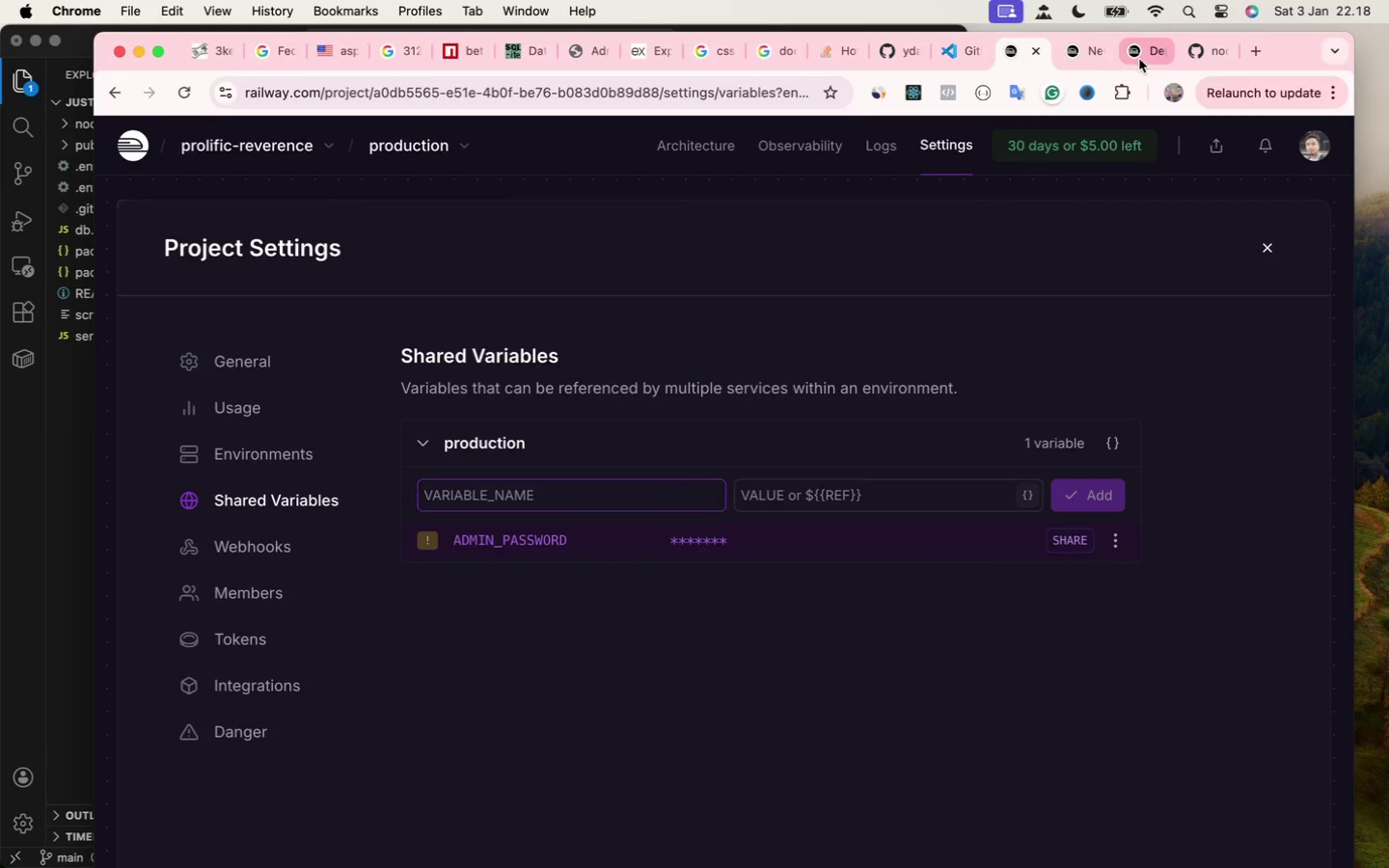 
left_click([1257, 61])
 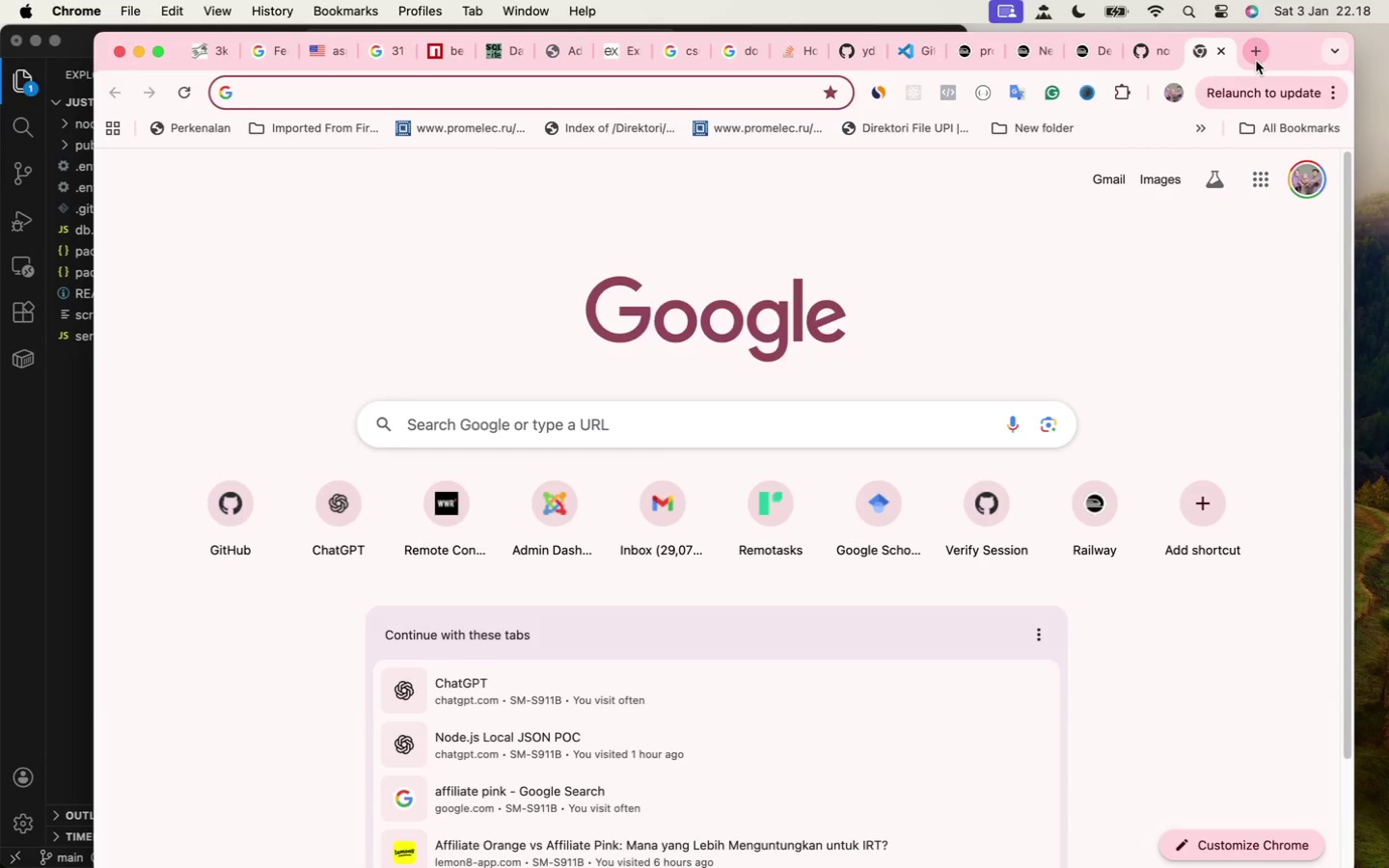 
type(railway .env)
 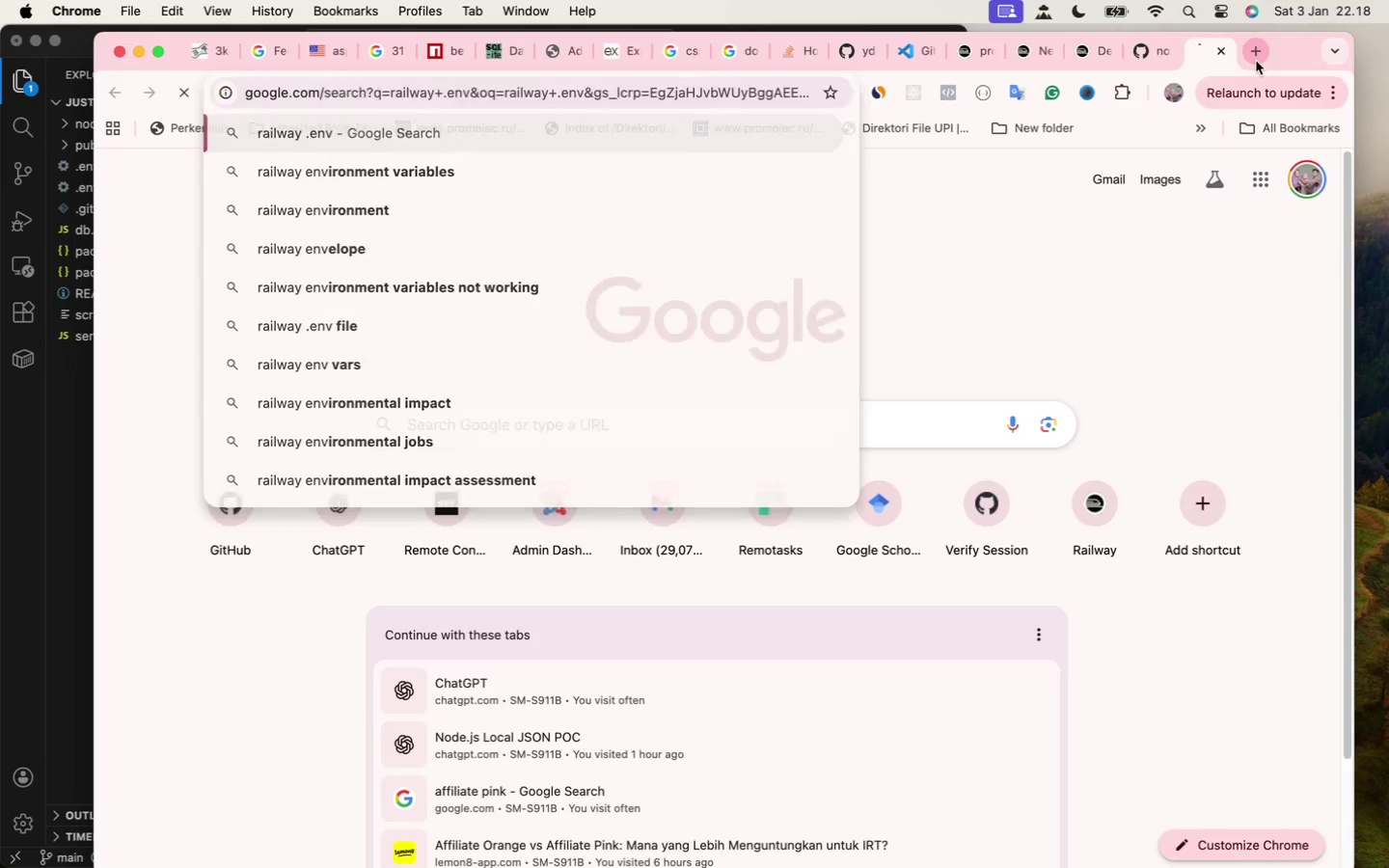 
key(Enter)
 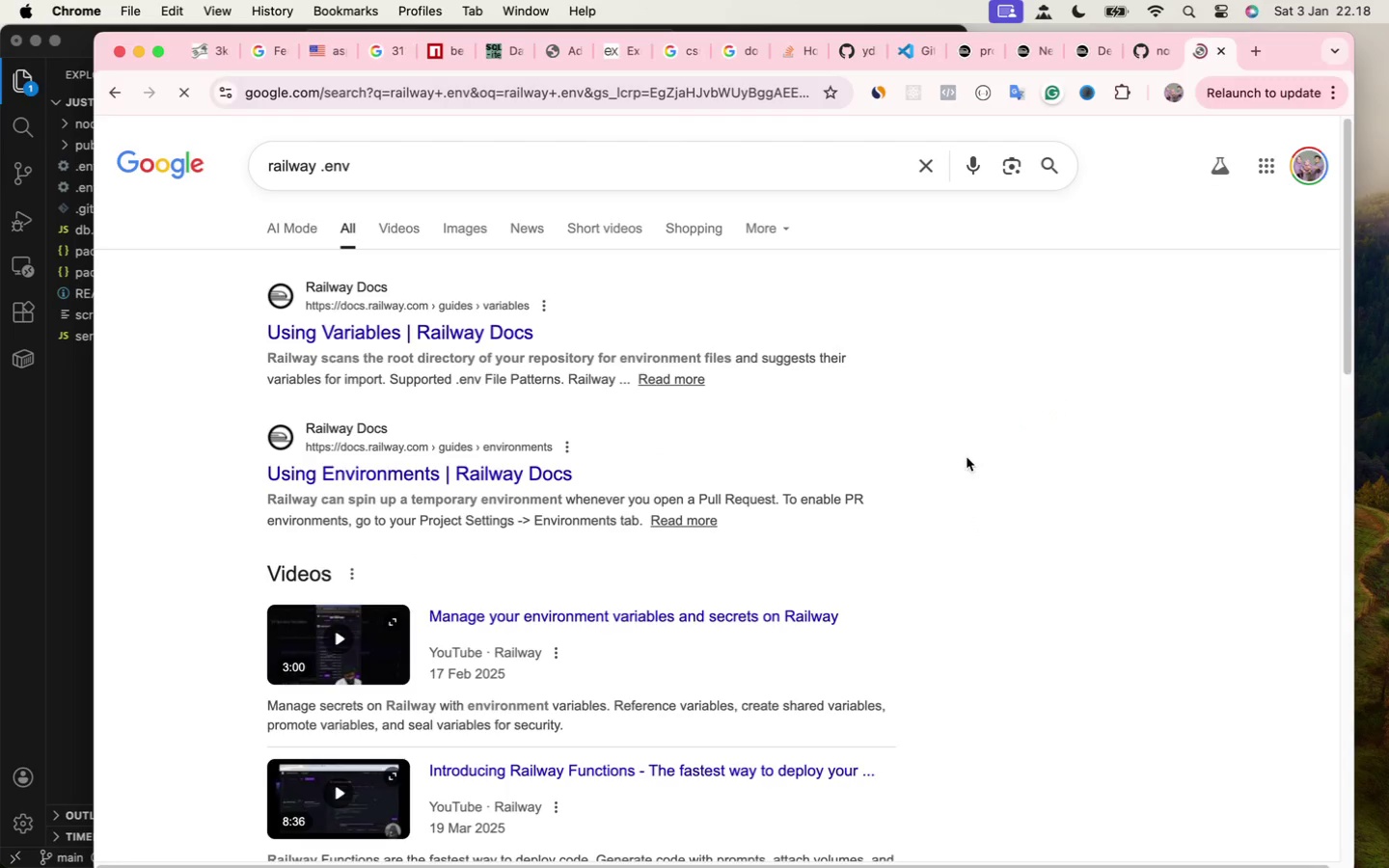 
left_click([388, 319])
 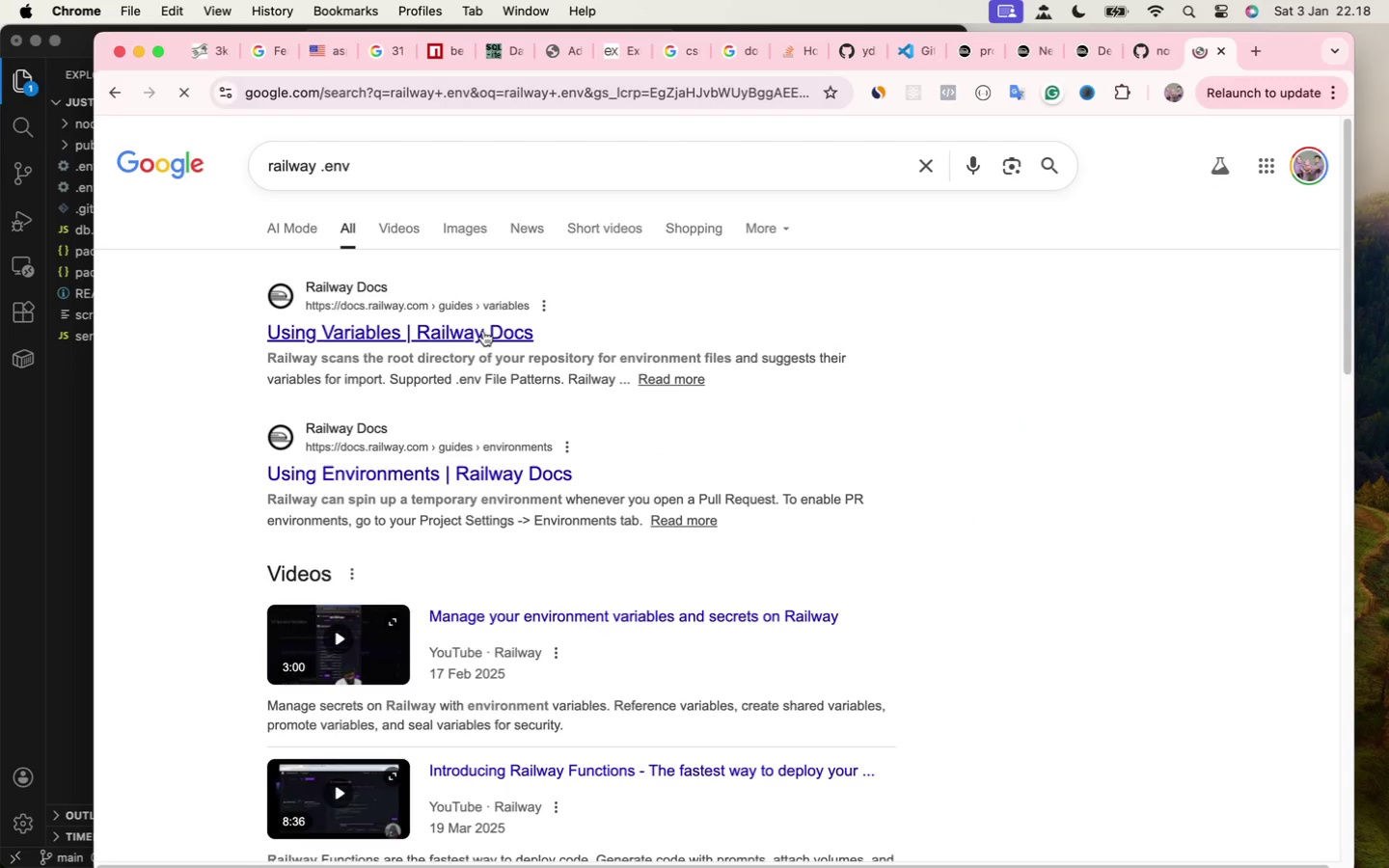 
wait(5.92)
 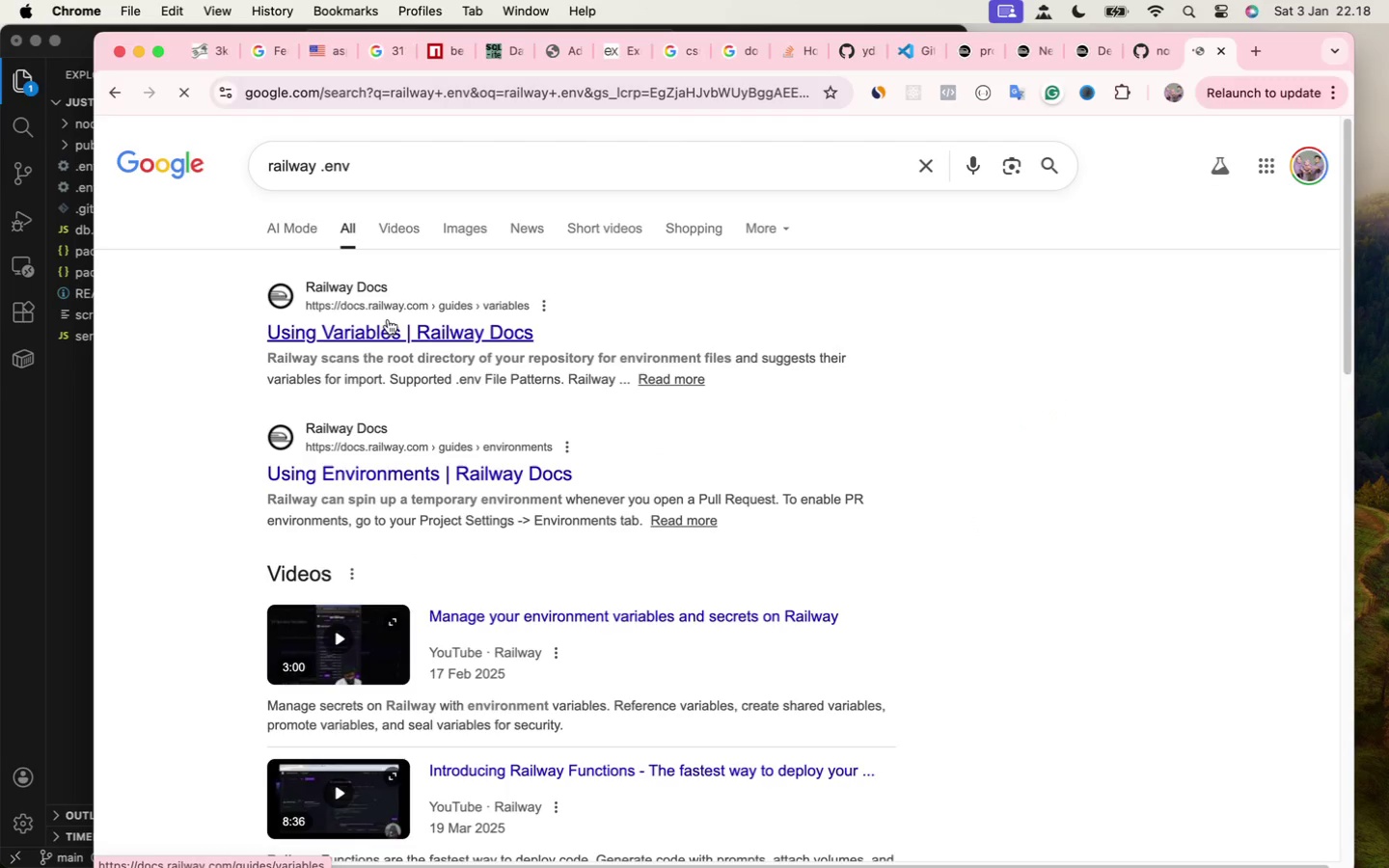 
left_click([1147, 48])
 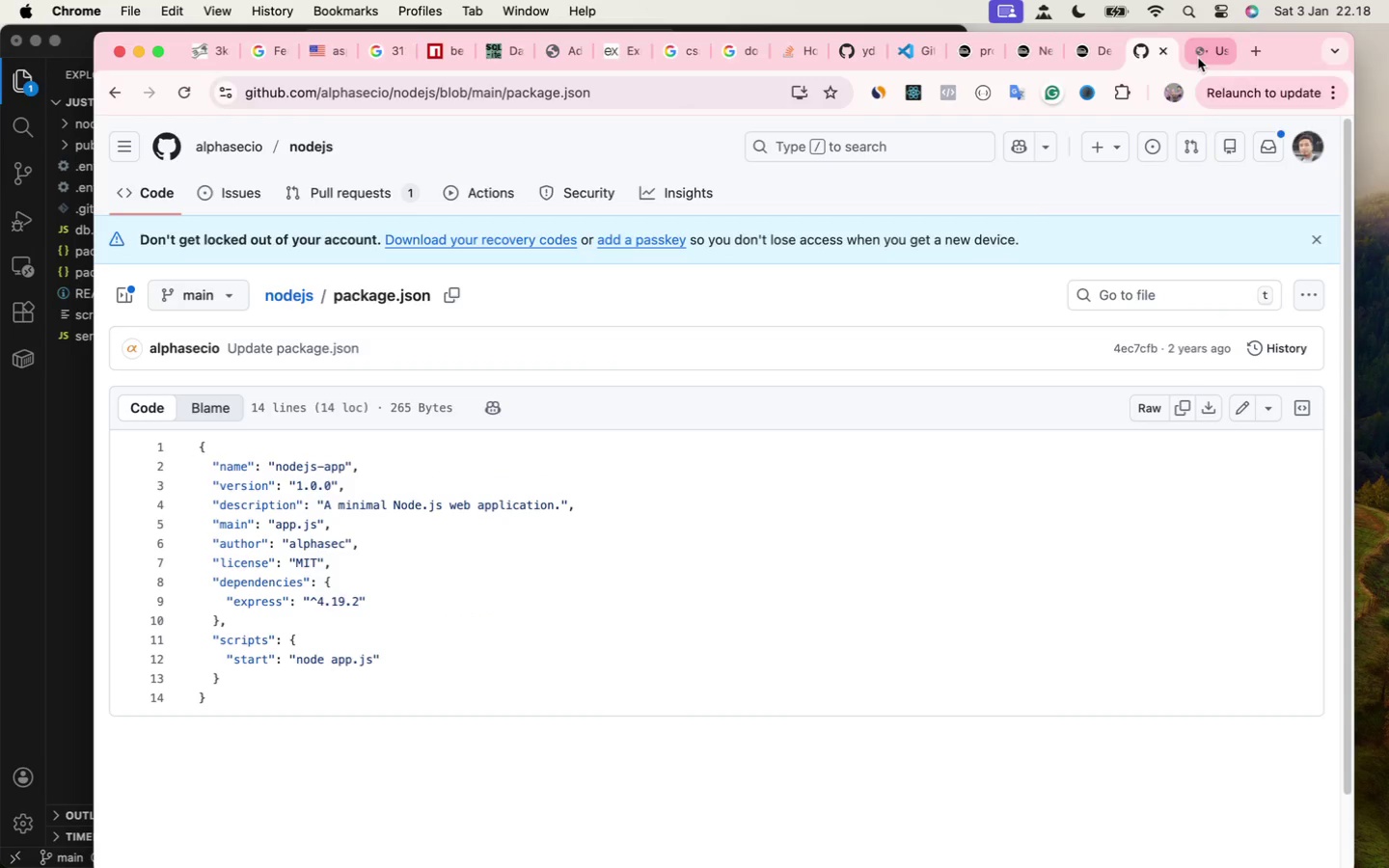 
left_click([1203, 57])
 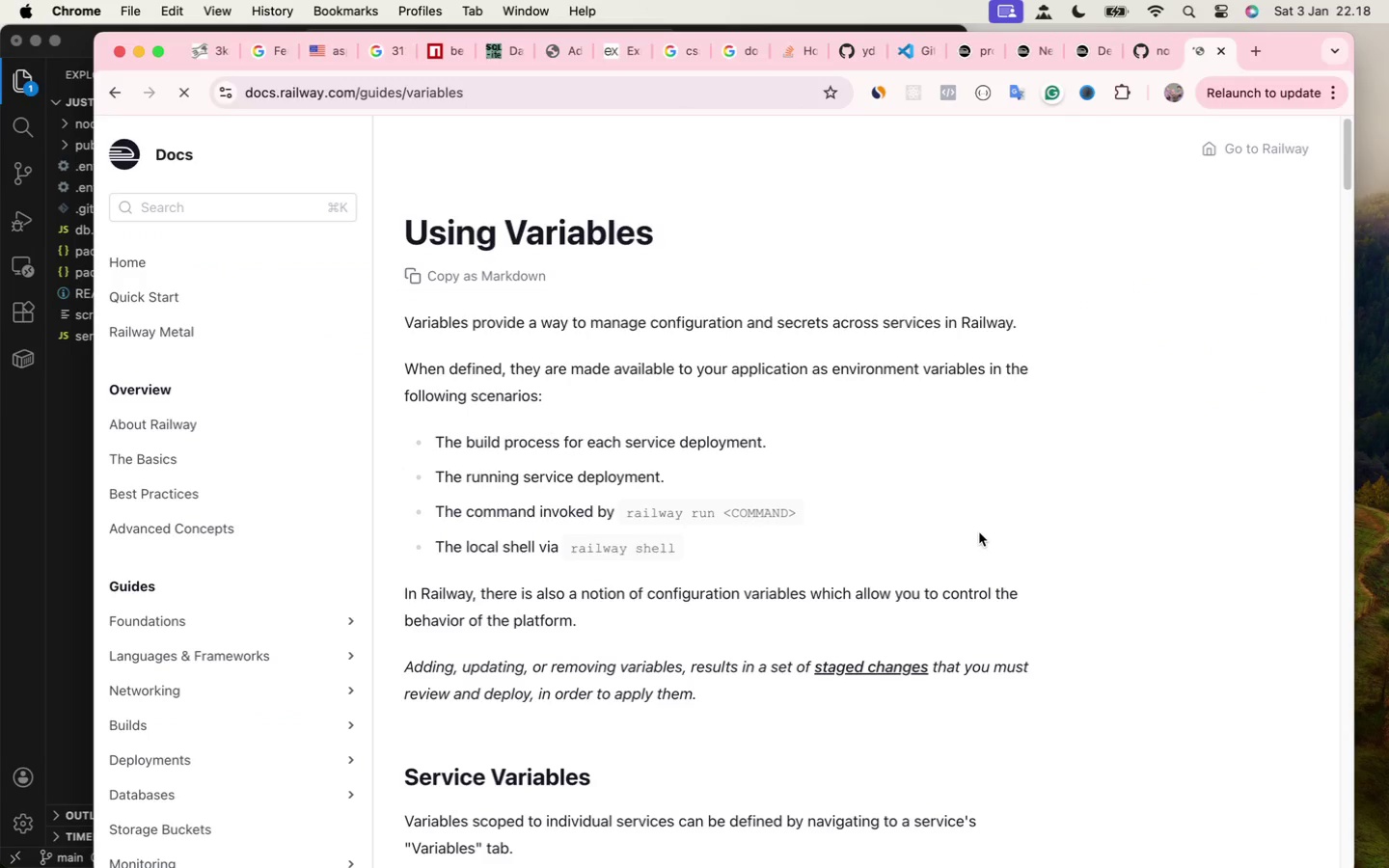 
scroll: coordinate [979, 534], scroll_direction: down, amount: 28.0
 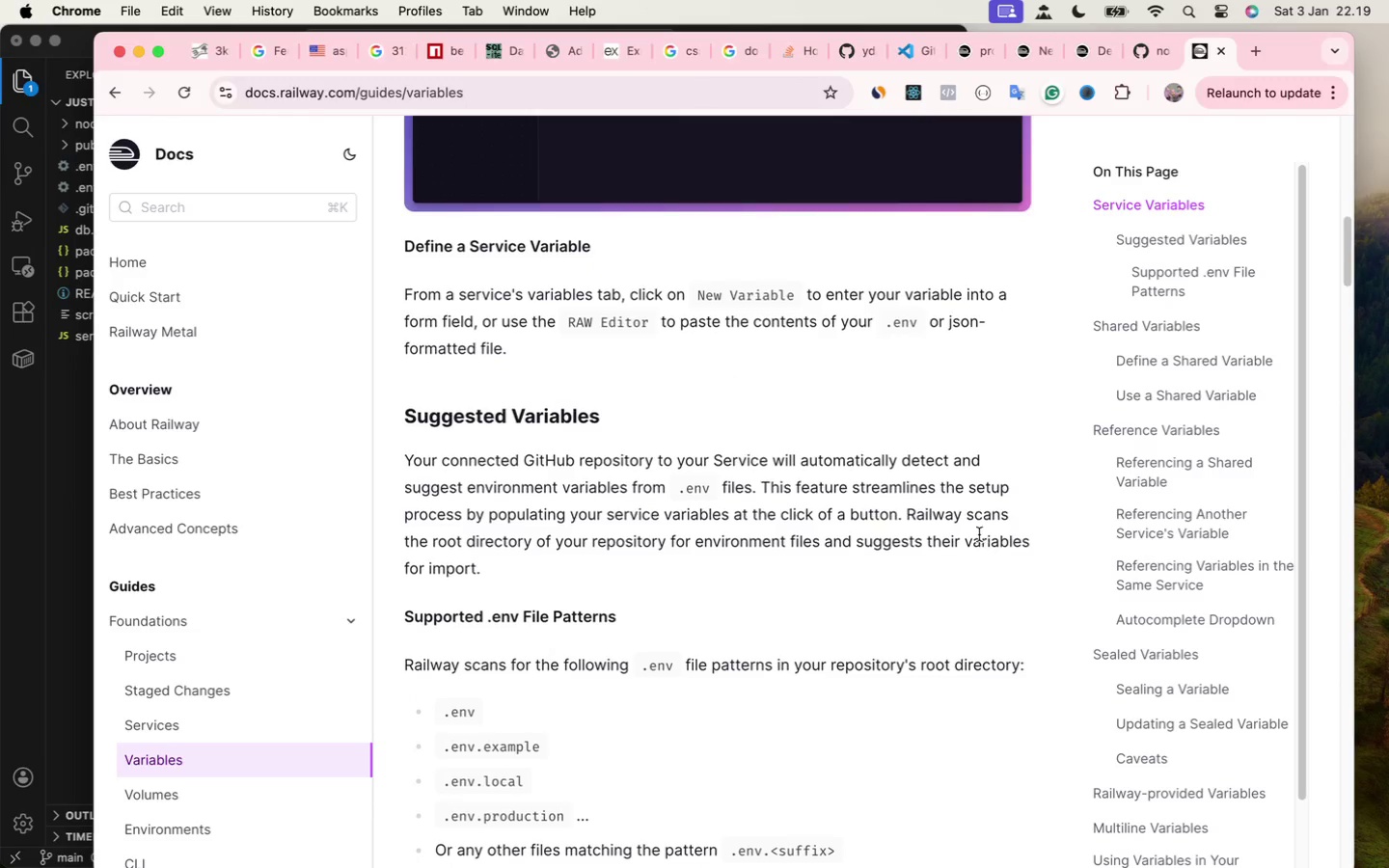 
scroll: coordinate [980, 534], scroll_direction: down, amount: 14.0
 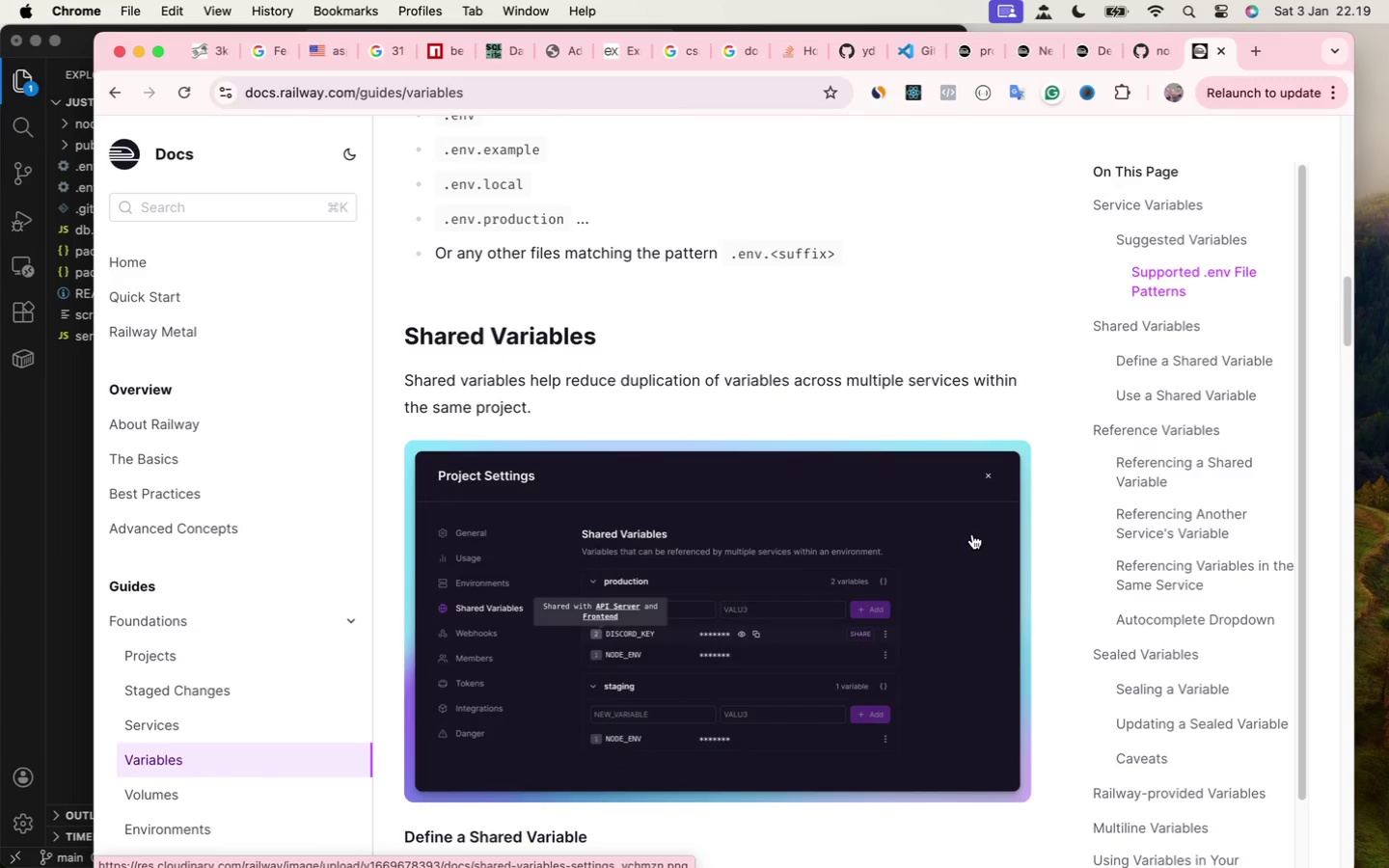 
wait(8.33)
 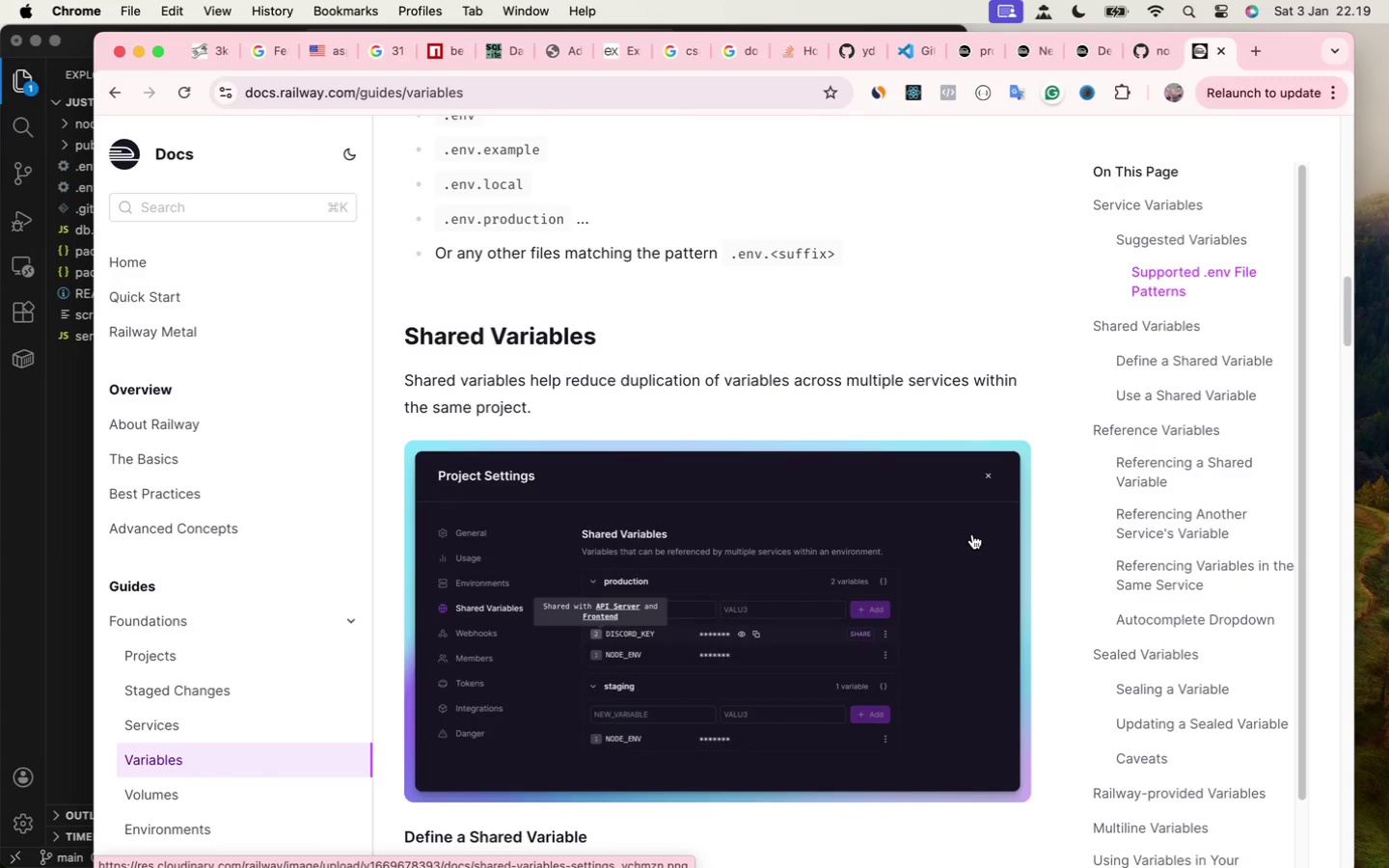 
scroll: coordinate [901, 242], scroll_direction: up, amount: 41.0
 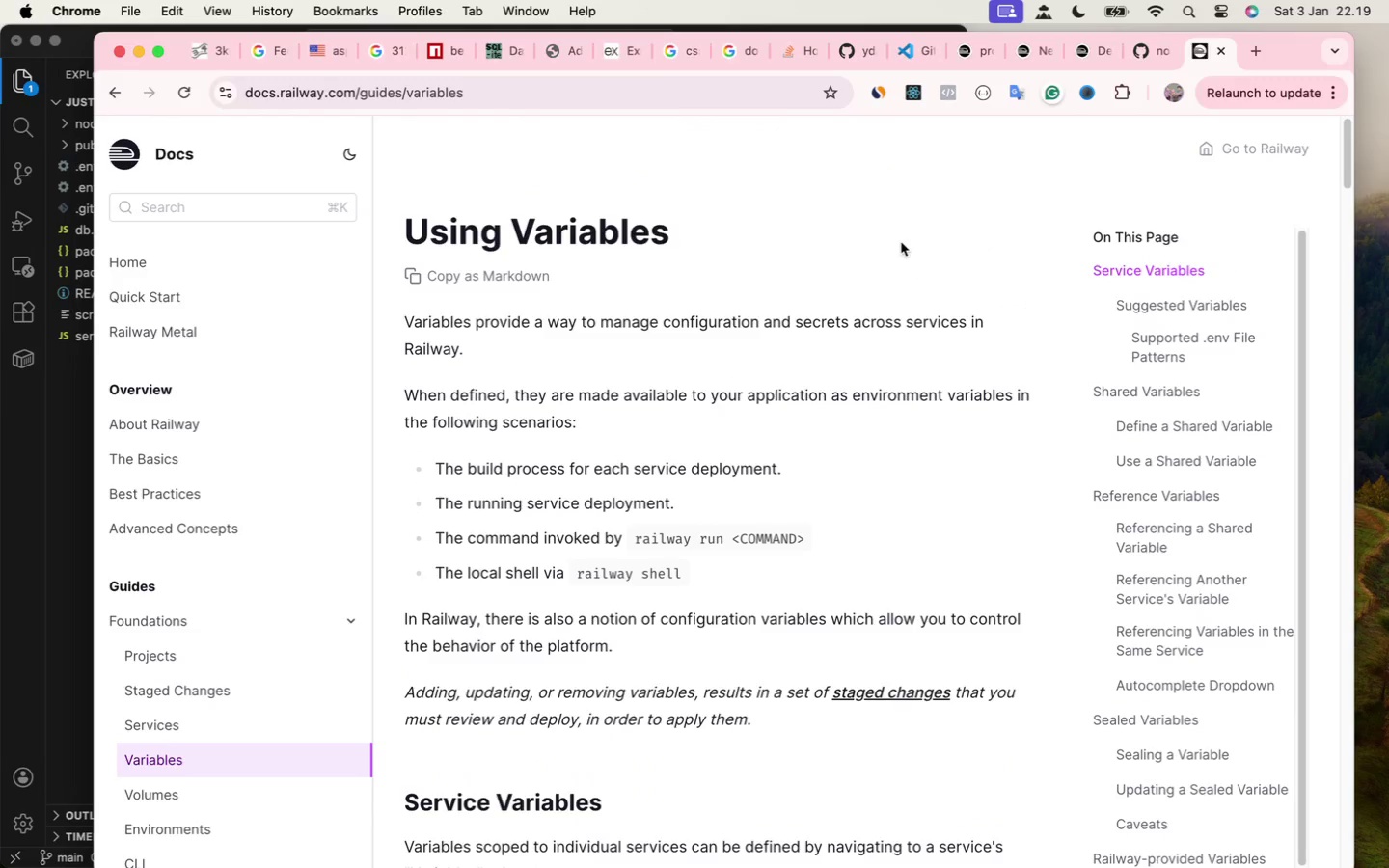 
scroll: coordinate [901, 242], scroll_direction: down, amount: 15.0
 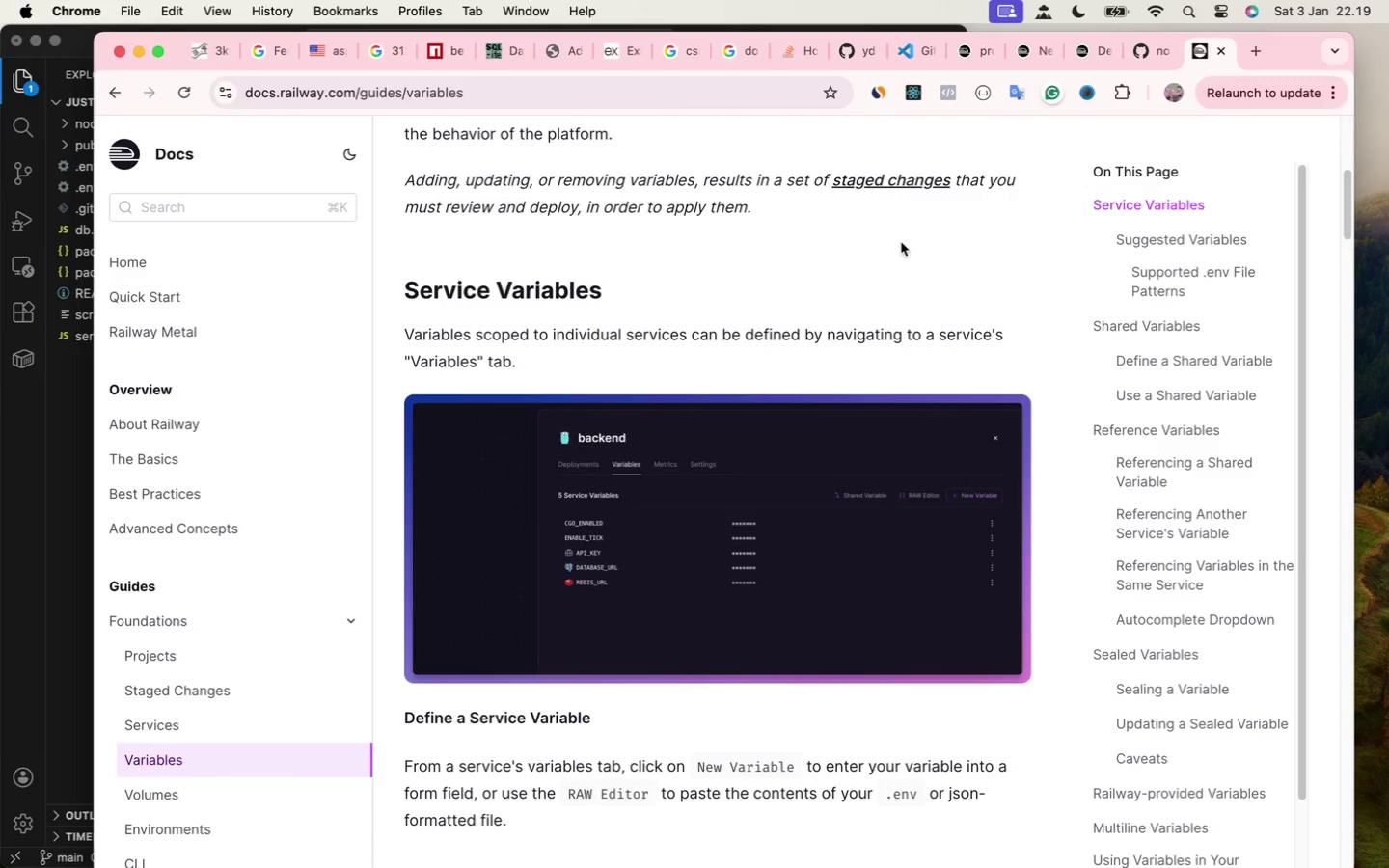 
scroll: coordinate [901, 242], scroll_direction: up, amount: 6.0
 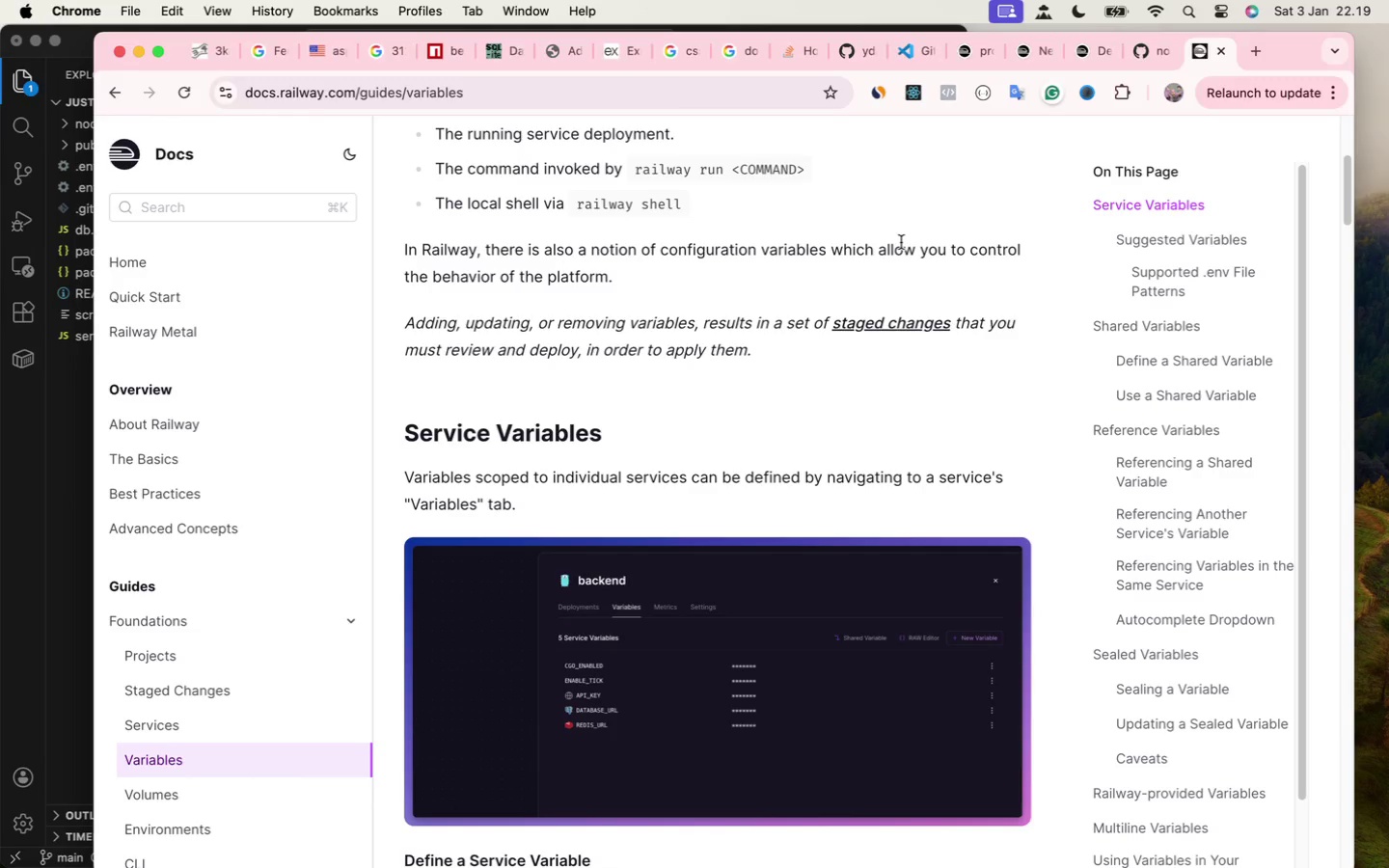 
scroll: coordinate [901, 242], scroll_direction: down, amount: 10.0
 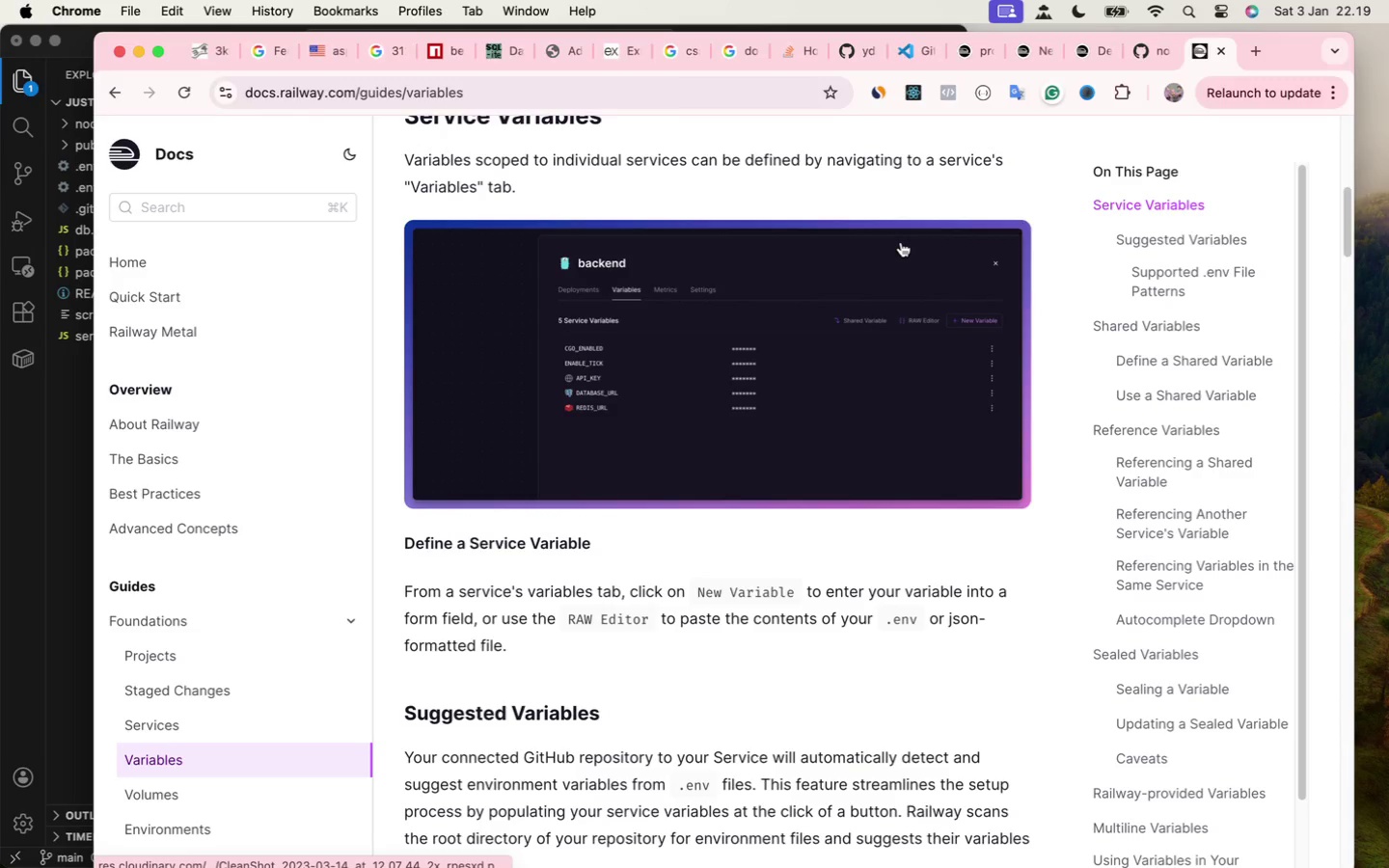 
scroll: coordinate [901, 242], scroll_direction: up, amount: 3.0
 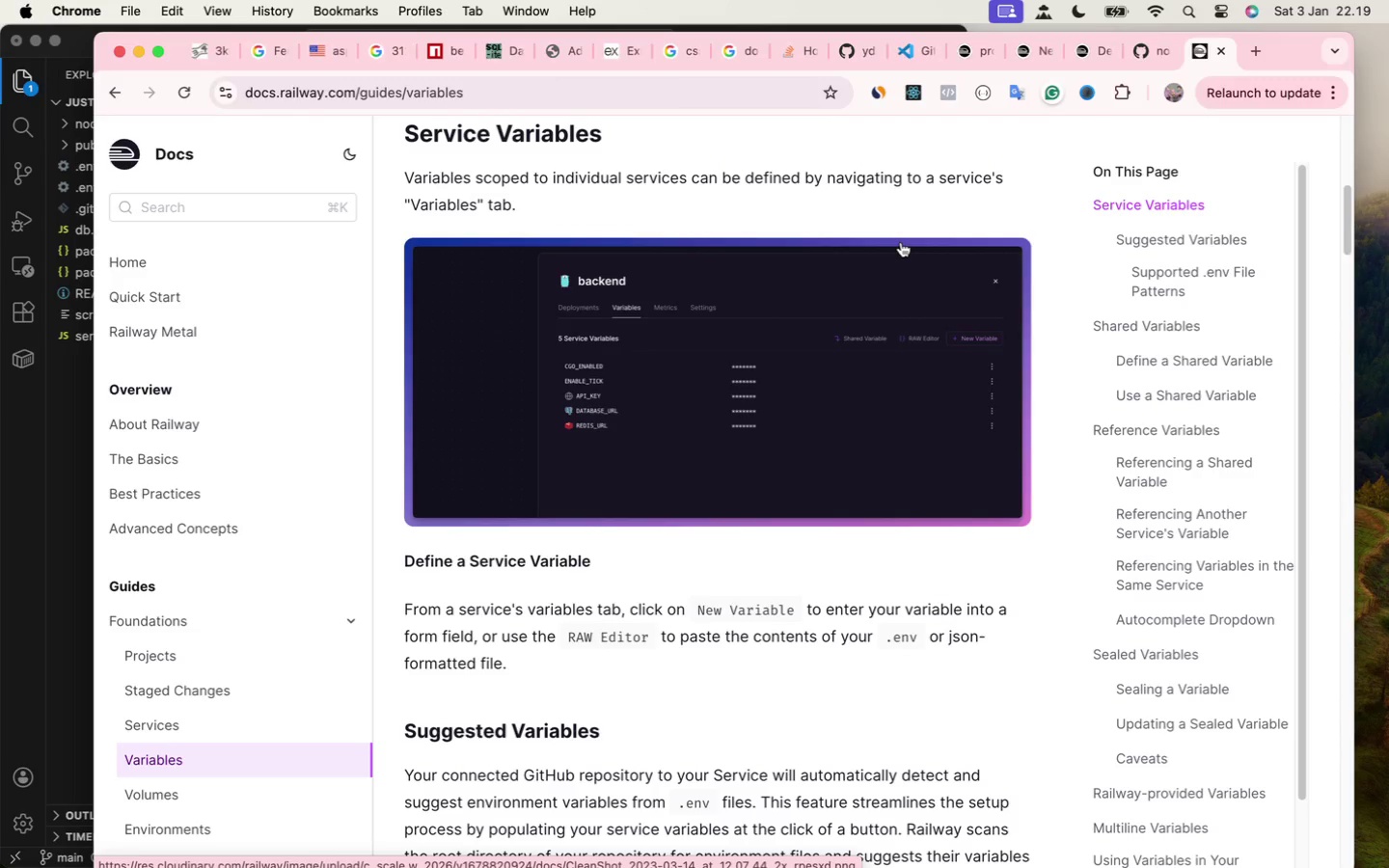 
scroll: coordinate [901, 242], scroll_direction: down, amount: 2.0
 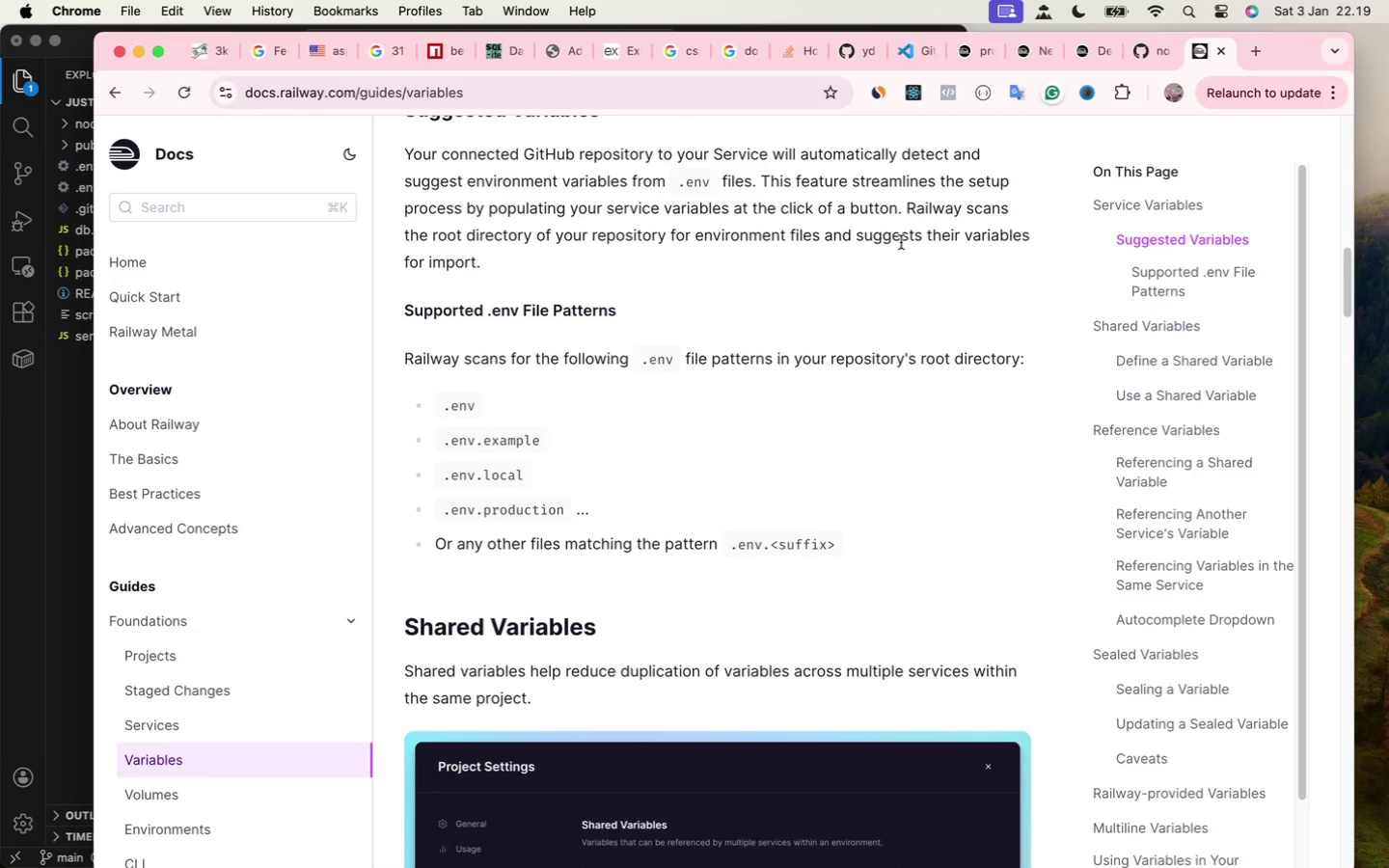 
scroll: coordinate [901, 242], scroll_direction: up, amount: 2.0
 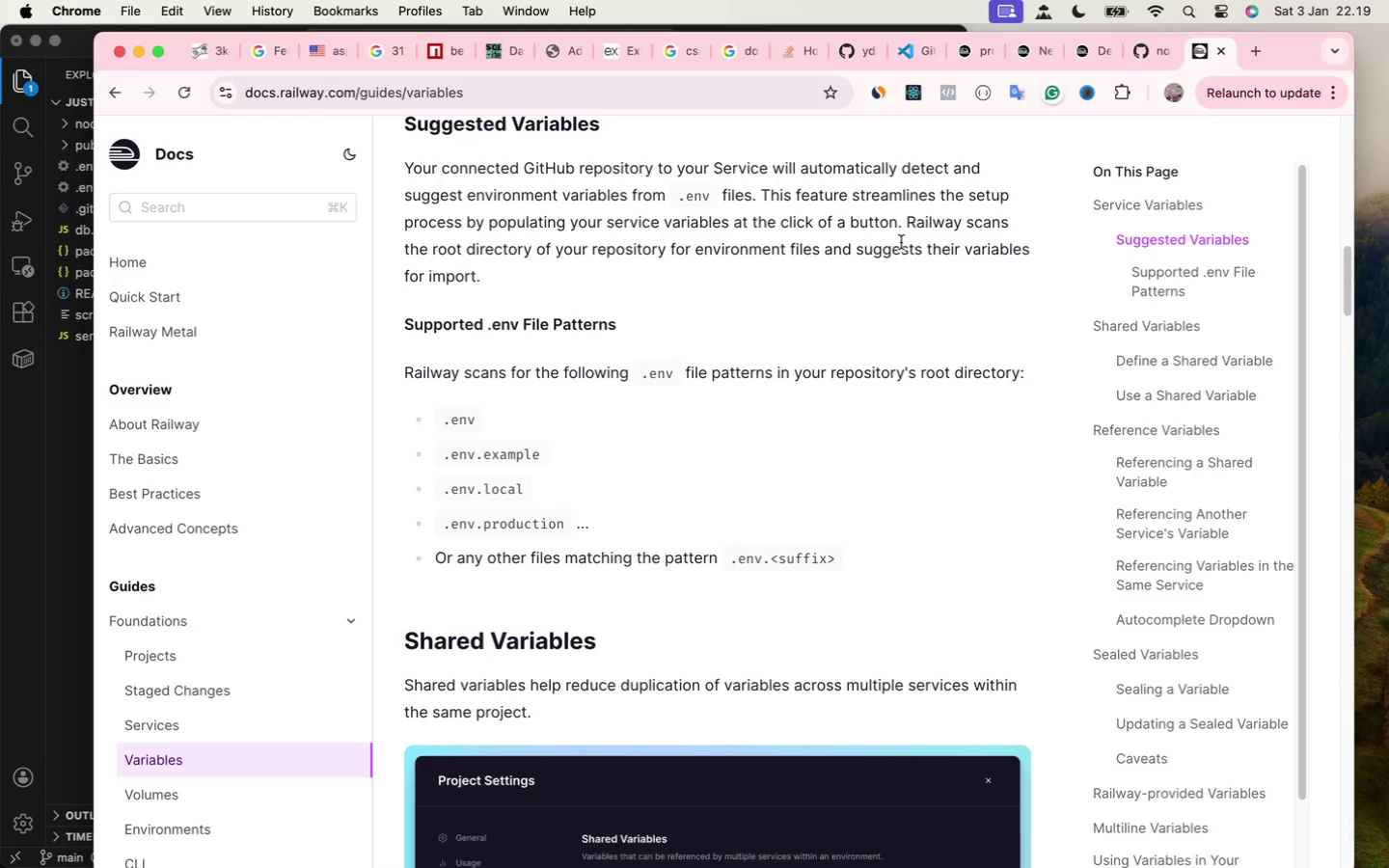 
wait(8.21)
 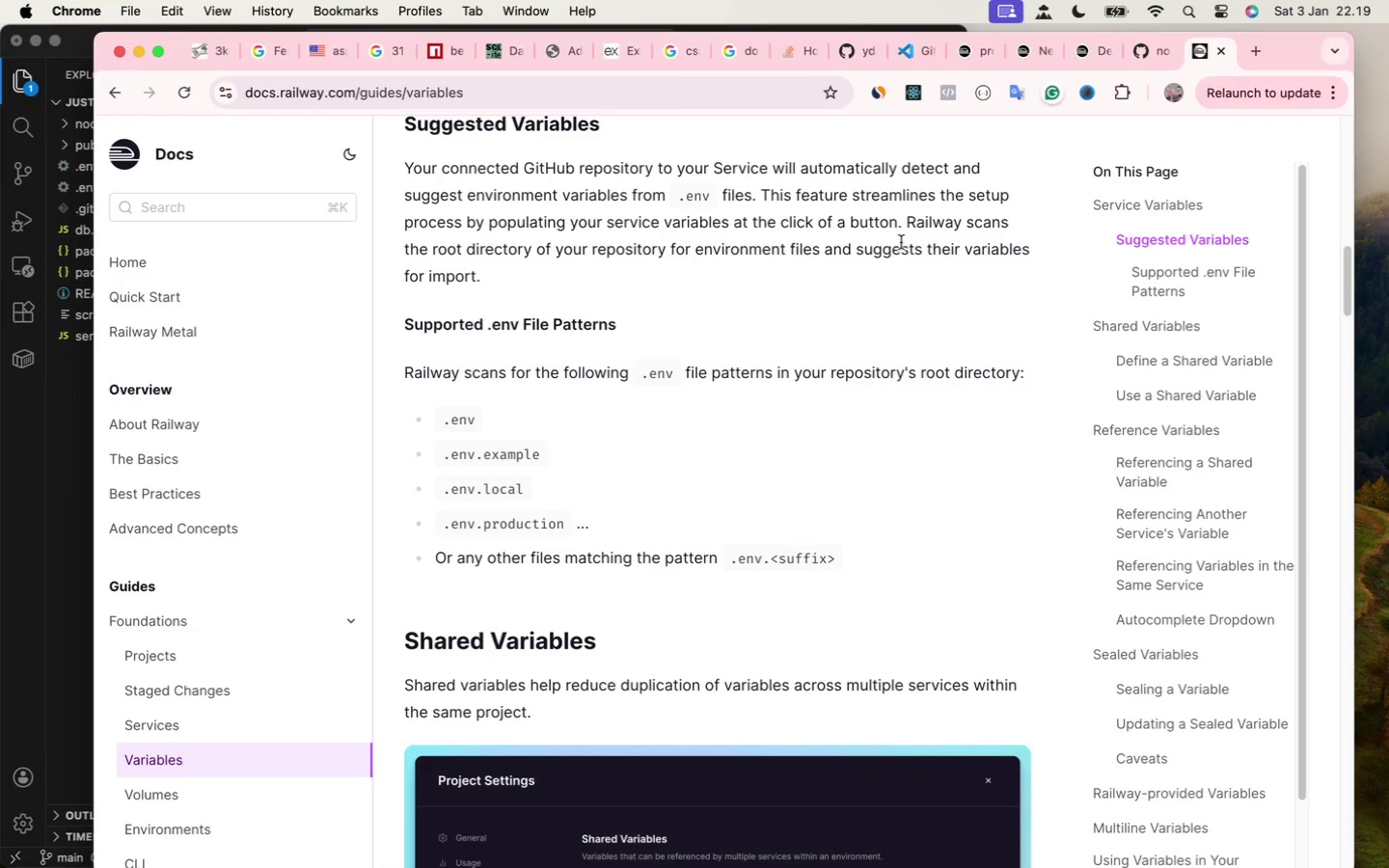 
left_click([961, 56])
 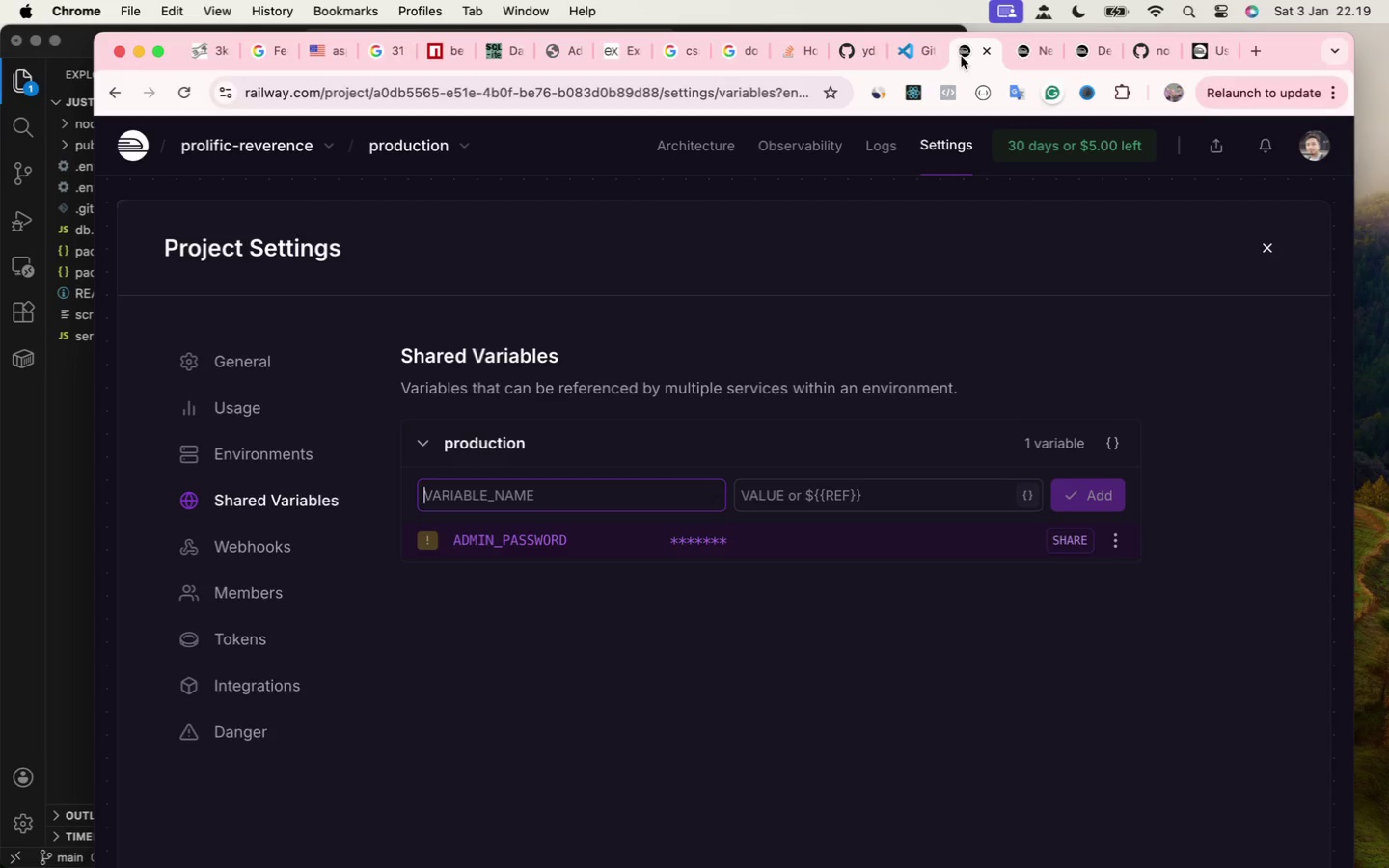 
wait(6.69)
 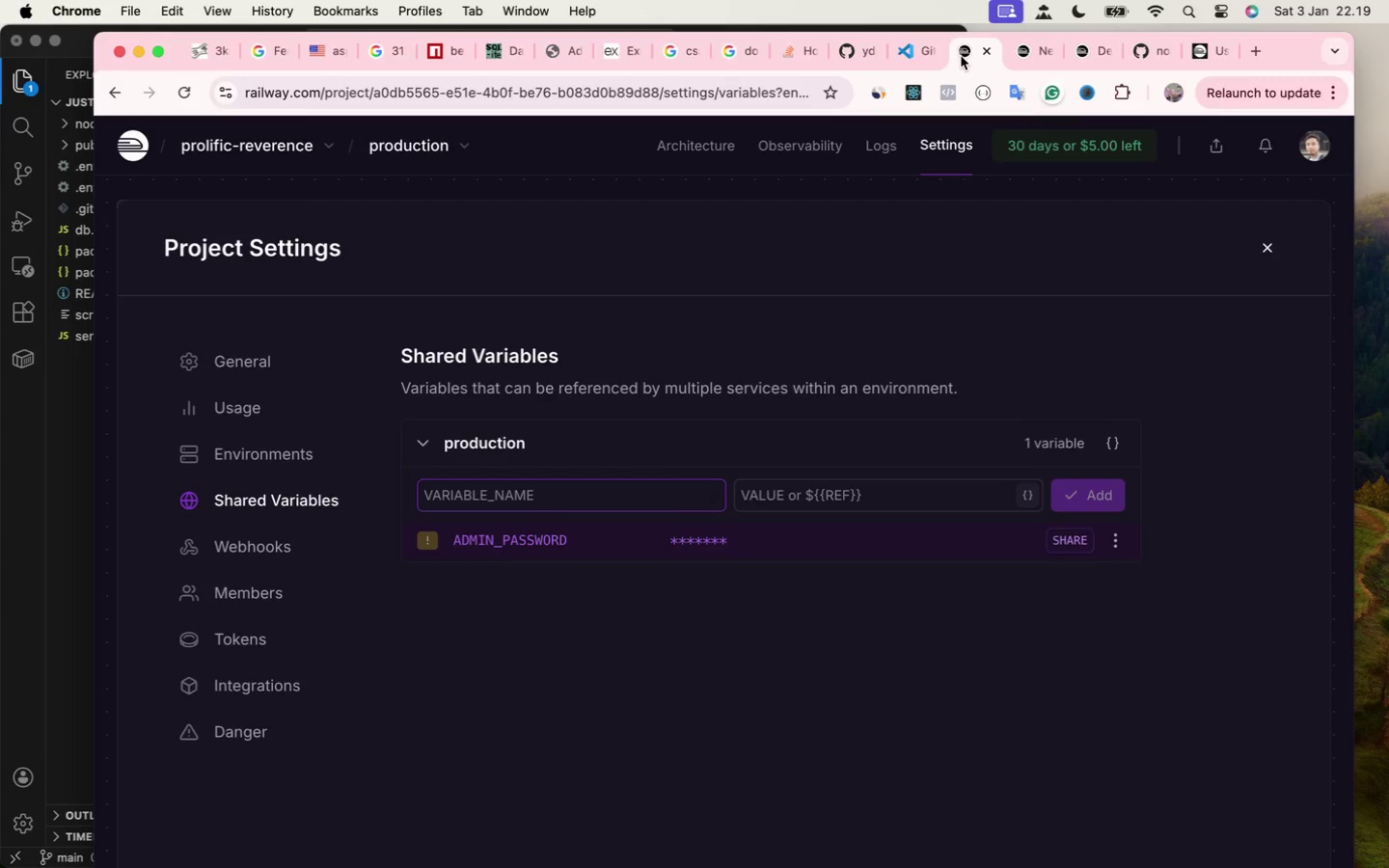 
left_click([255, 456])
 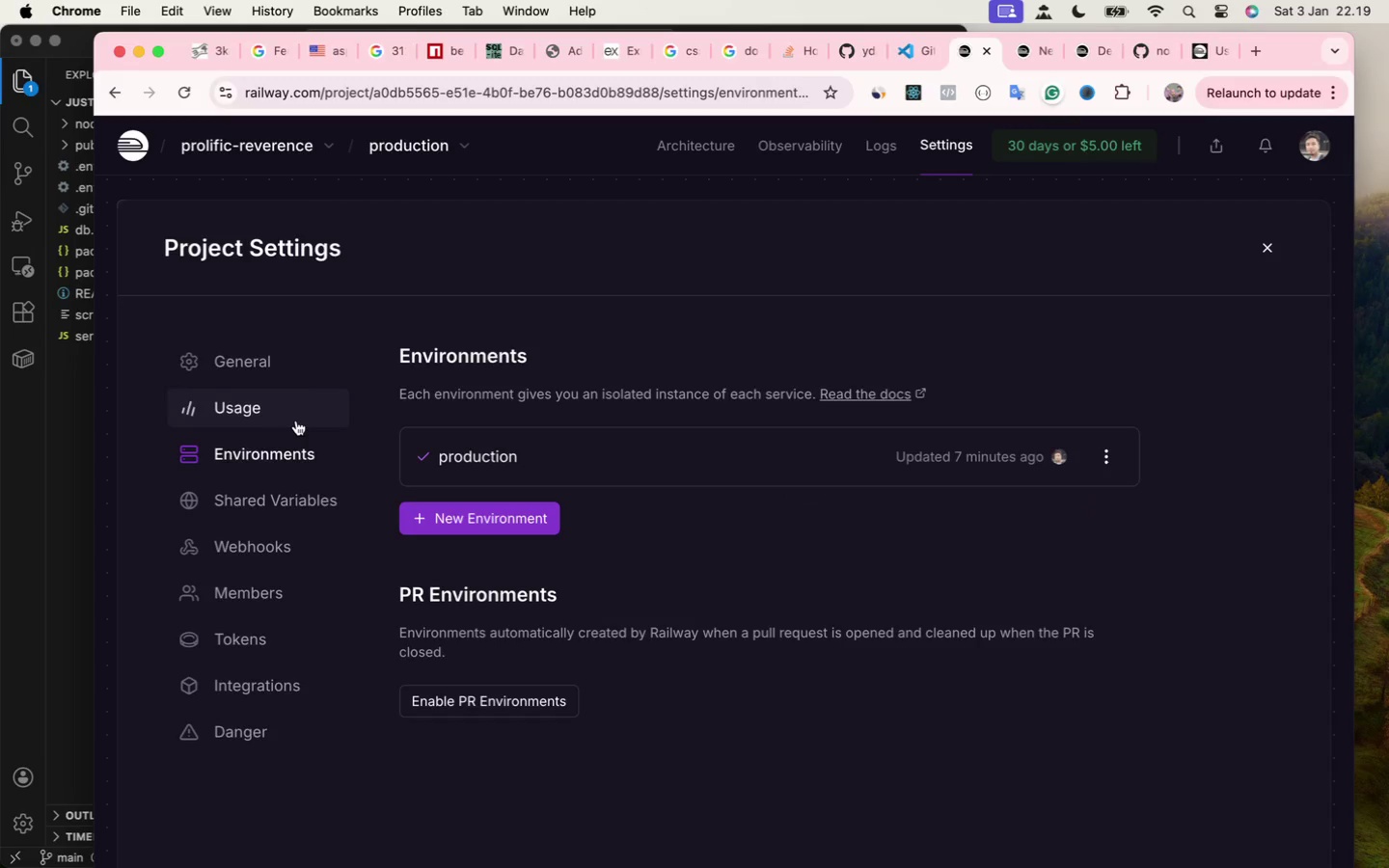 
left_click([282, 377])
 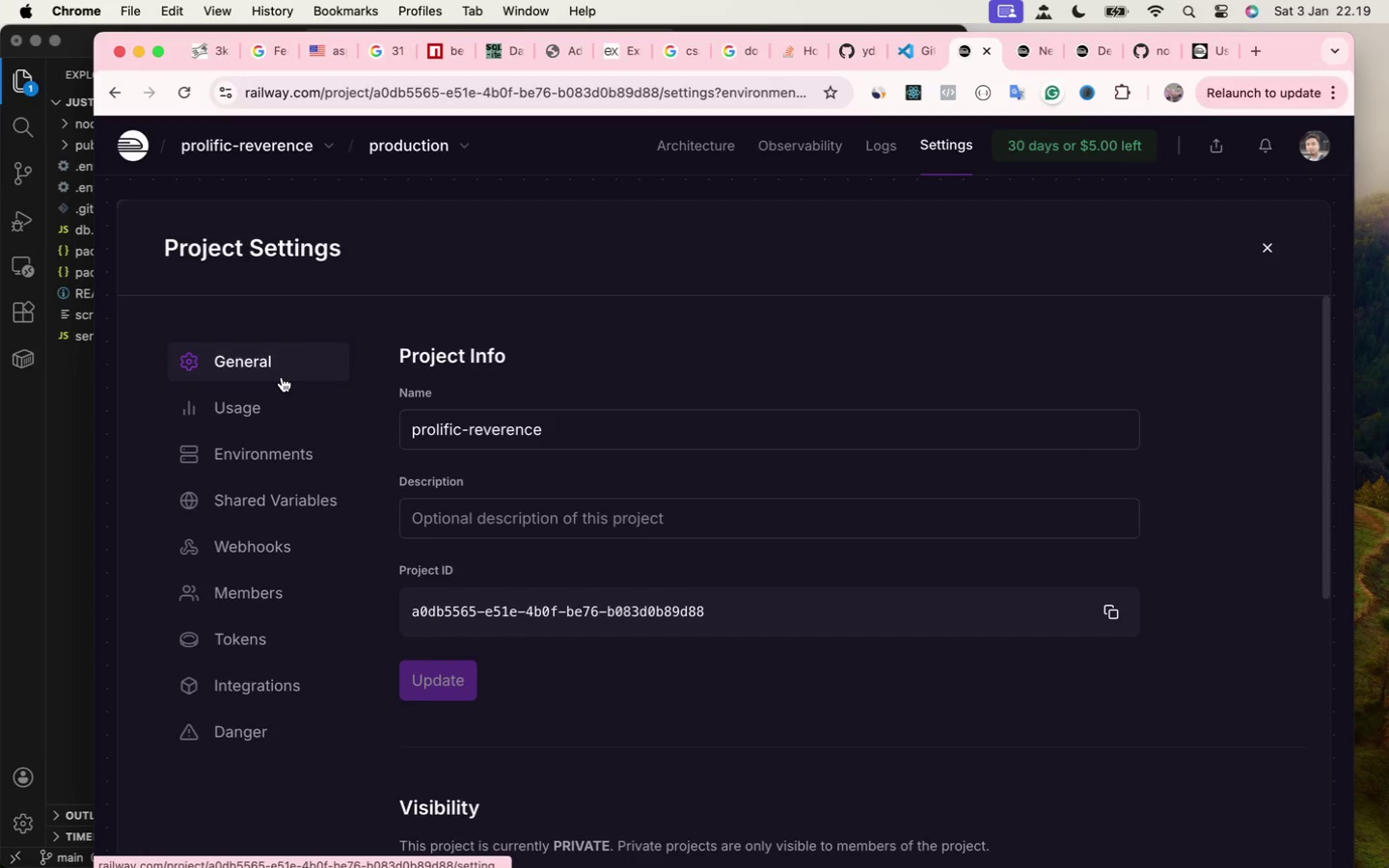 
left_click([279, 412])
 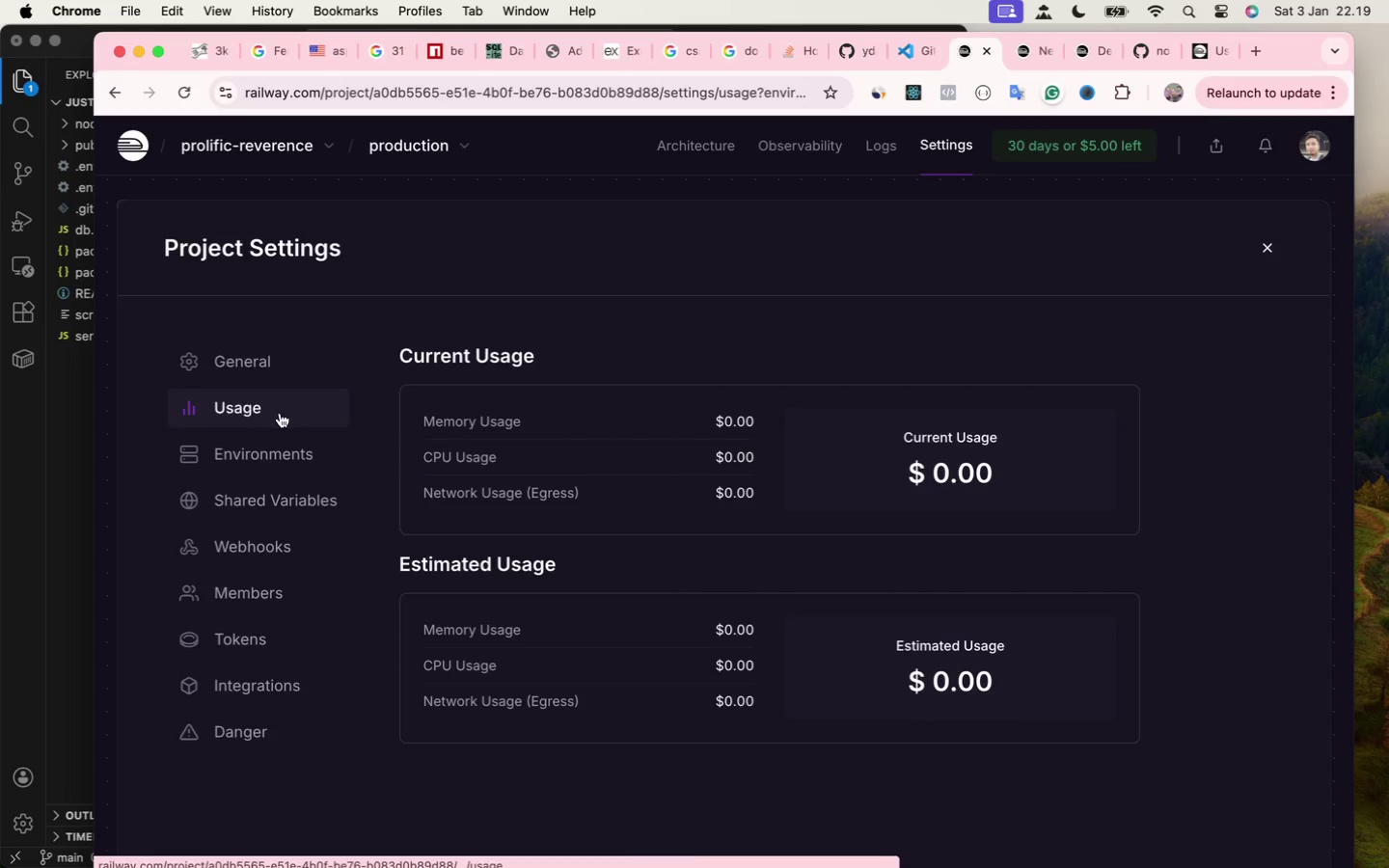 
scroll: coordinate [291, 444], scroll_direction: down, amount: 3.0
 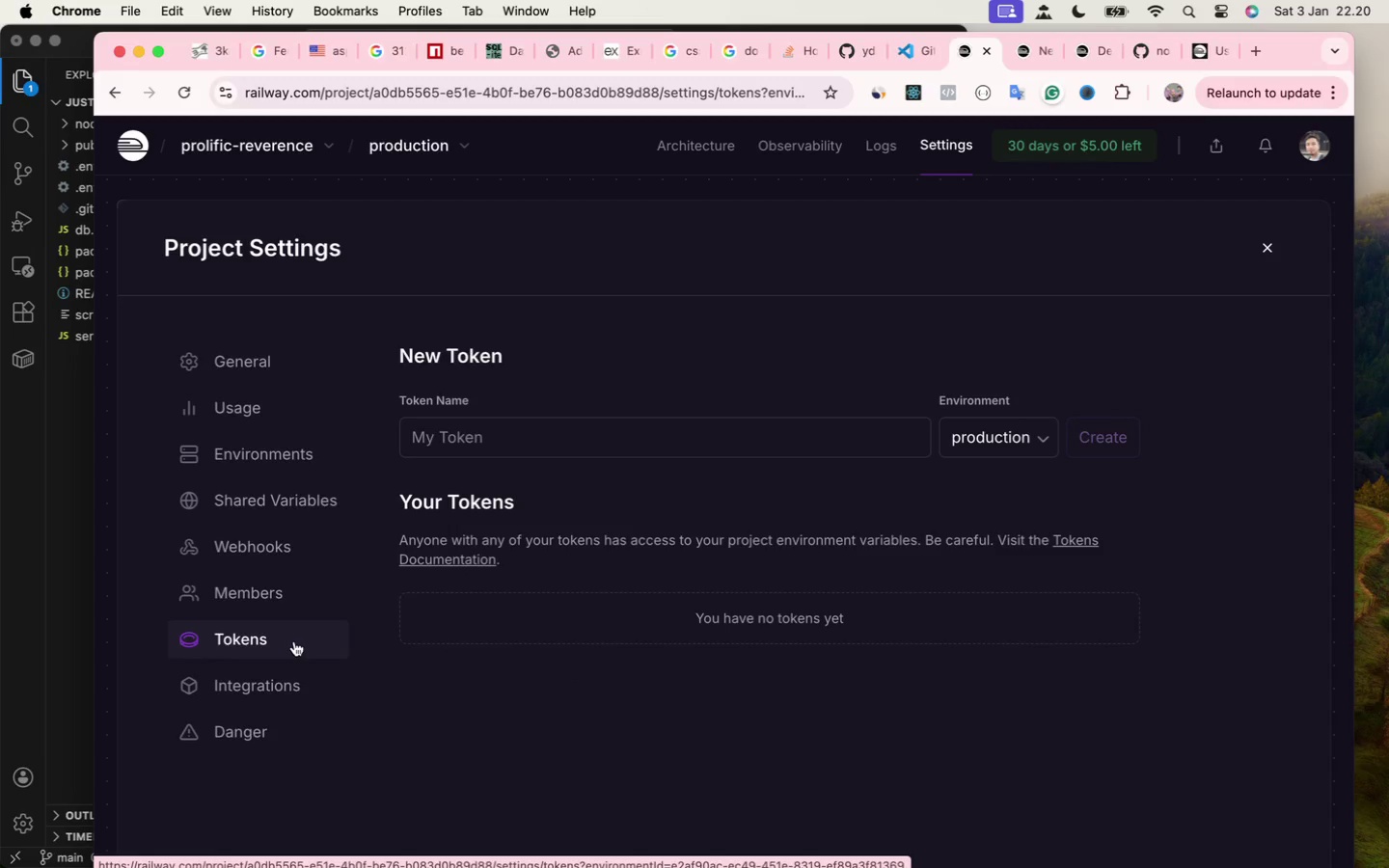 
left_click([272, 677])
 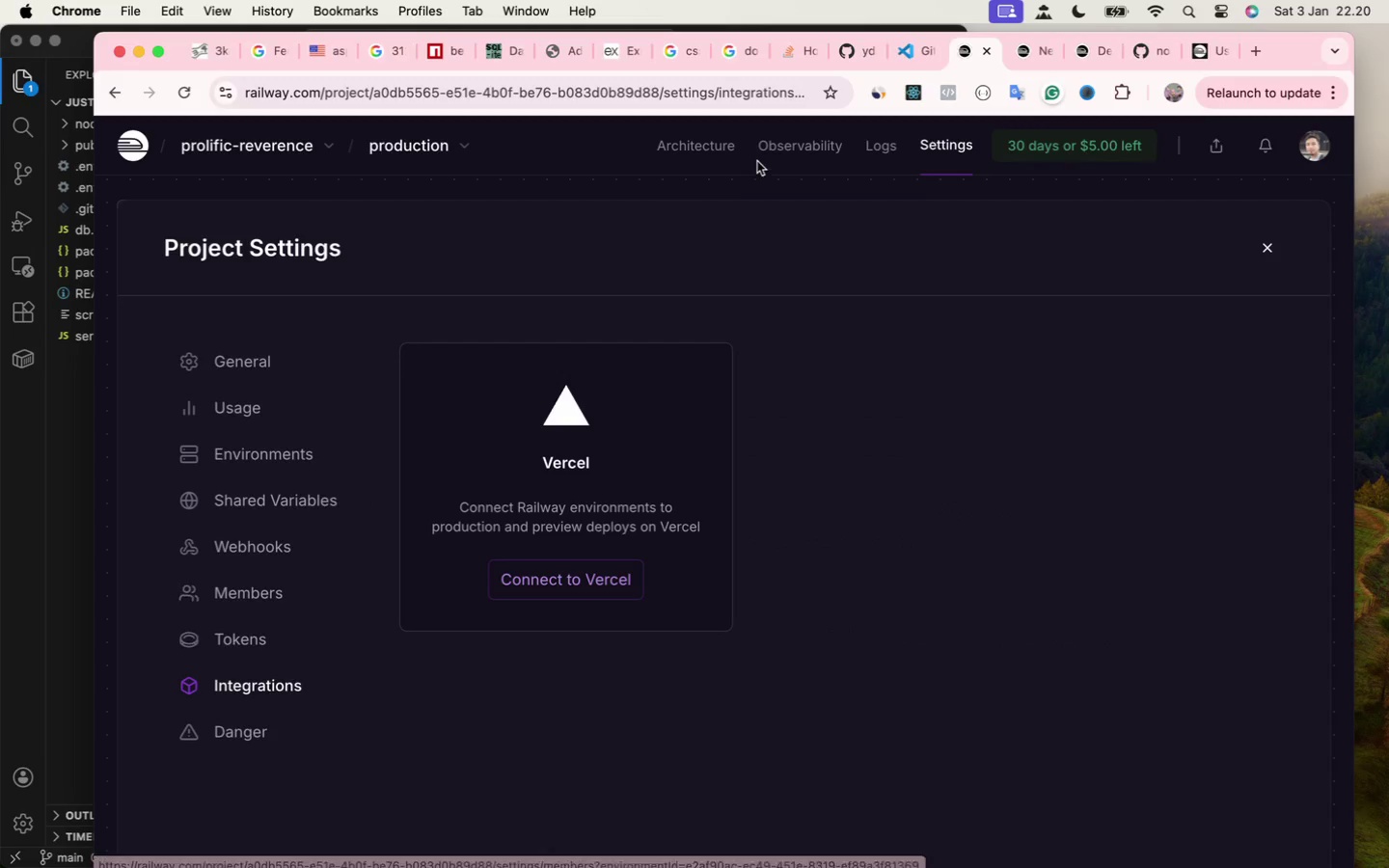 
left_click([769, 149])
 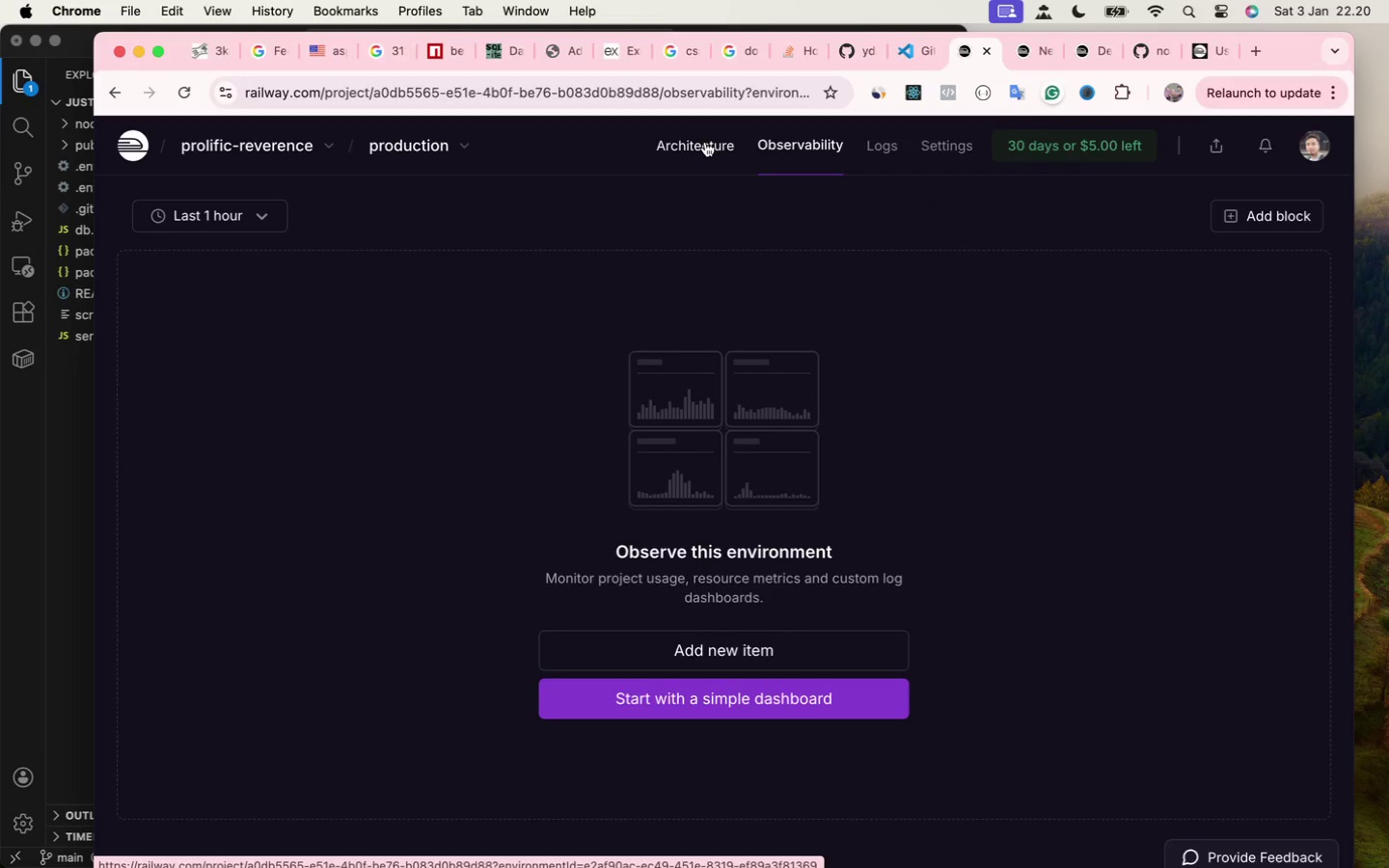 
left_click([705, 142])
 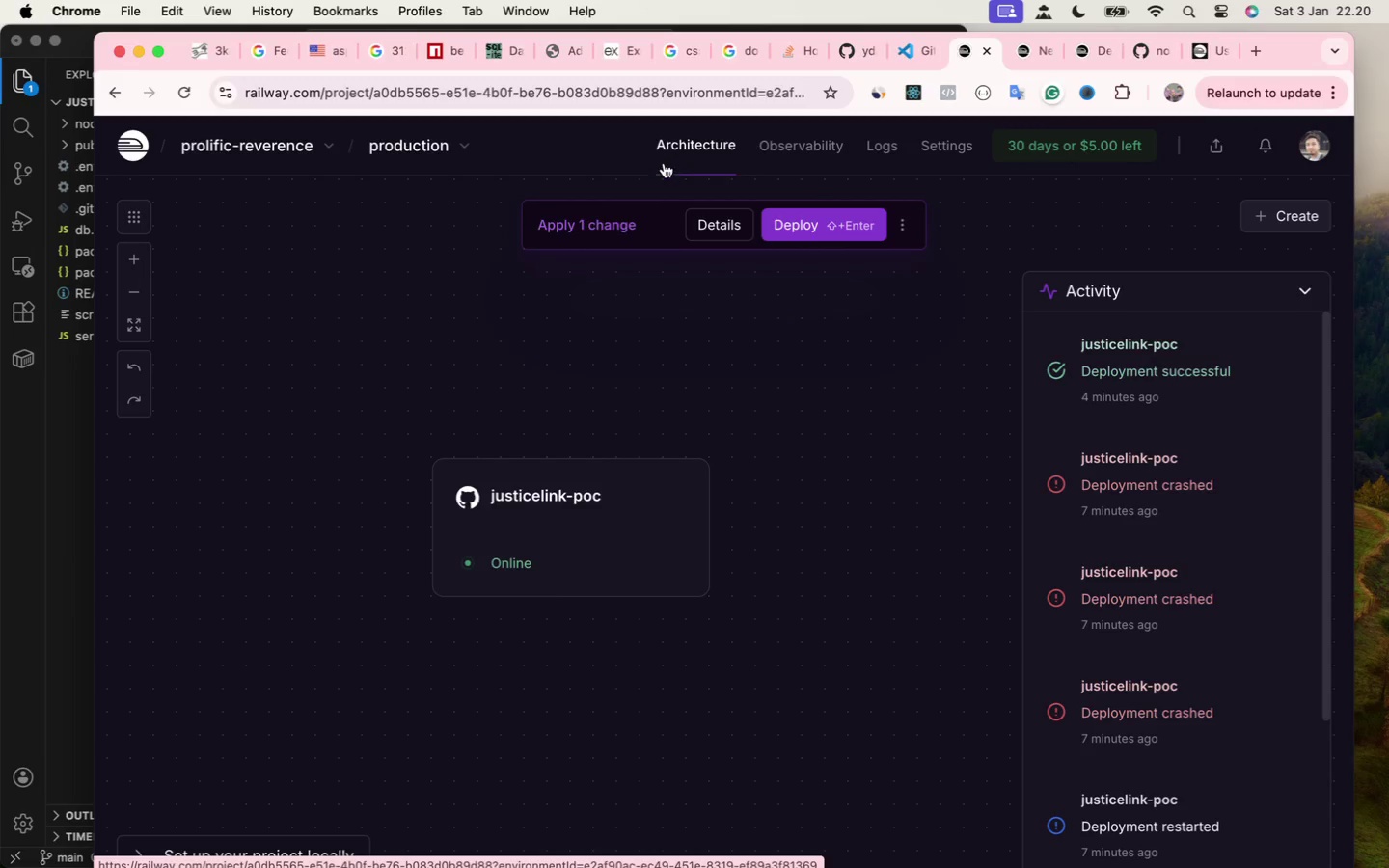 
wait(5.67)
 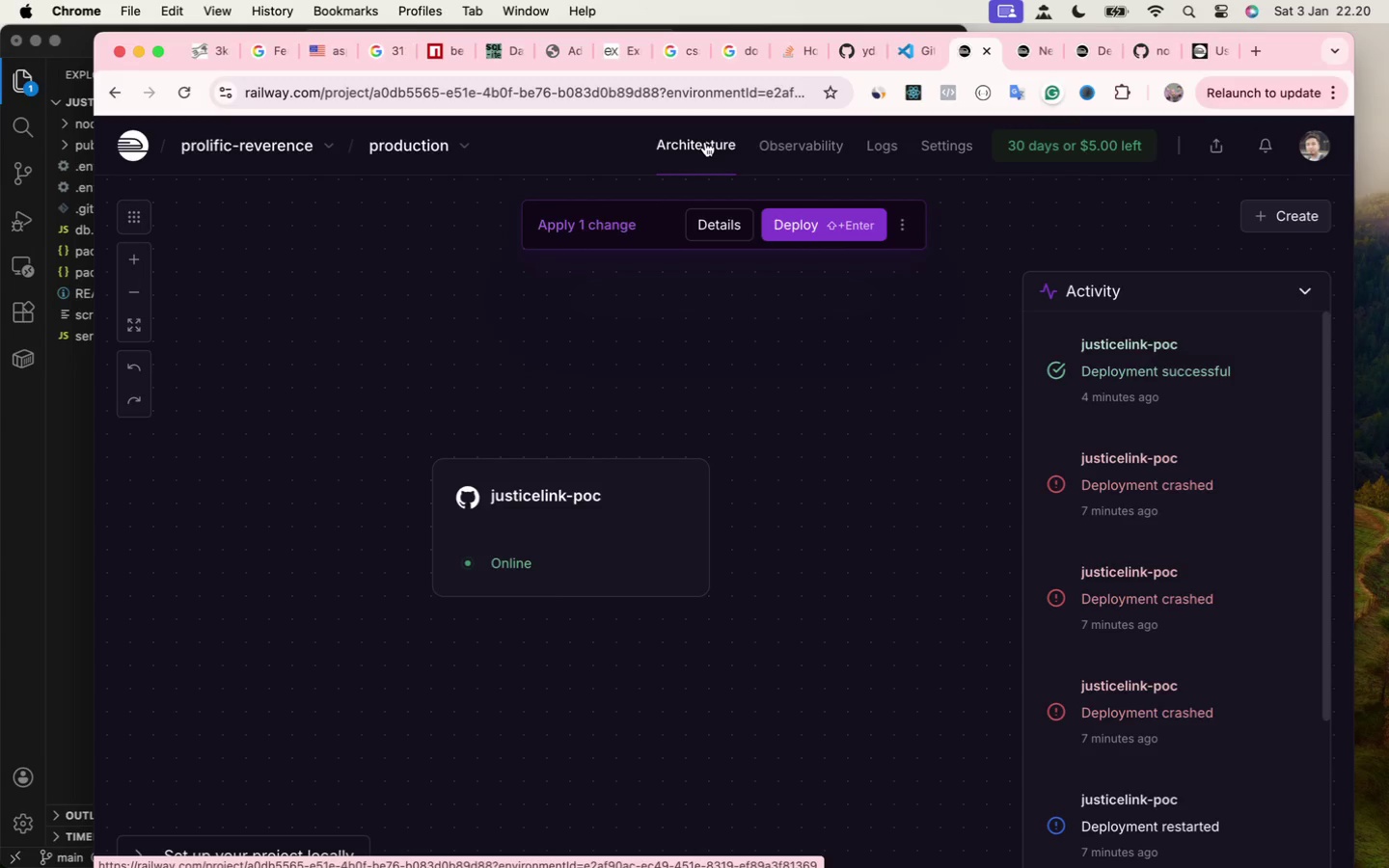 
left_click([724, 218])
 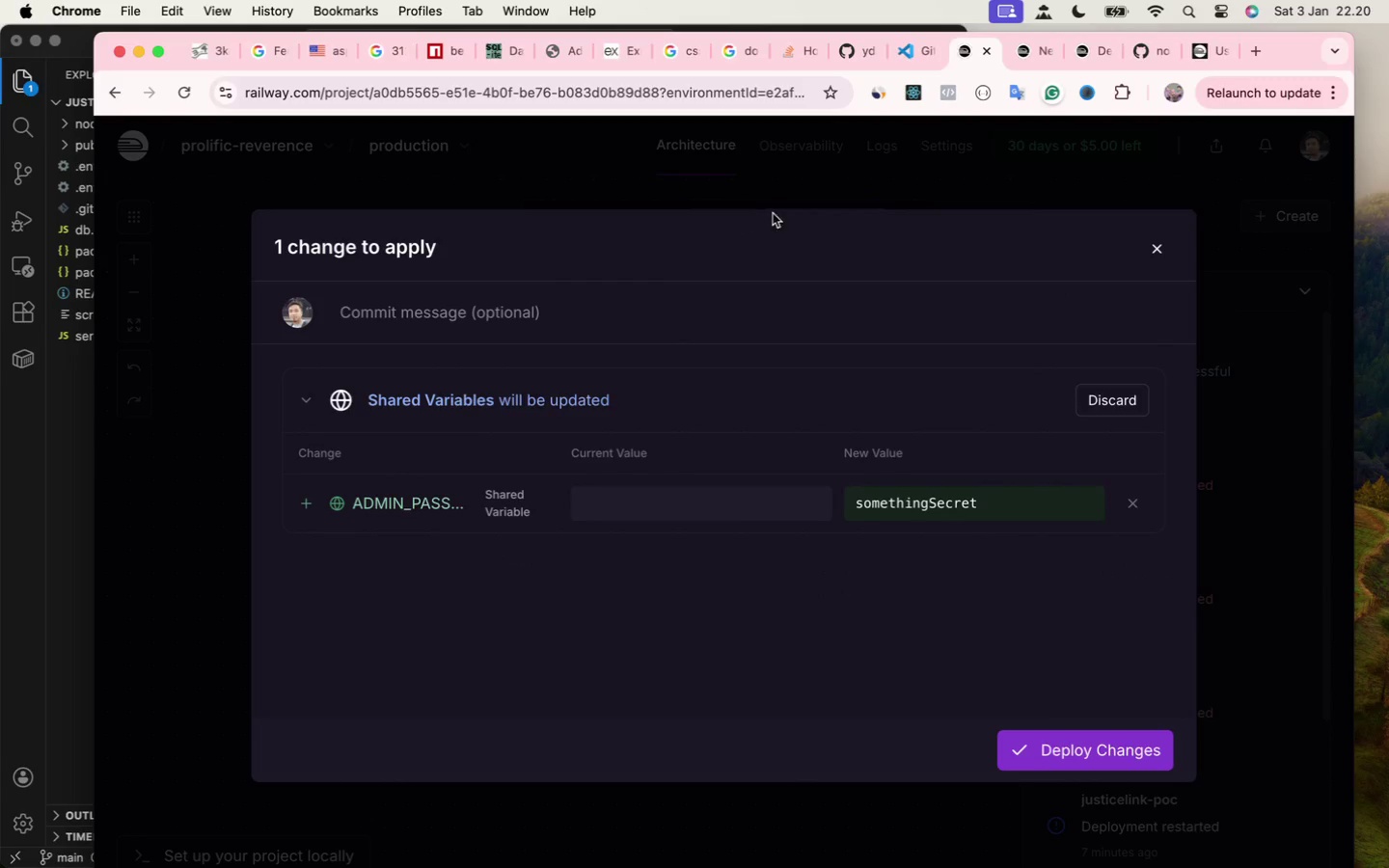 
left_click([1167, 255])
 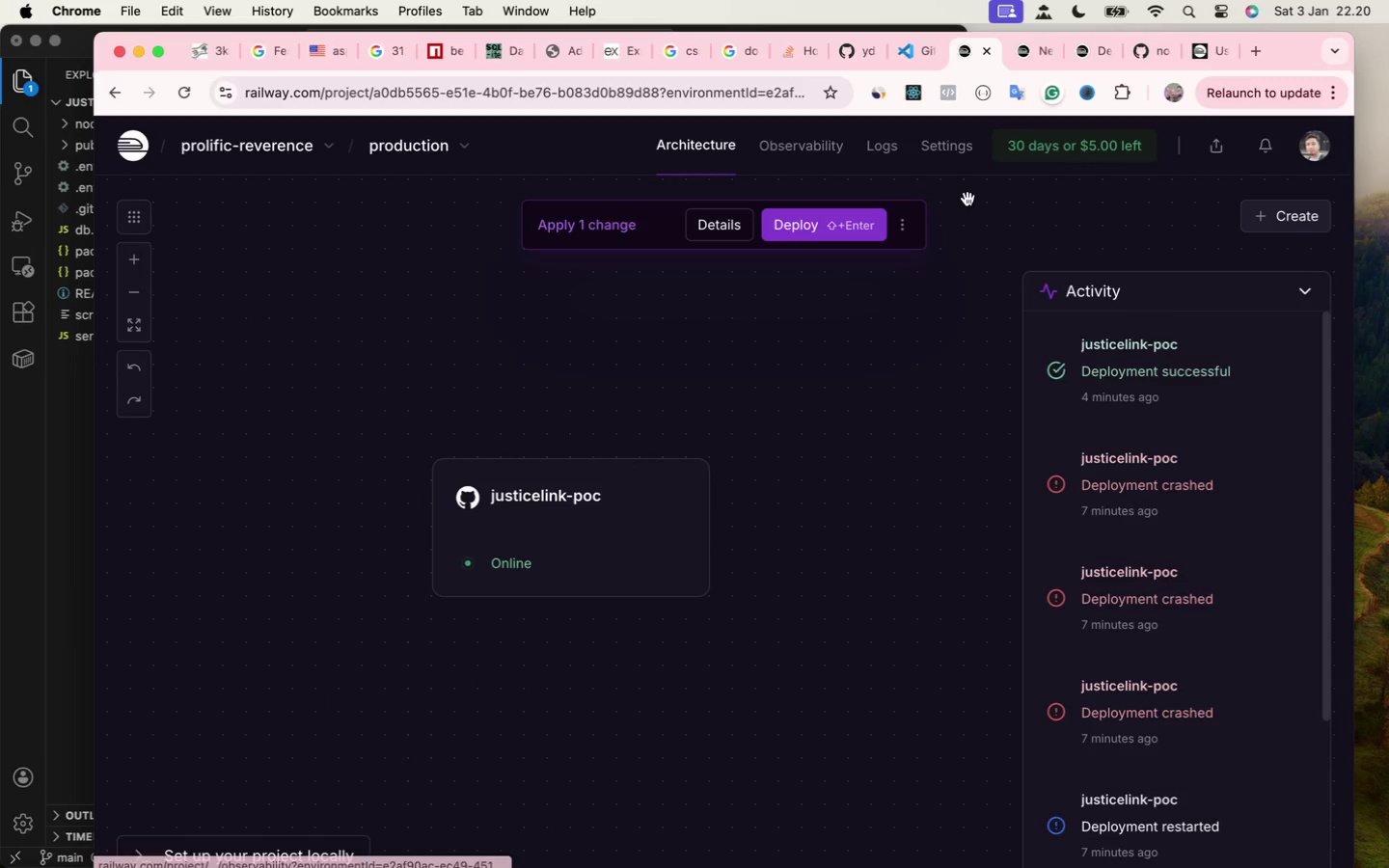 
scroll: coordinate [673, 380], scroll_direction: up, amount: 38.0
 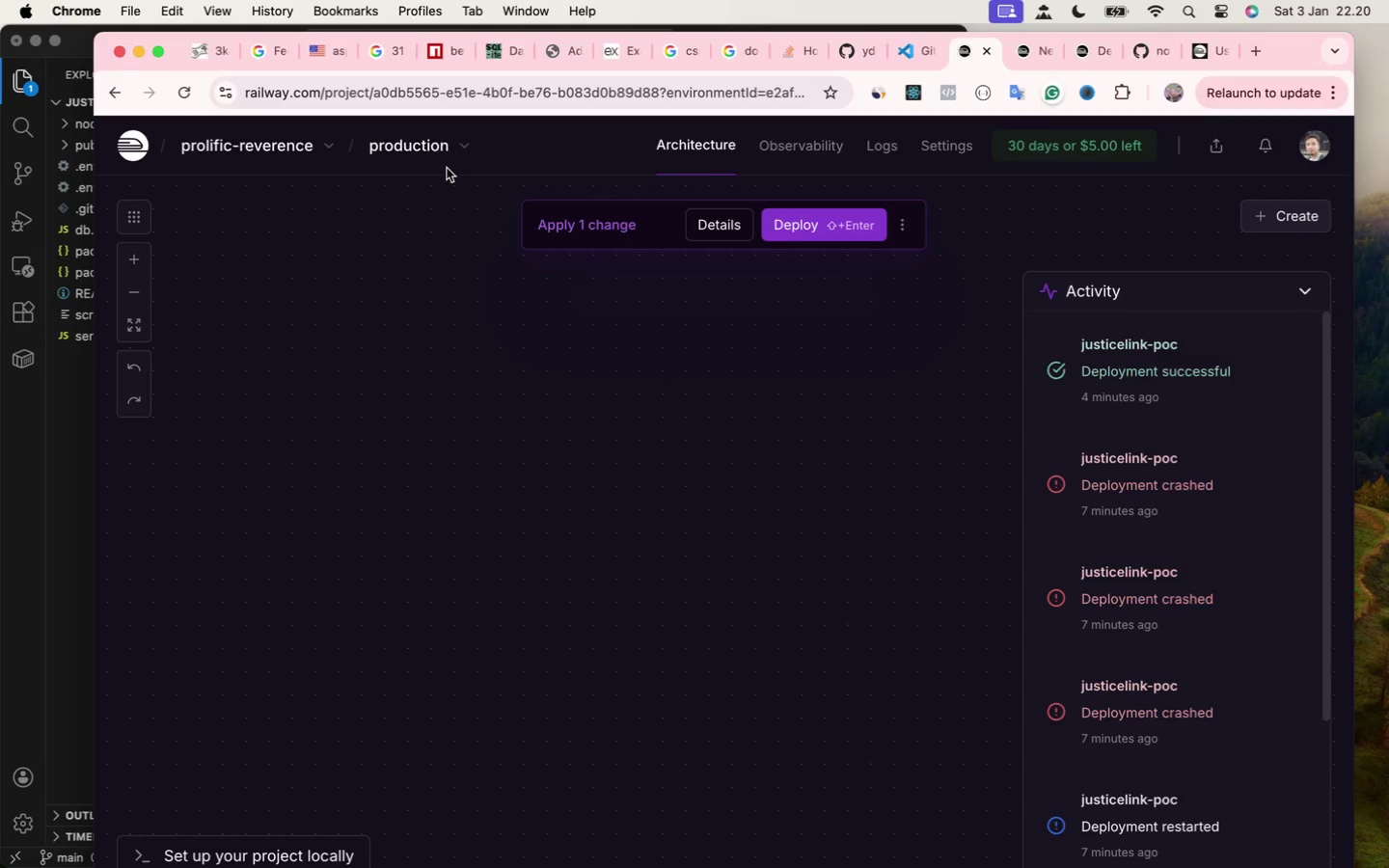 
left_click([443, 156])
 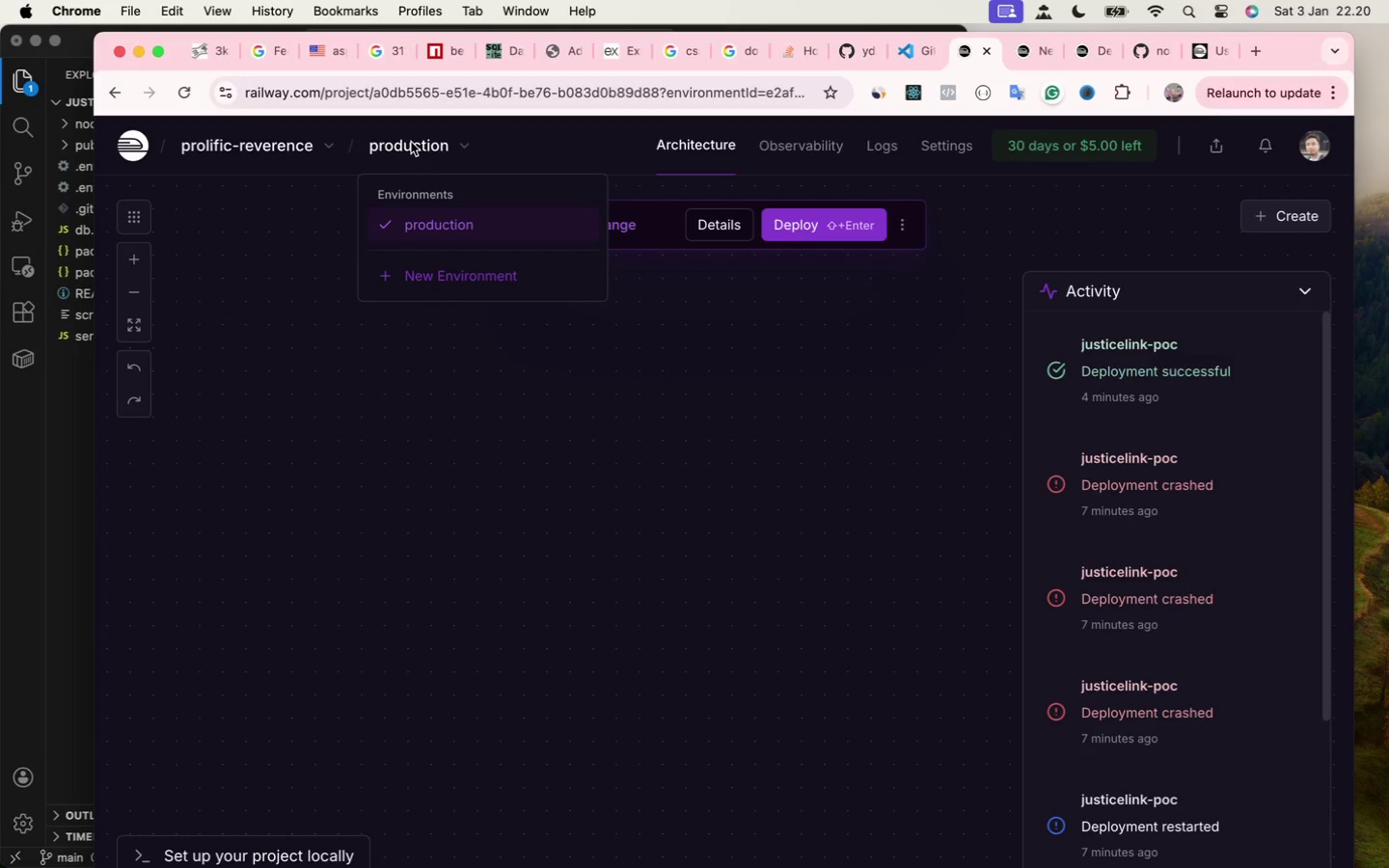 
double_click([248, 143])
 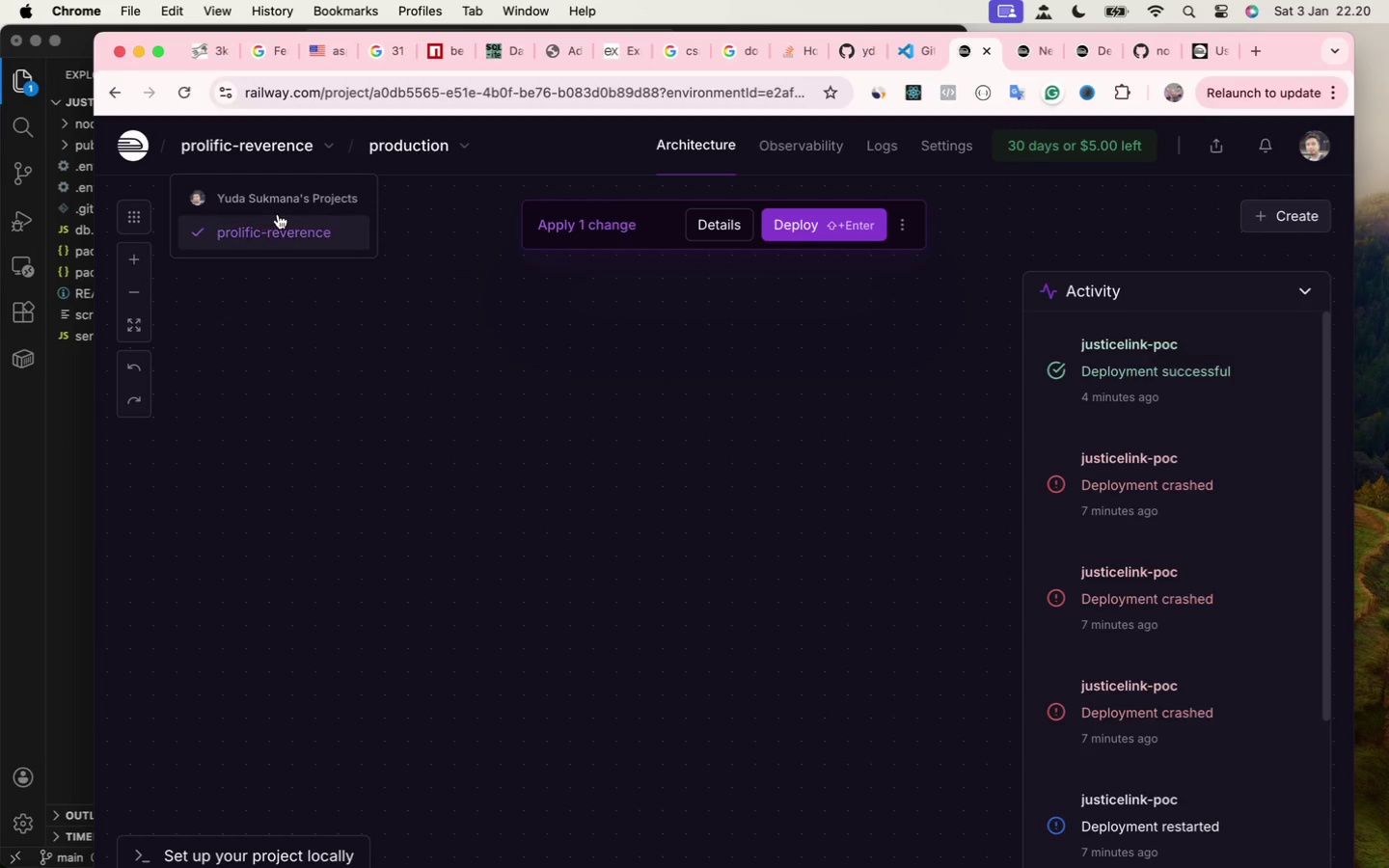 
left_click([283, 231])
 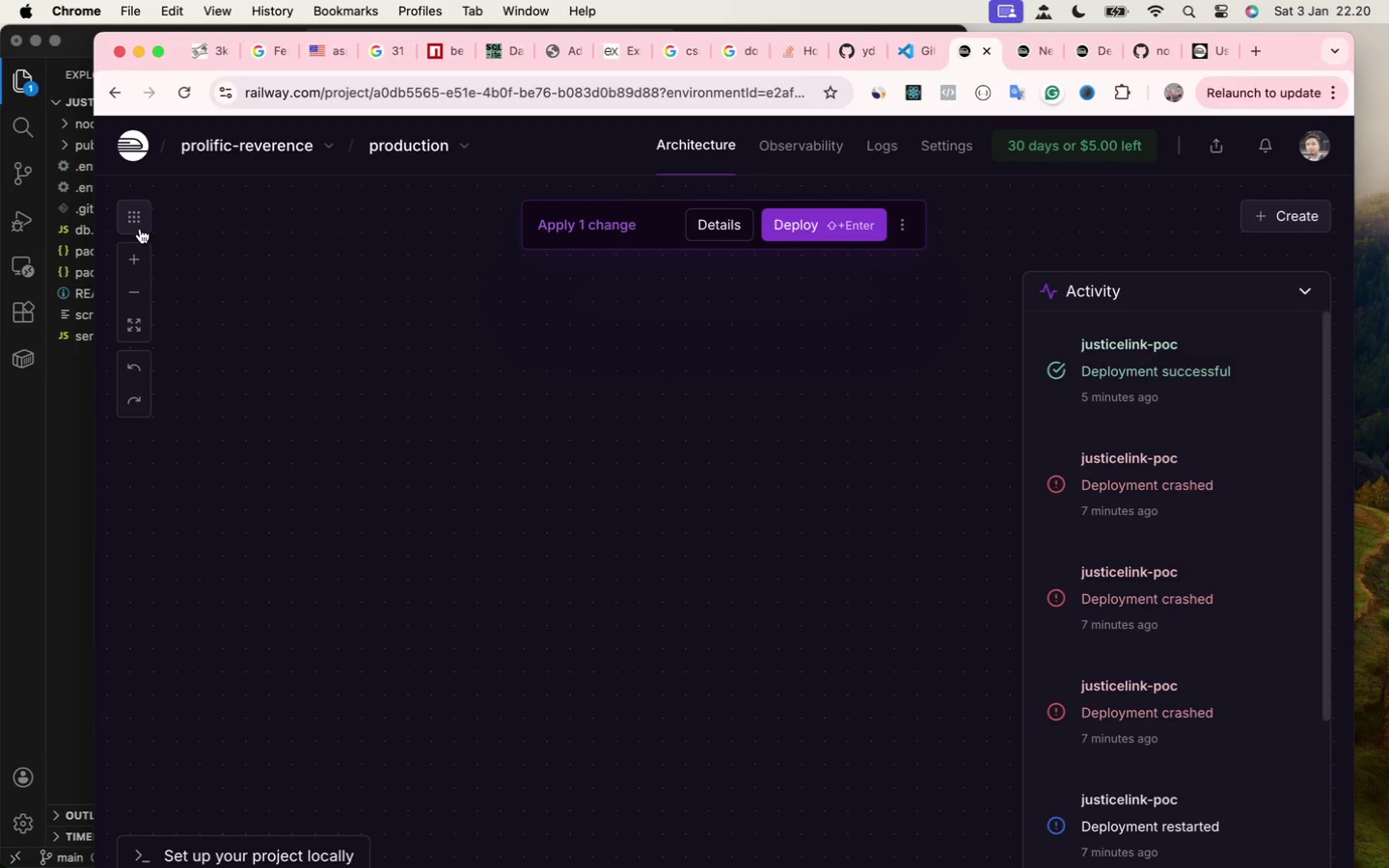 
scroll: coordinate [290, 410], scroll_direction: down, amount: 4.0
 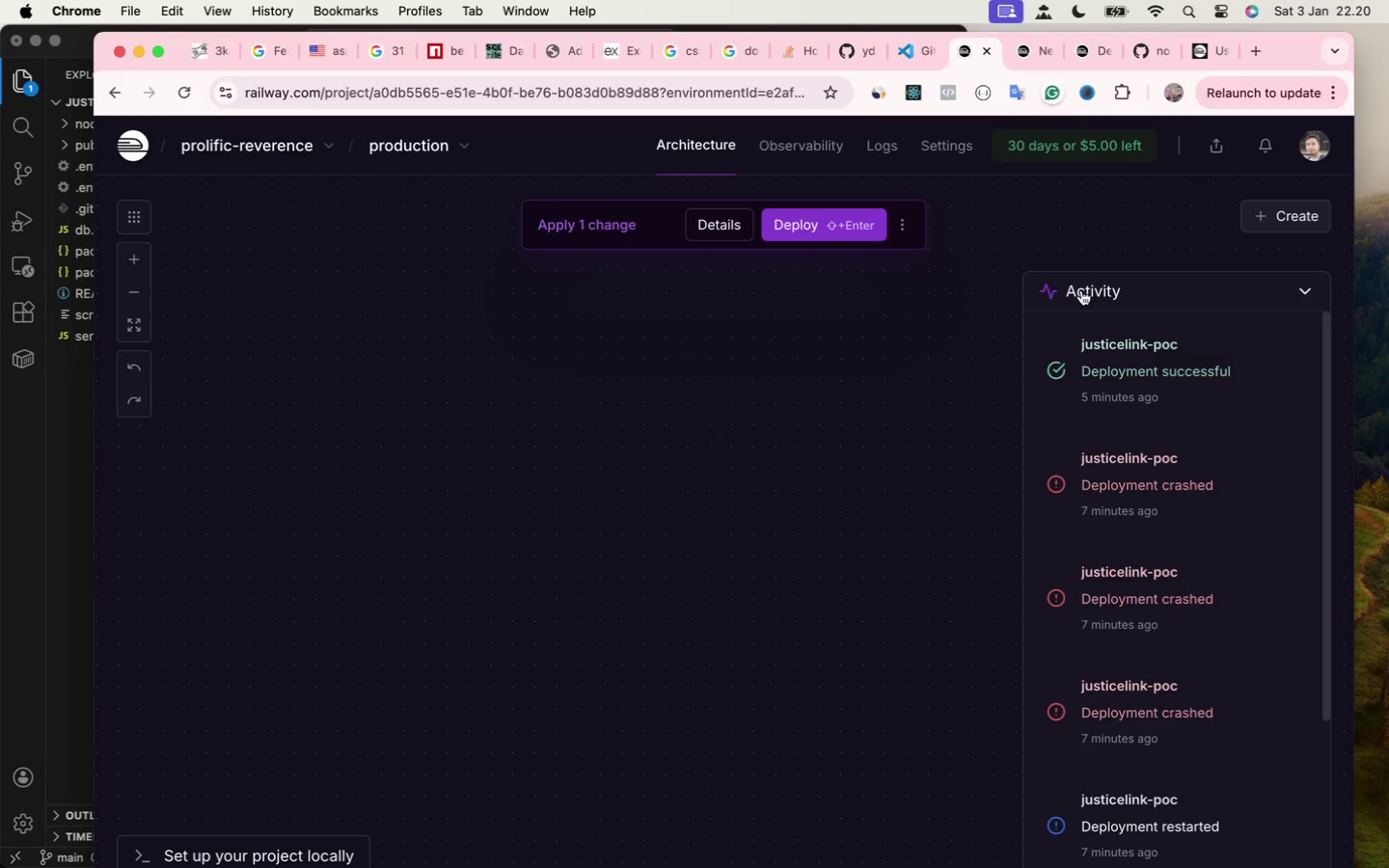 
left_click([243, 841])
 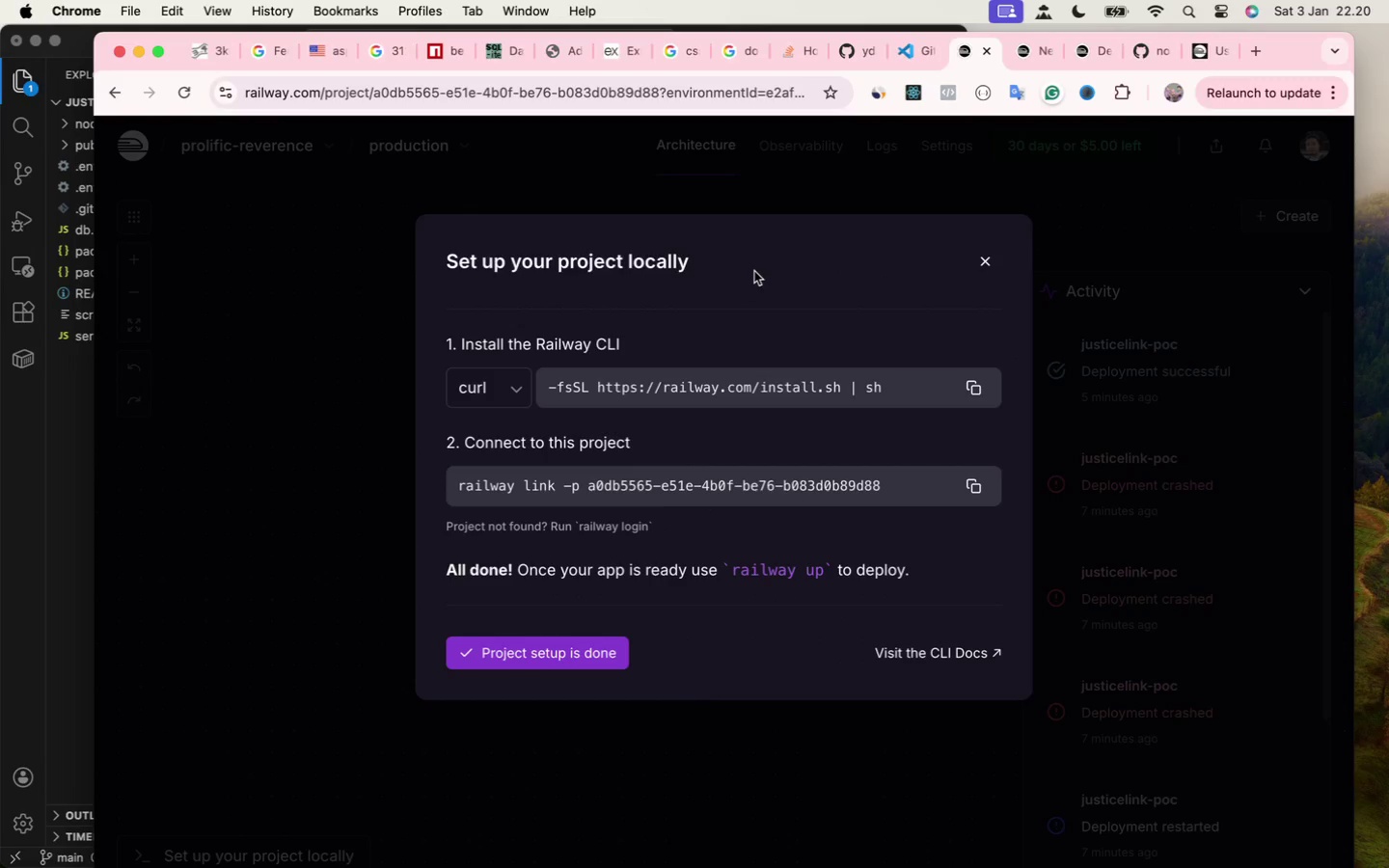 
wait(6.94)
 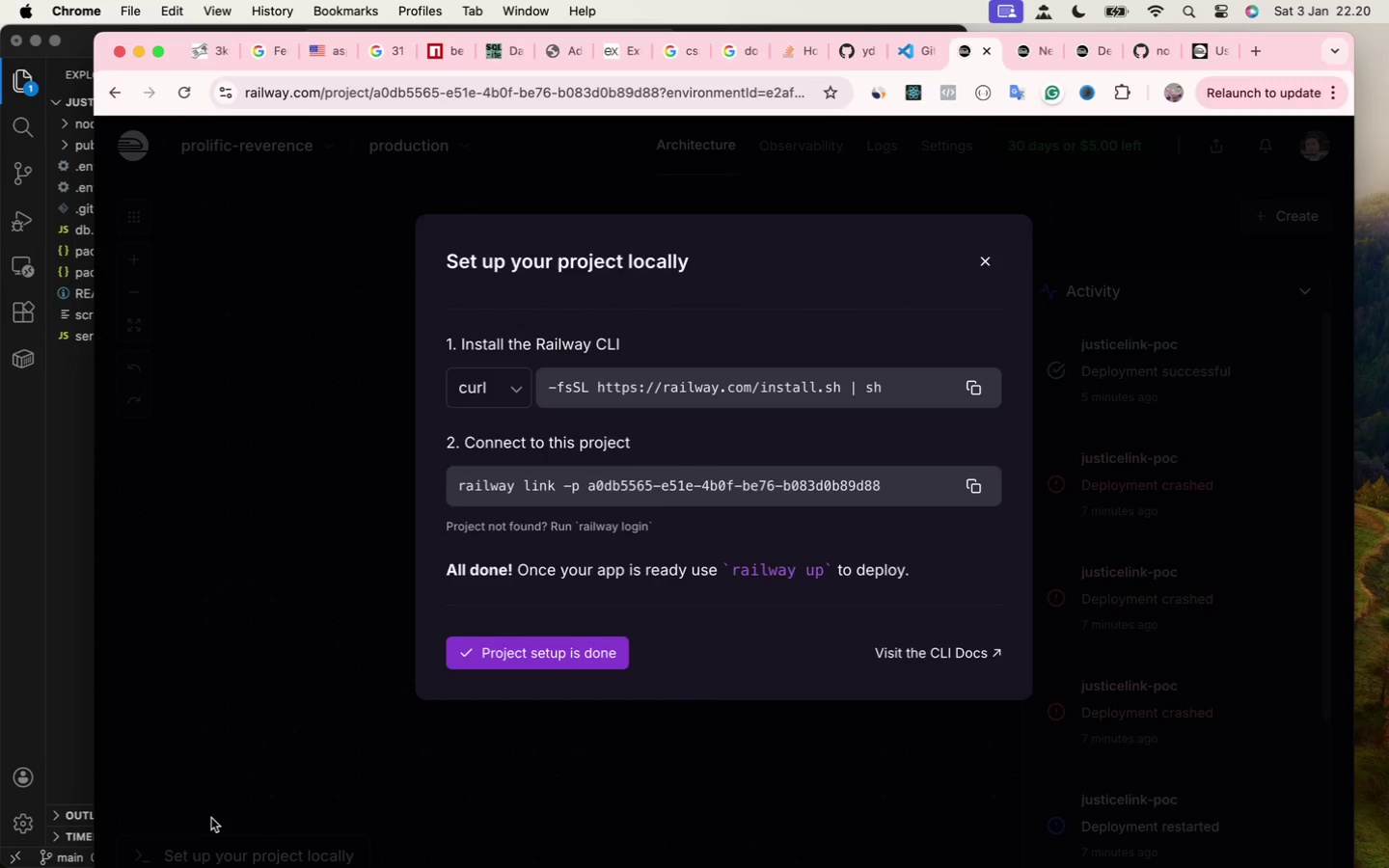 
left_click([988, 266])
 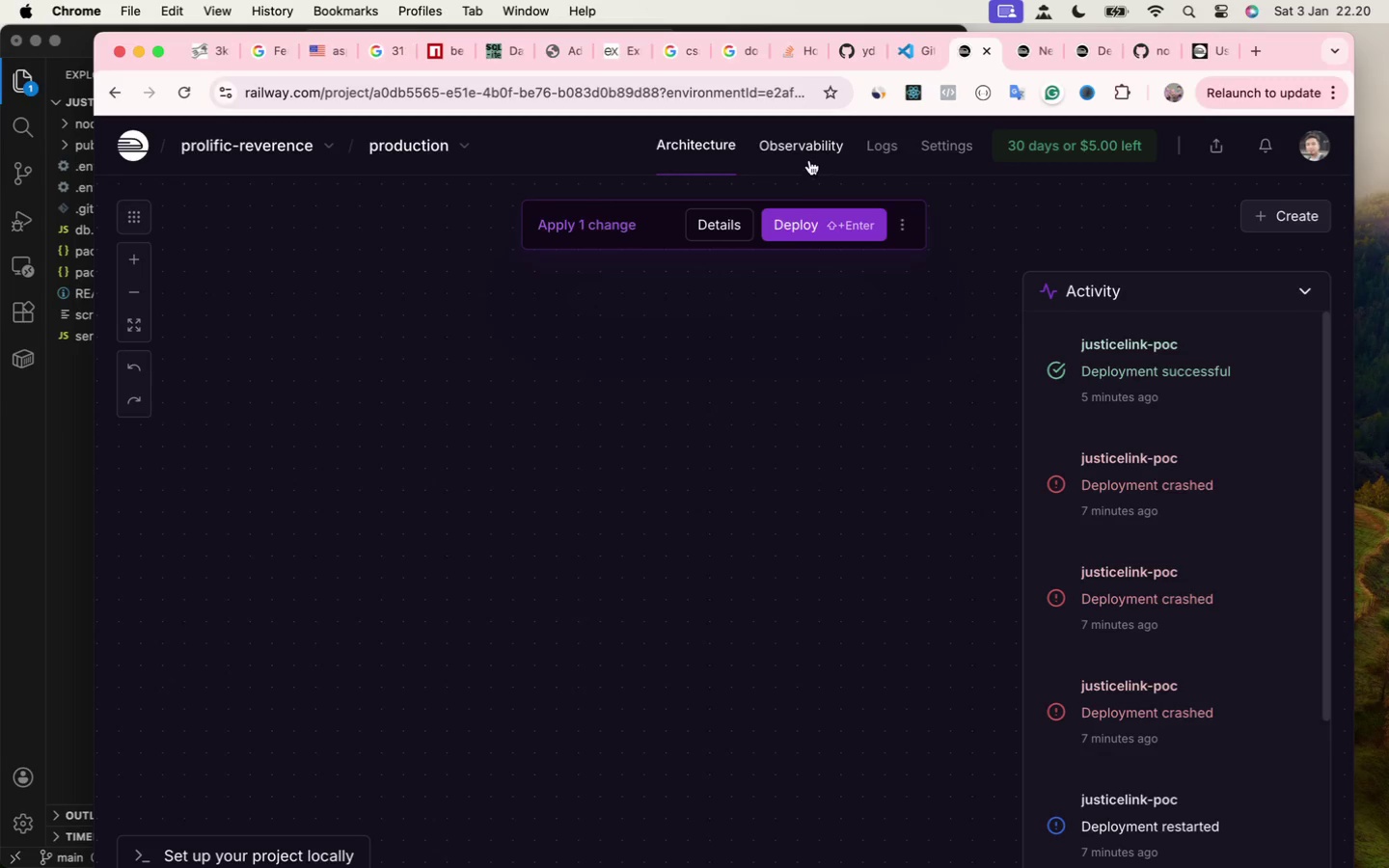 
left_click([919, 160])
 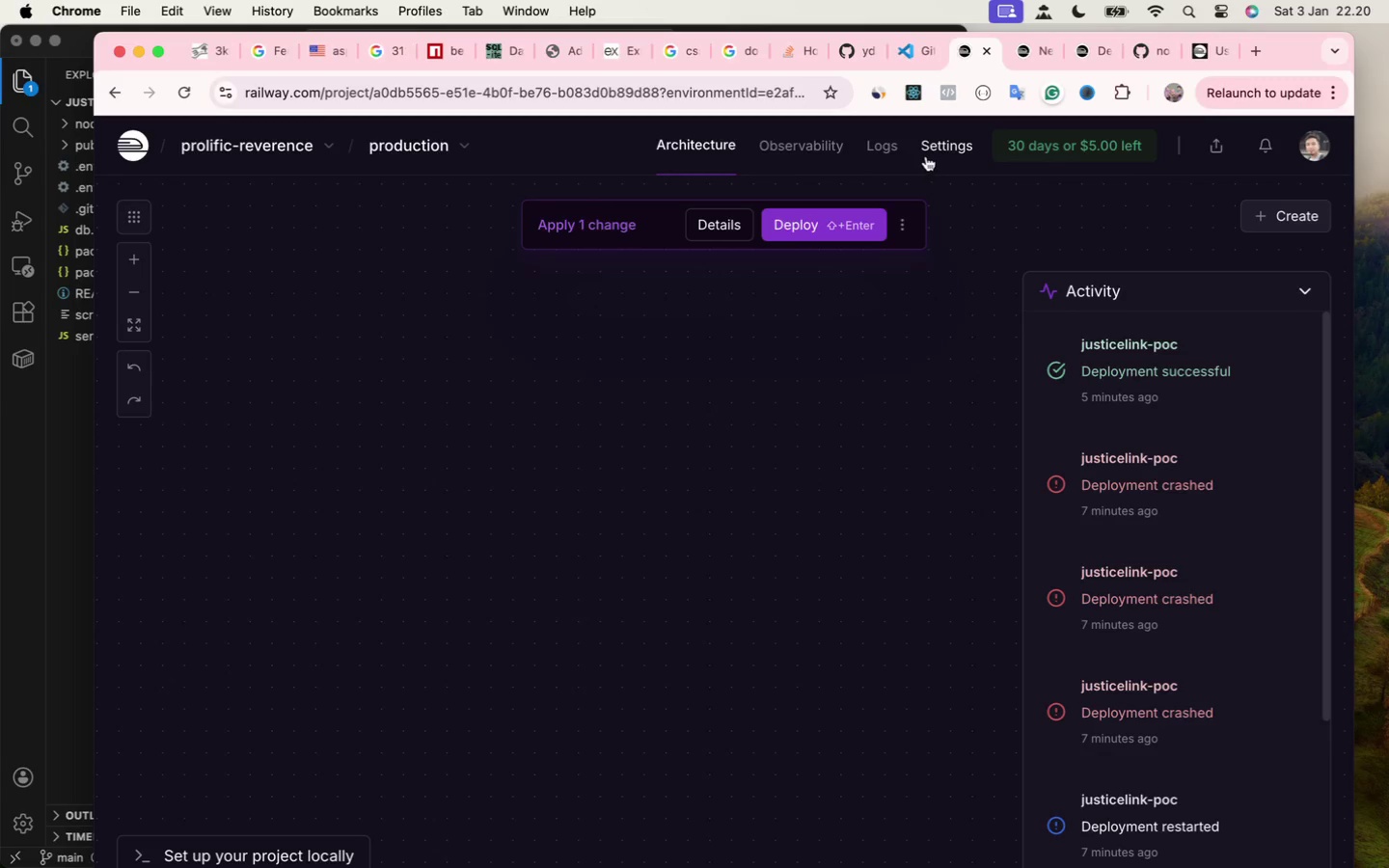 
left_click([929, 153])
 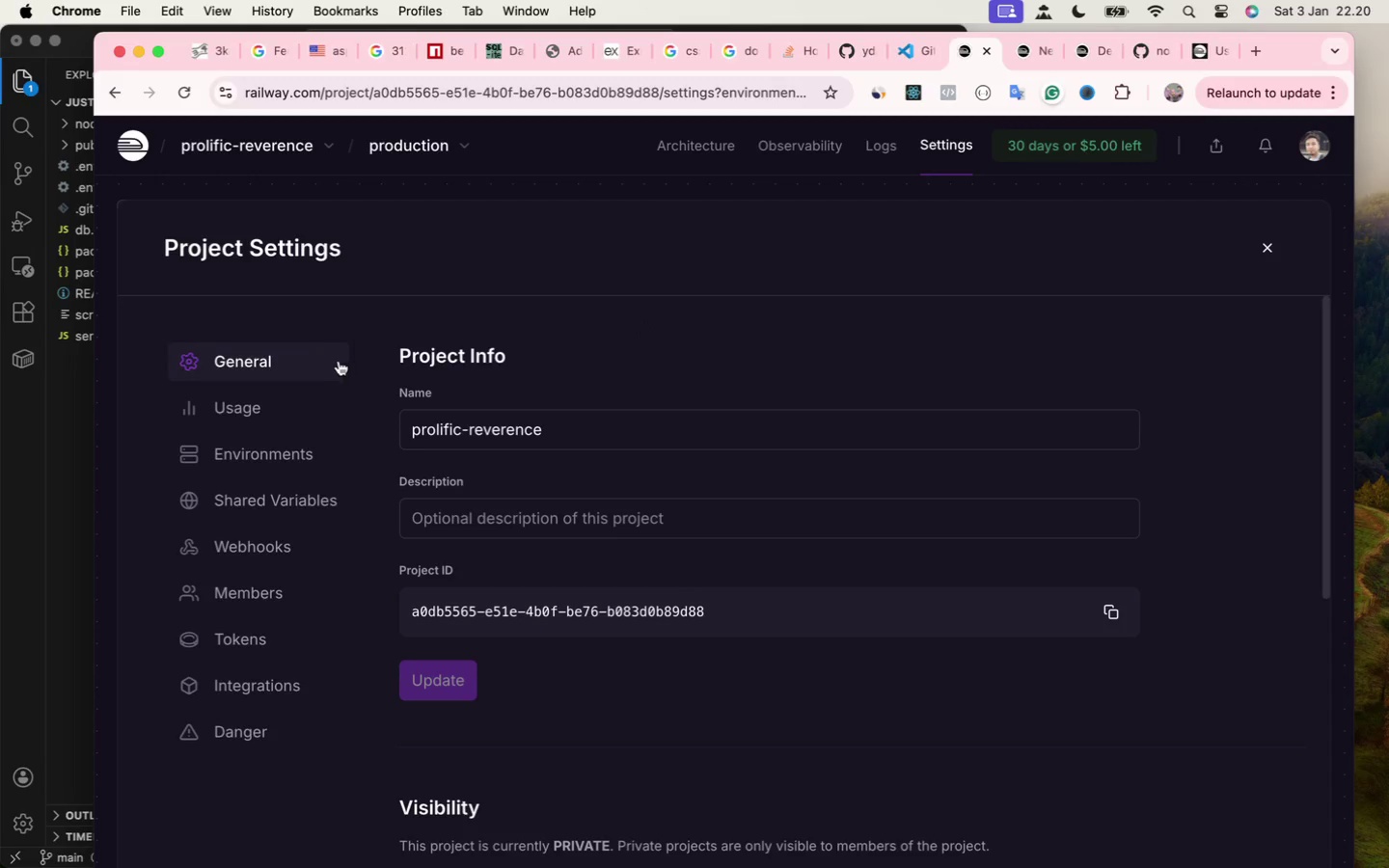 
scroll: coordinate [291, 427], scroll_direction: up, amount: 1.0
 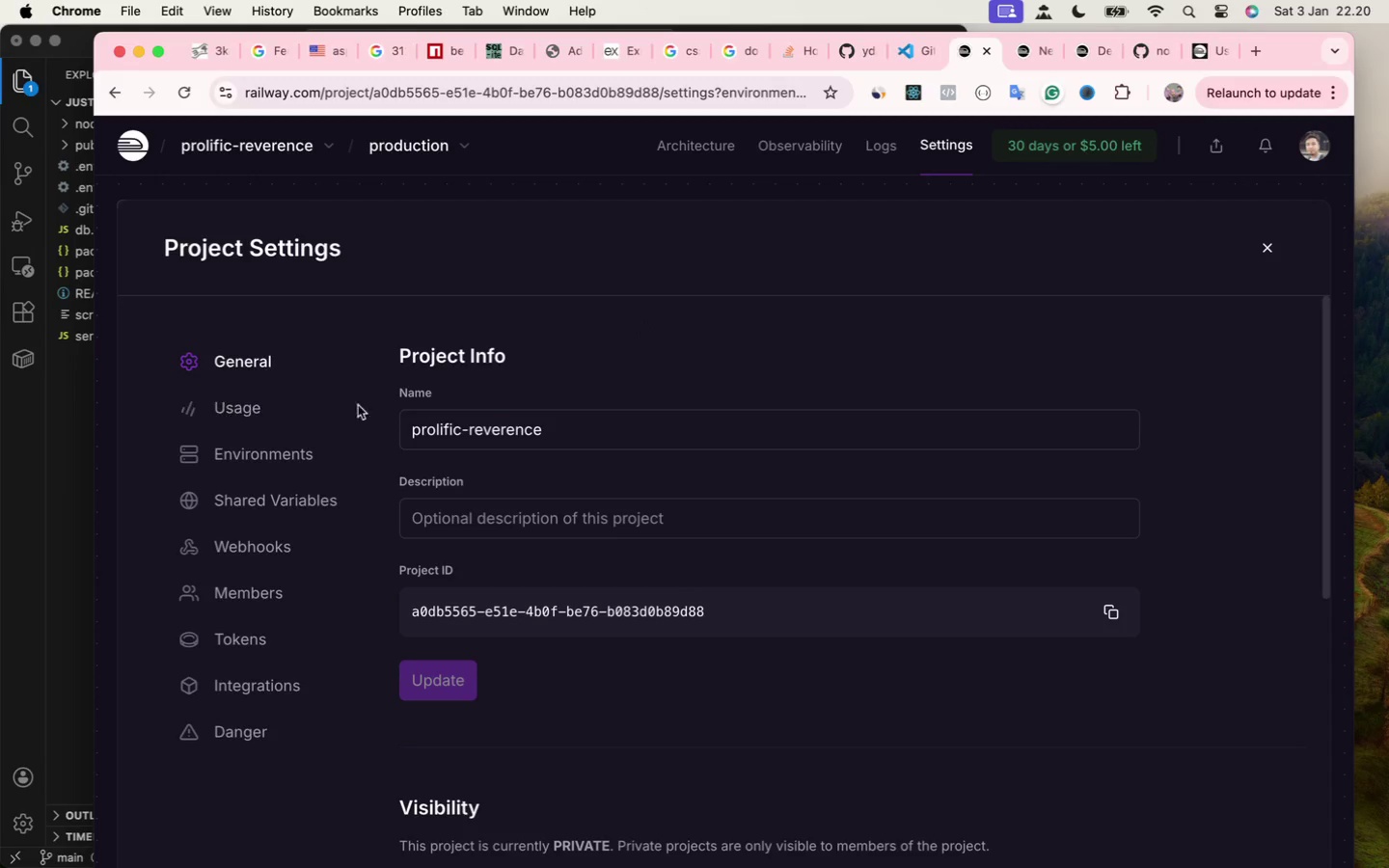 
scroll: coordinate [538, 405], scroll_direction: down, amount: 19.0
 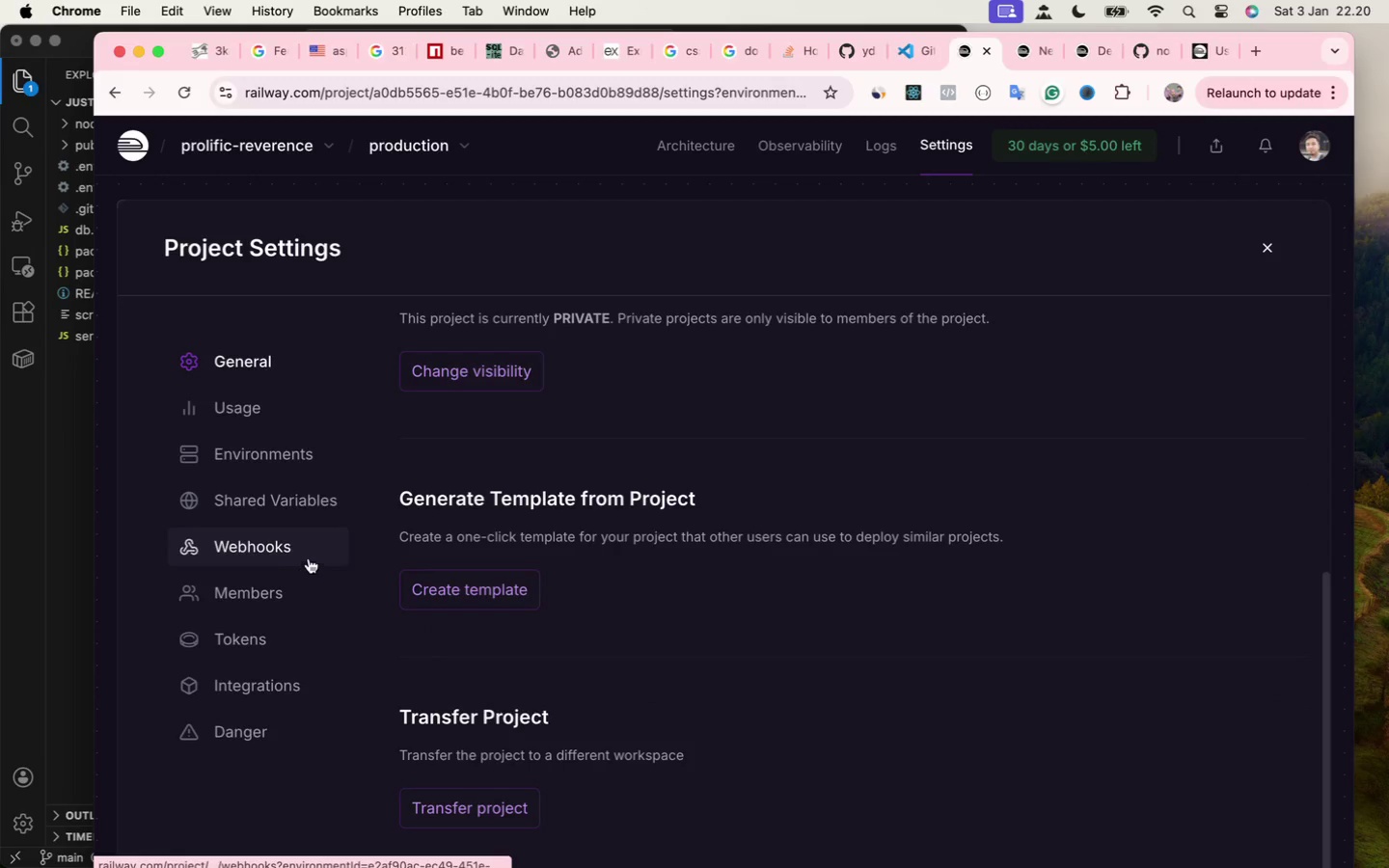 
wait(5.17)
 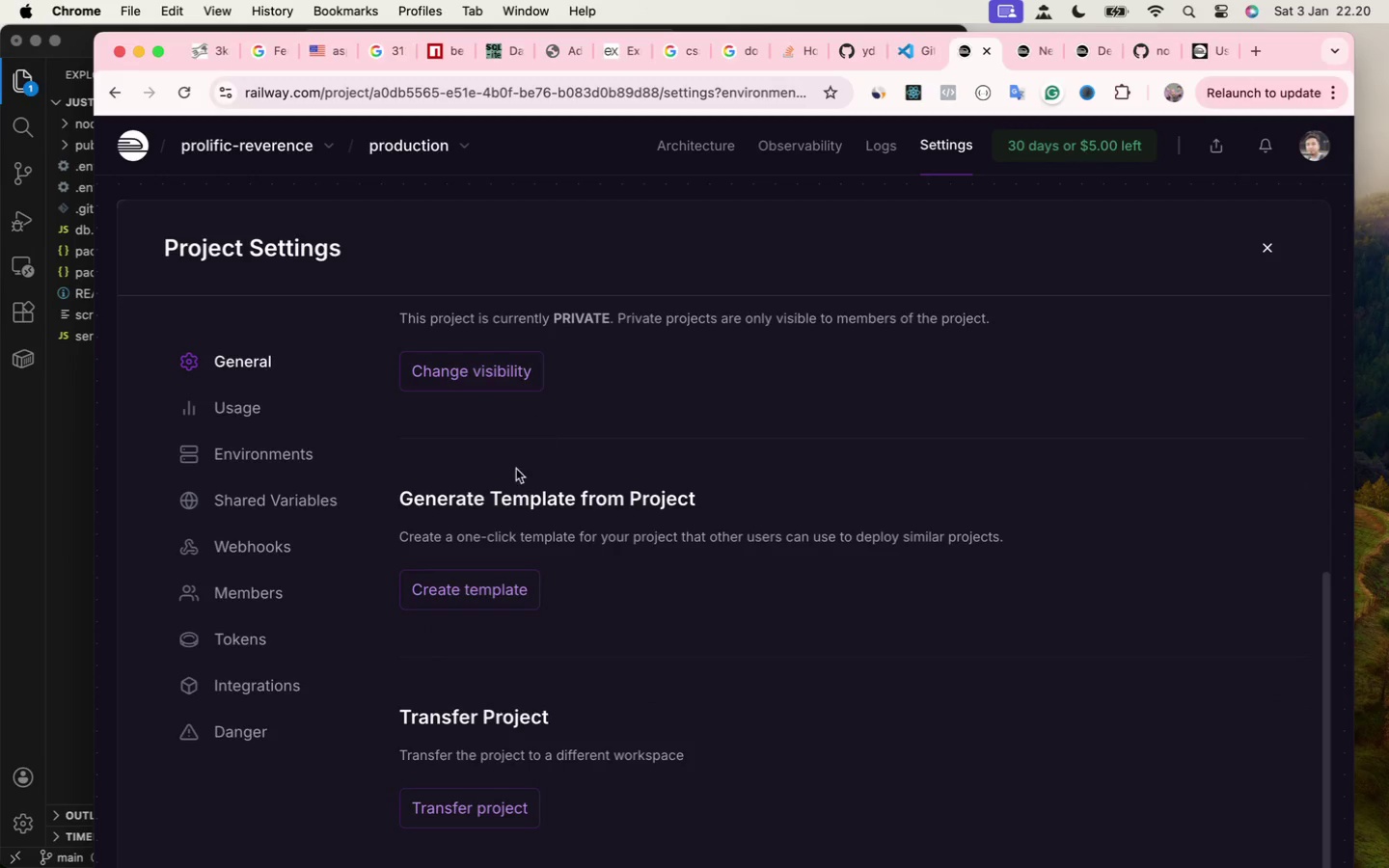 
left_click([226, 367])
 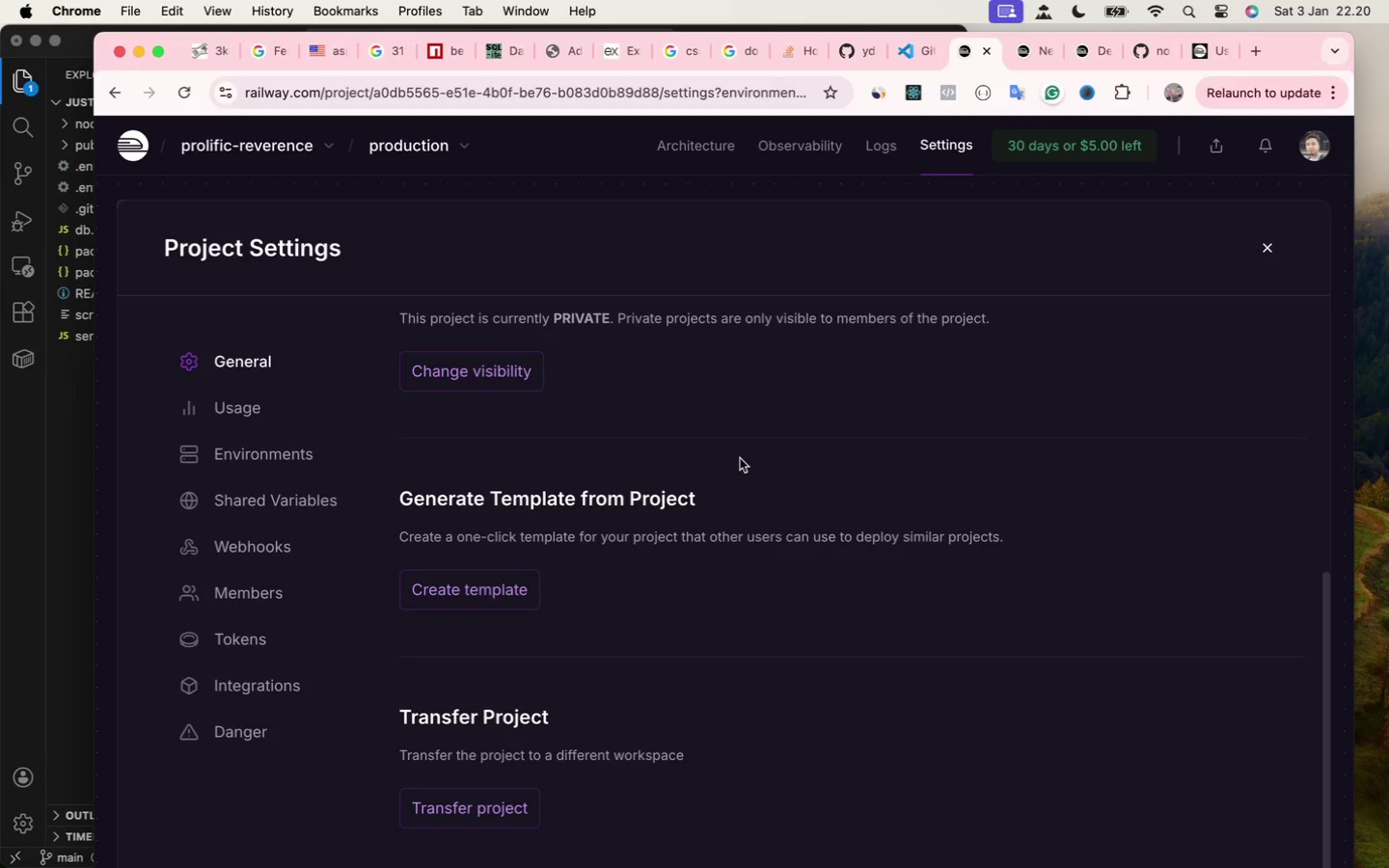 
scroll: coordinate [739, 458], scroll_direction: up, amount: 8.0
 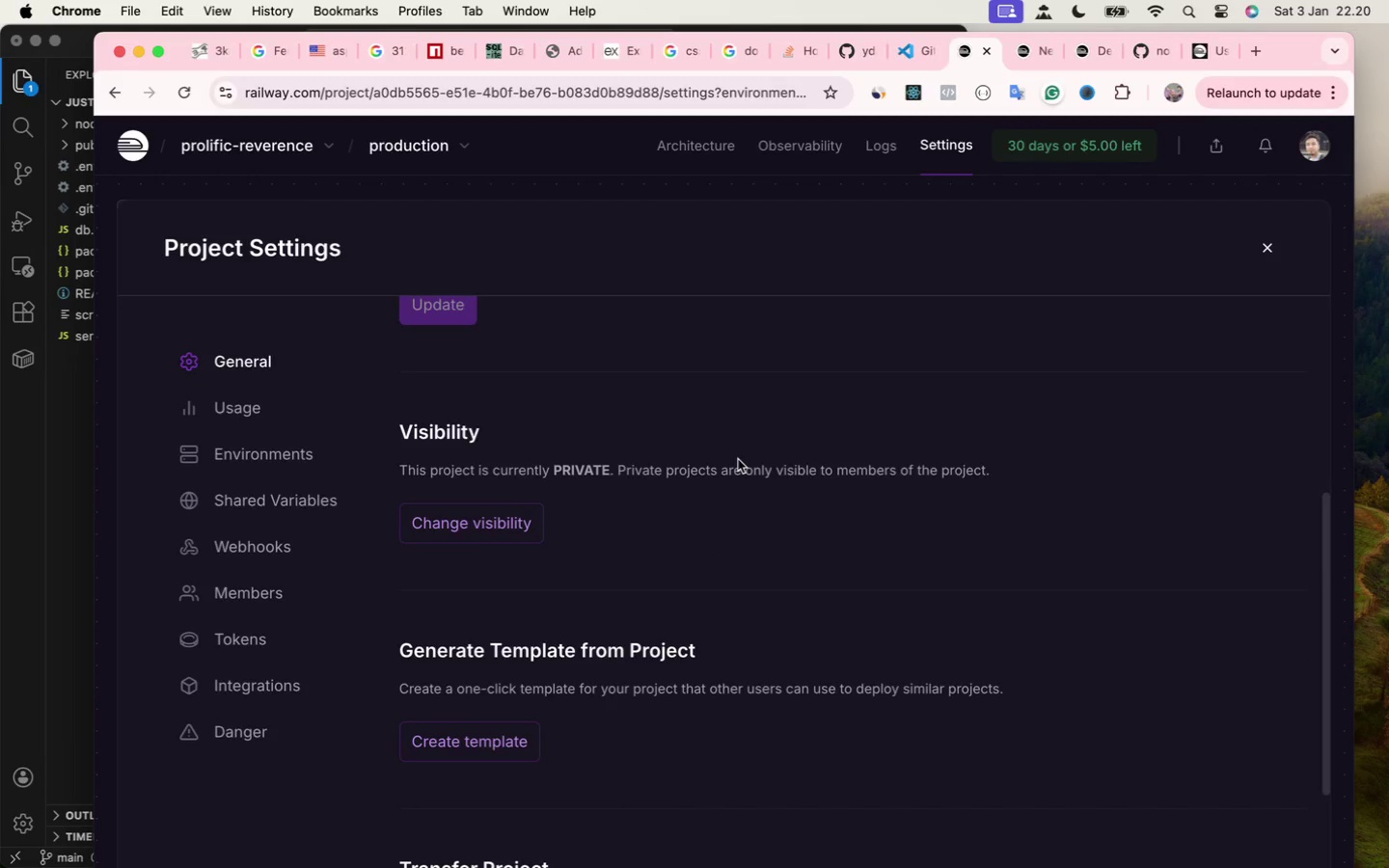 
scroll: coordinate [738, 459], scroll_direction: down, amount: 10.0
 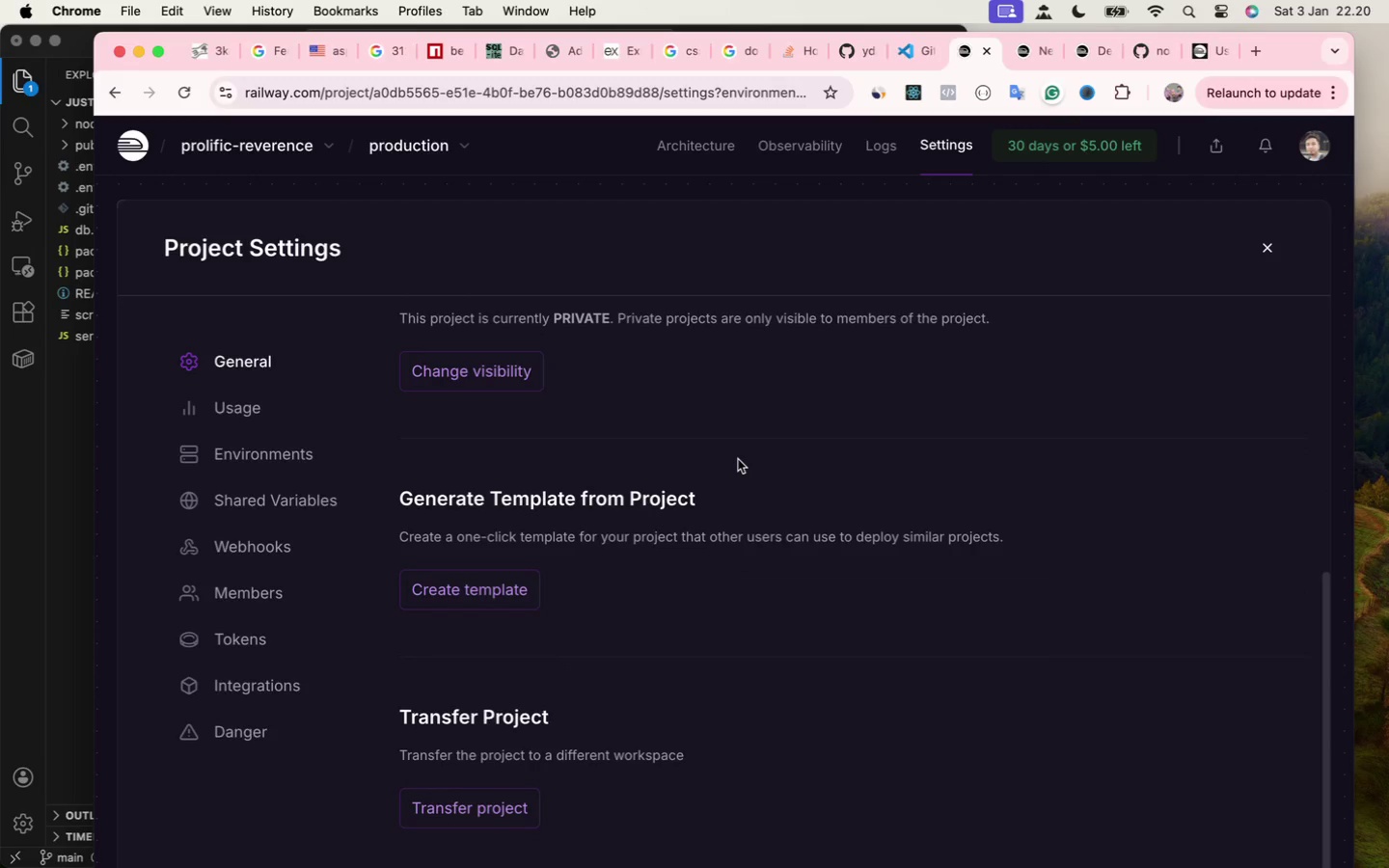 
scroll: coordinate [566, 476], scroll_direction: up, amount: 74.0
 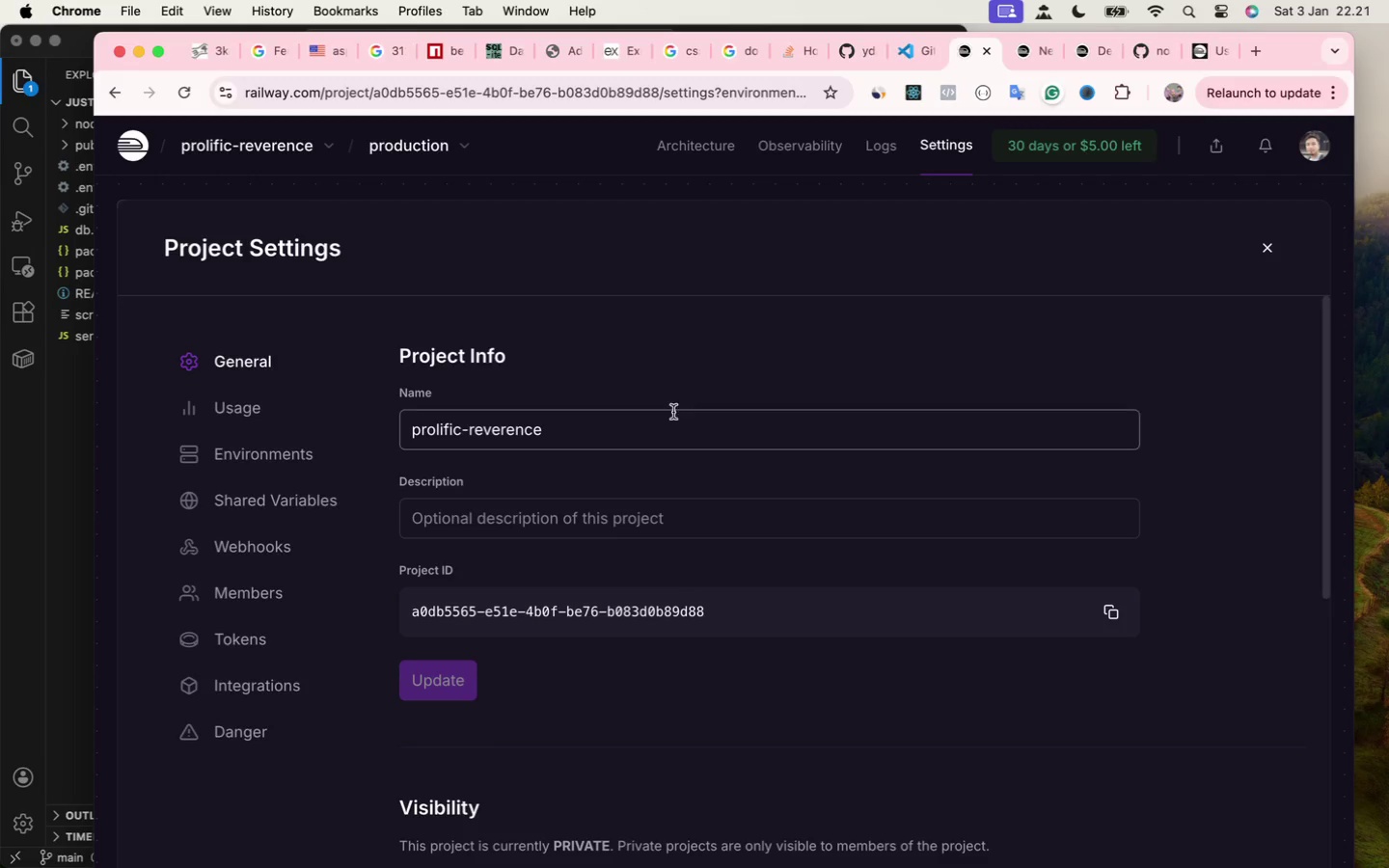 
left_click([615, 429])
 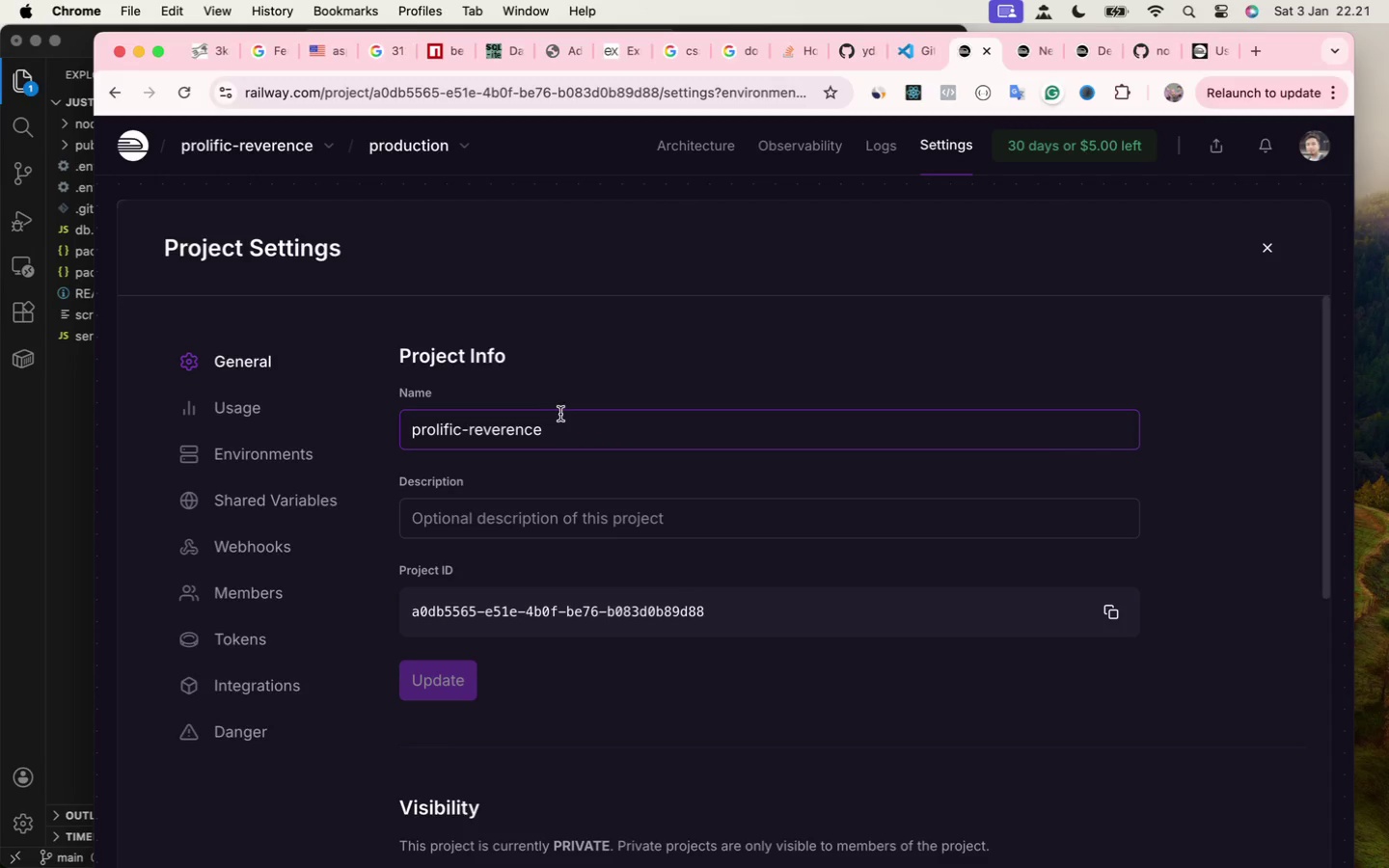 
left_click_drag(start_coordinate=[554, 429], to_coordinate=[368, 433])
 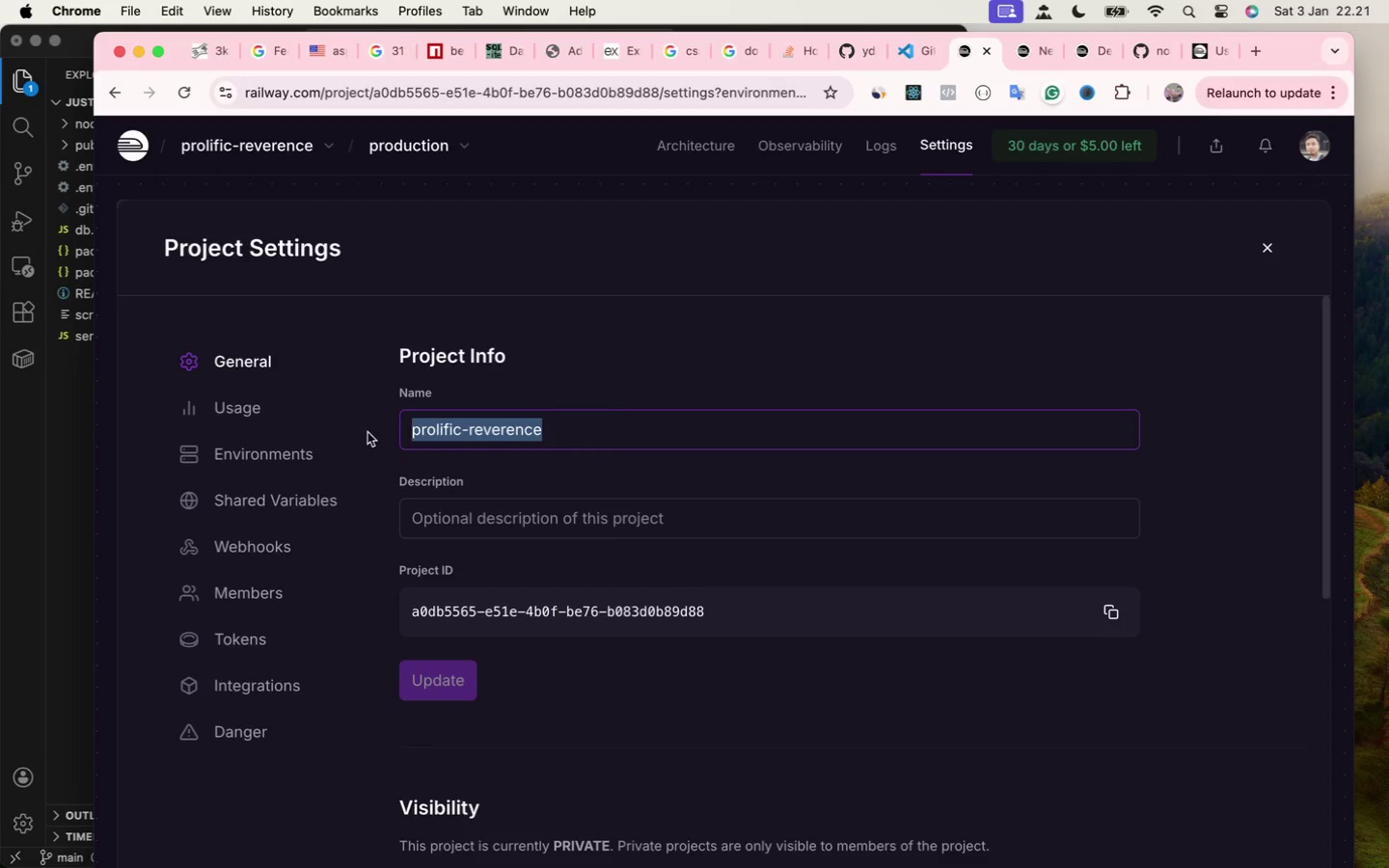 
key(Backspace)
 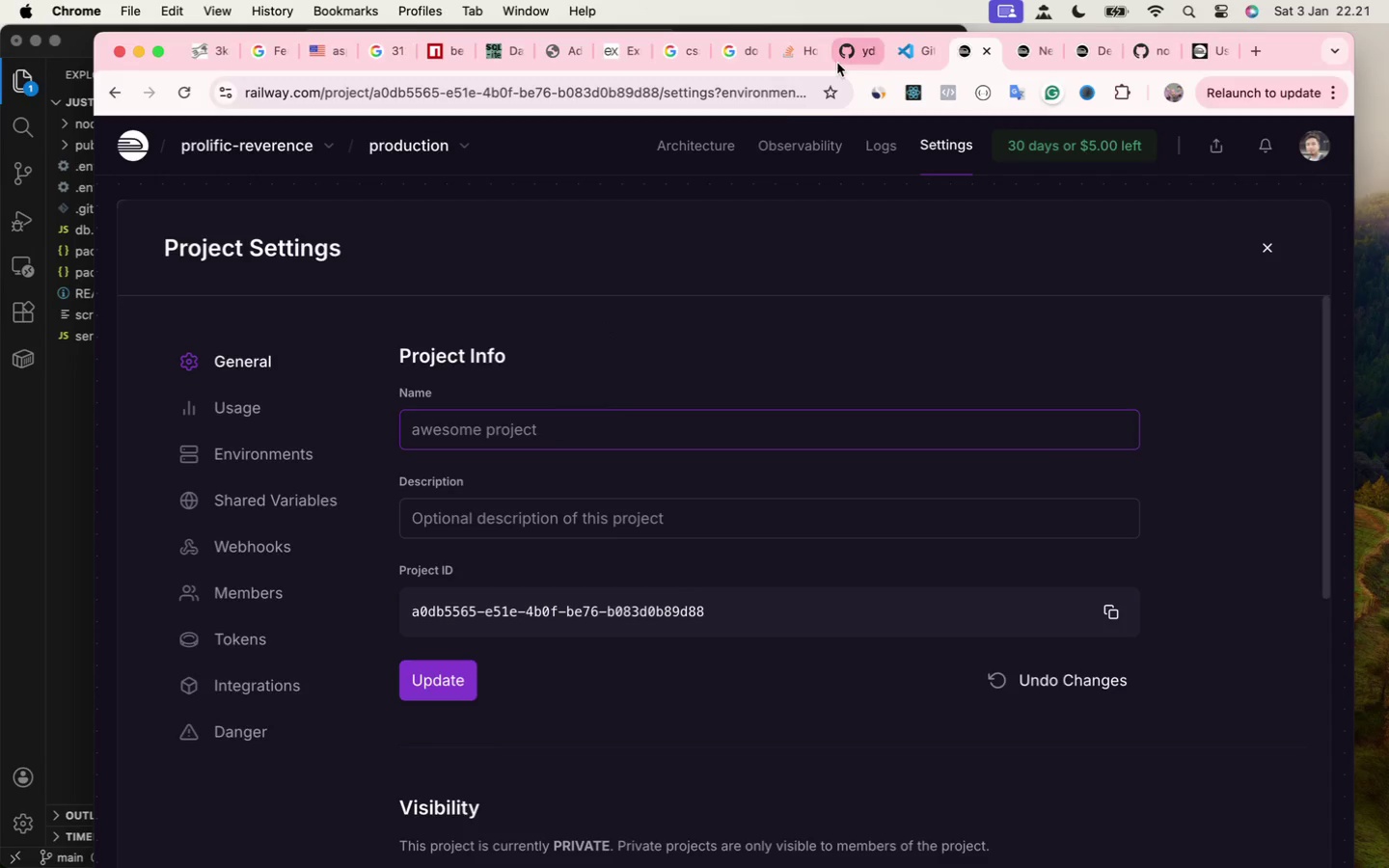 
left_click([68, 468])
 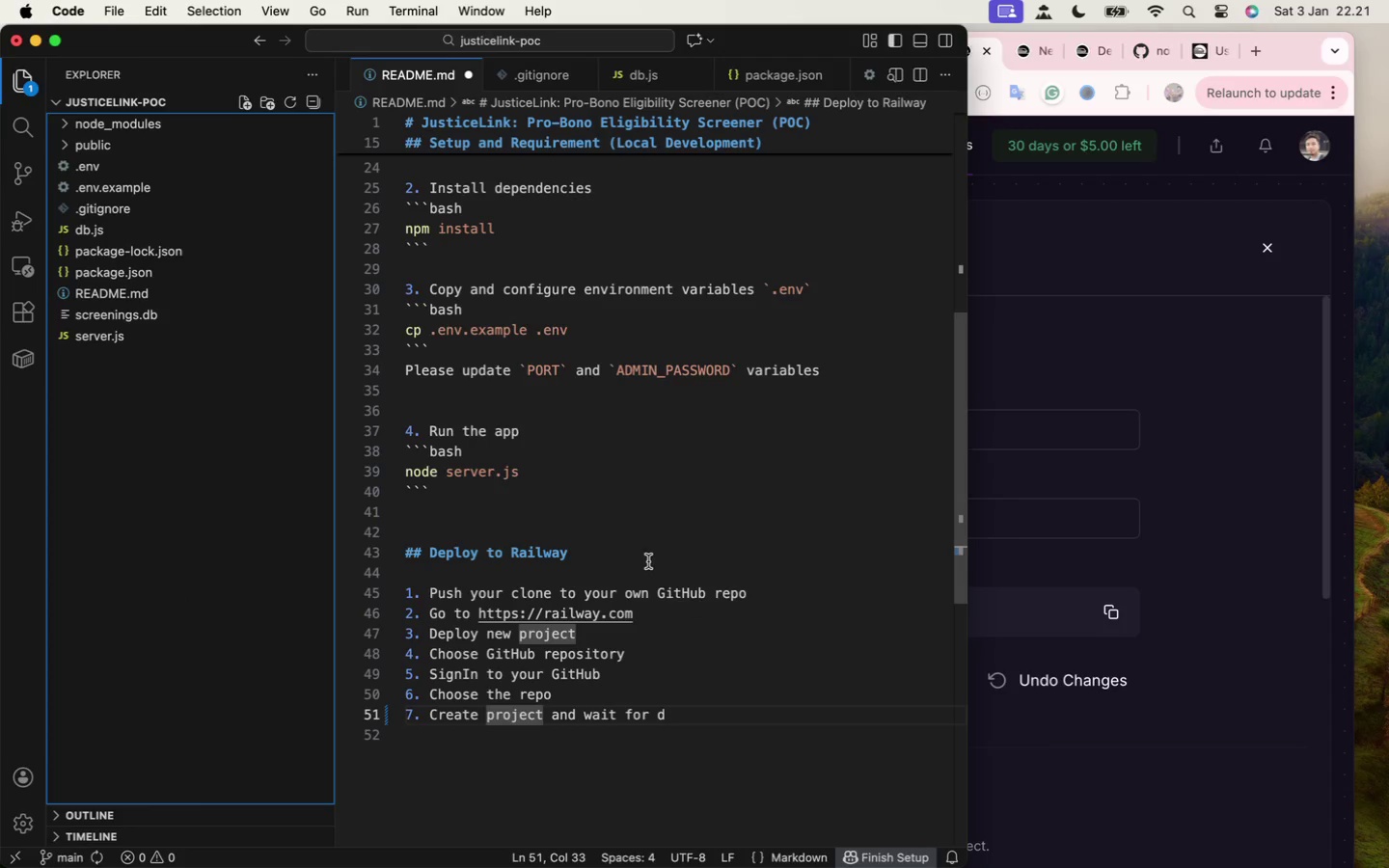 
scroll: coordinate [638, 457], scroll_direction: up, amount: 7.0
 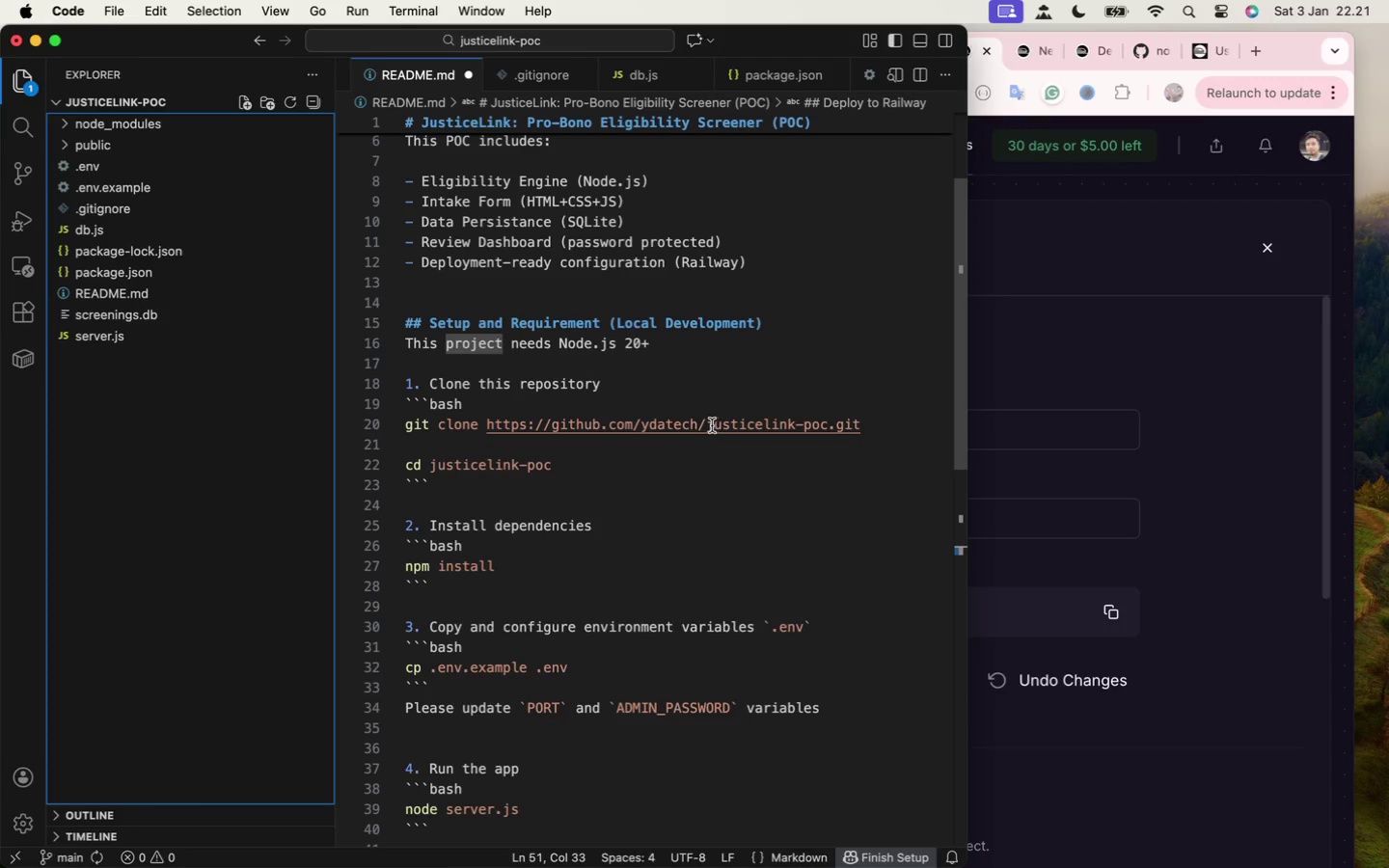 
left_click_drag(start_coordinate=[708, 425], to_coordinate=[825, 423])
 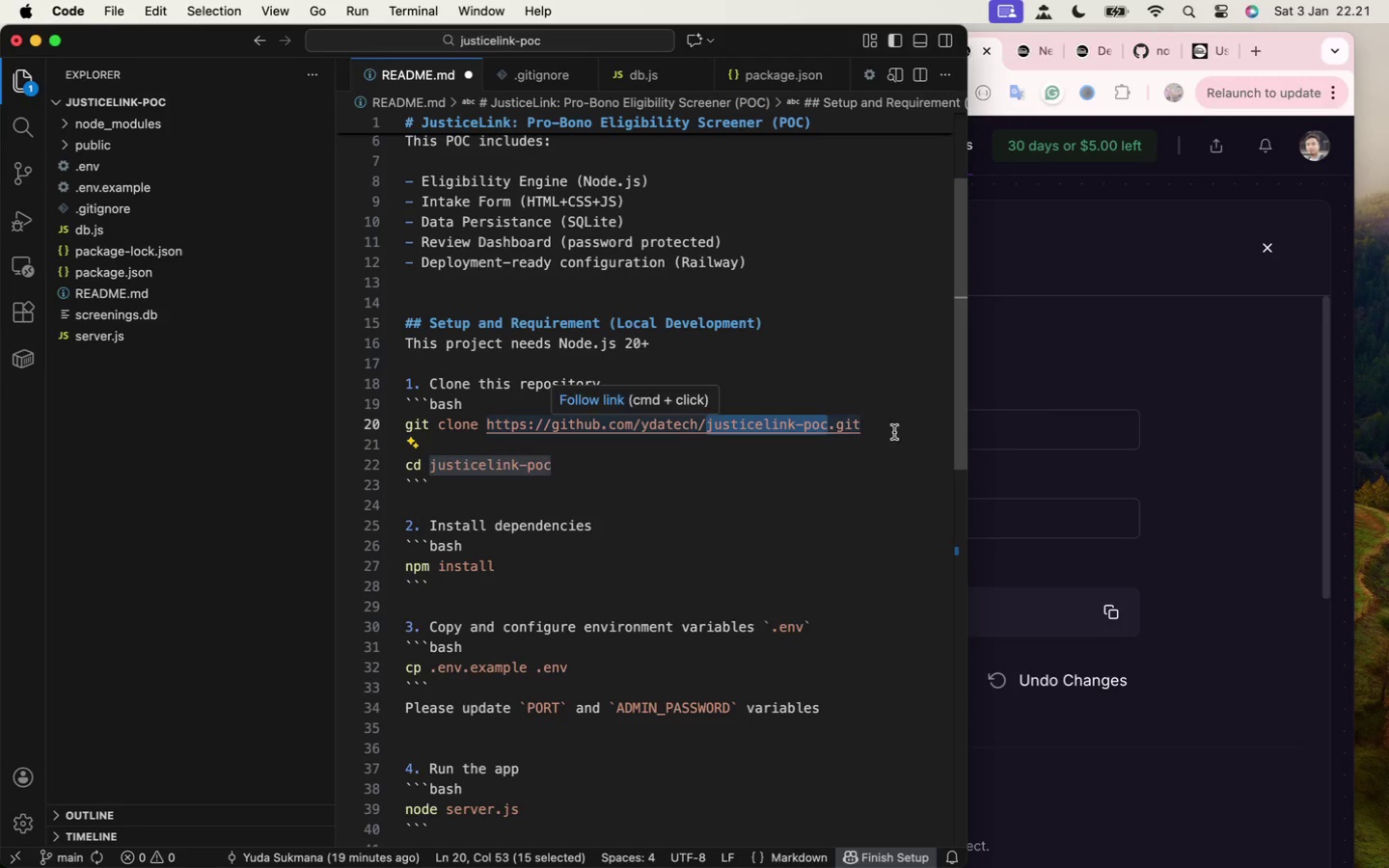 
key(Meta+C)
 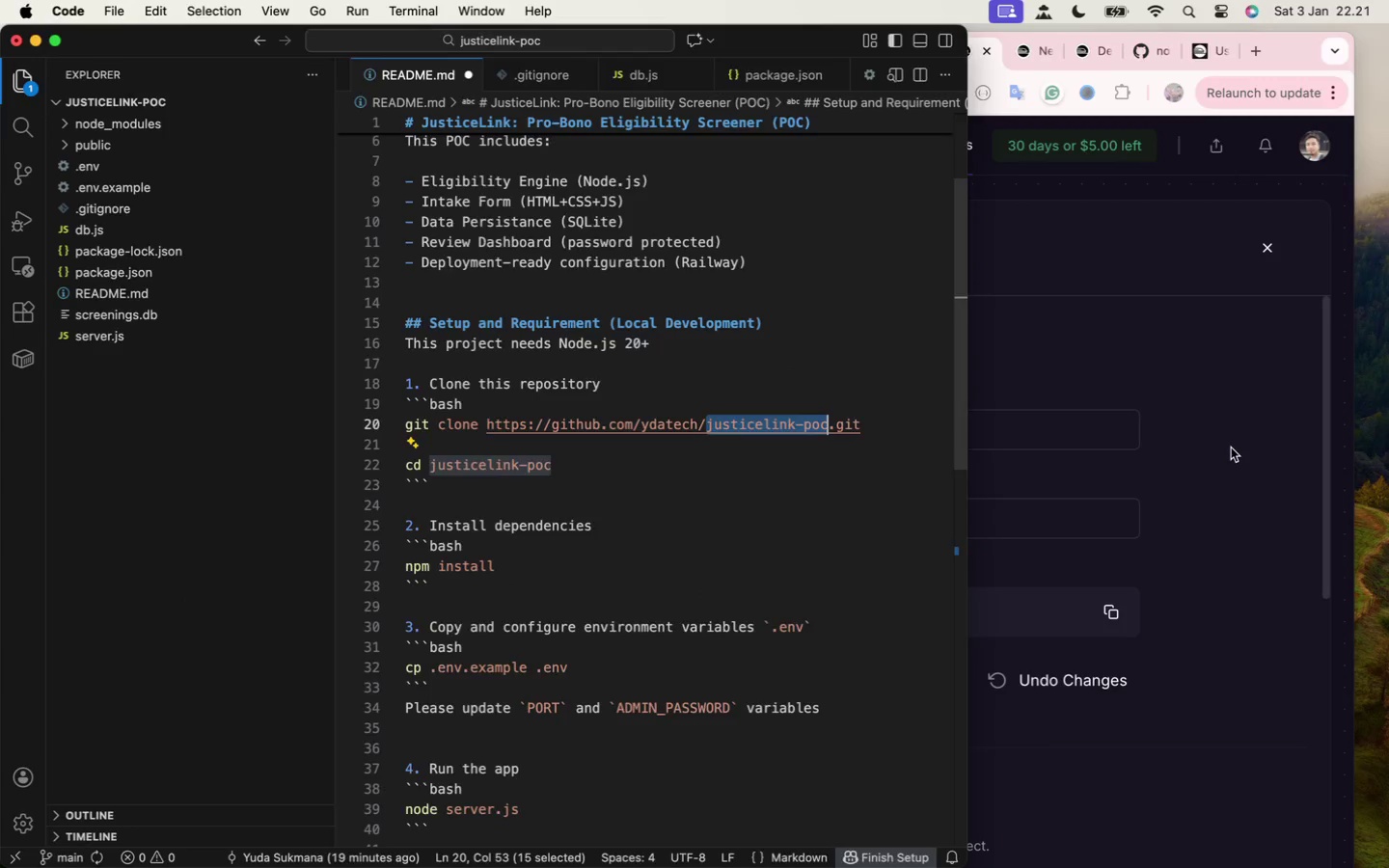 
left_click([1231, 448])
 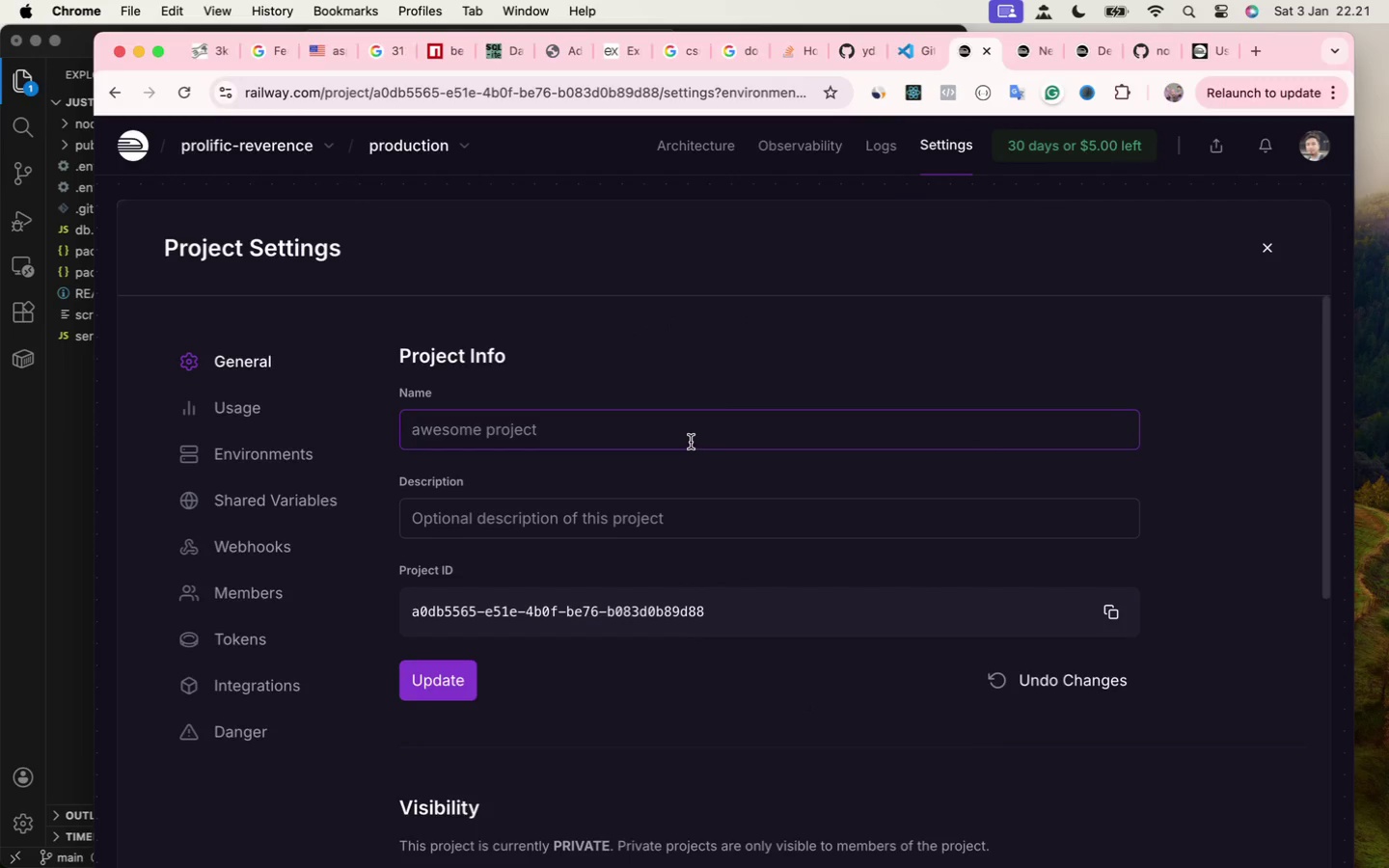 
key(Meta+V)
 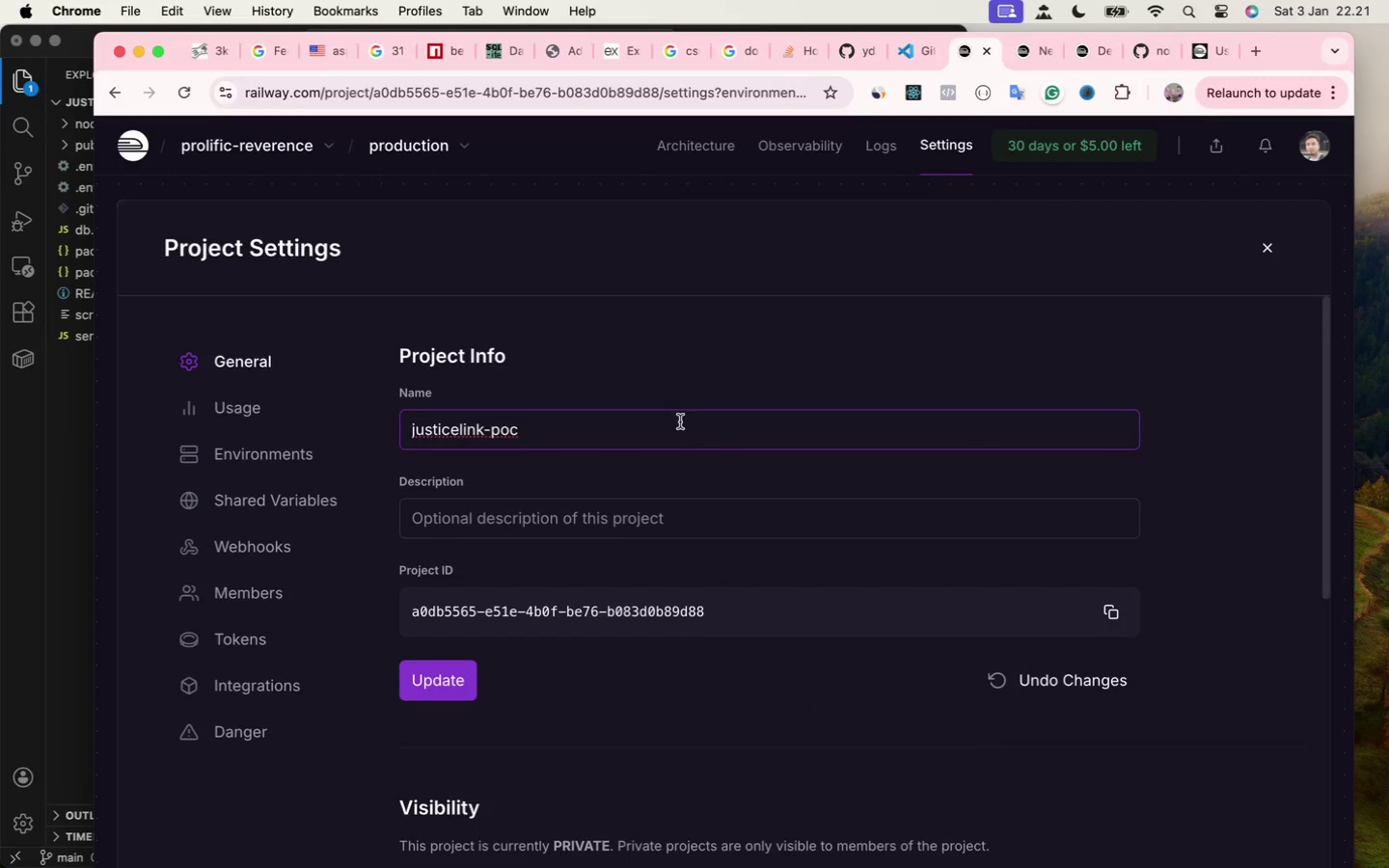 
left_click([668, 370])
 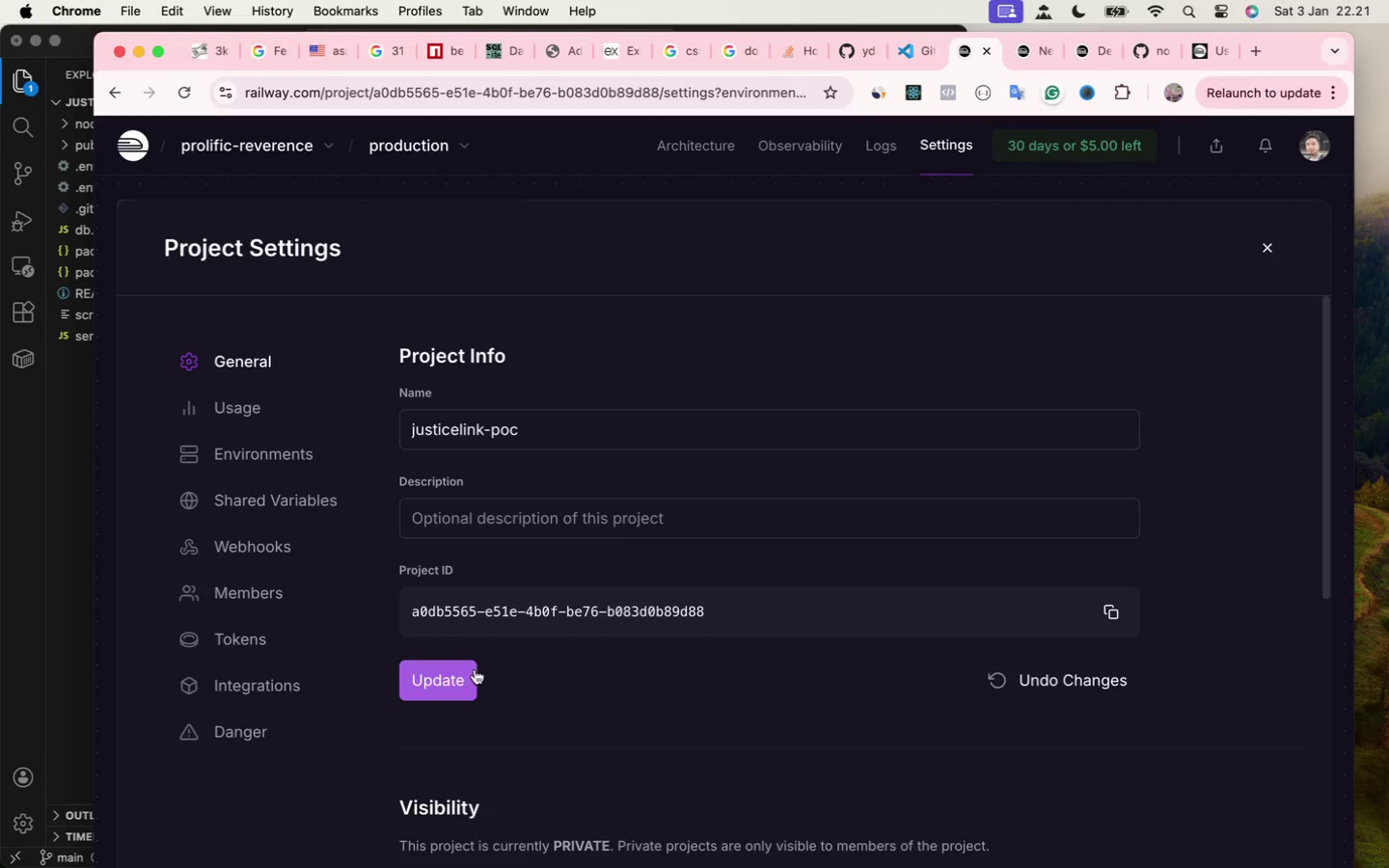 
left_click([447, 684])
 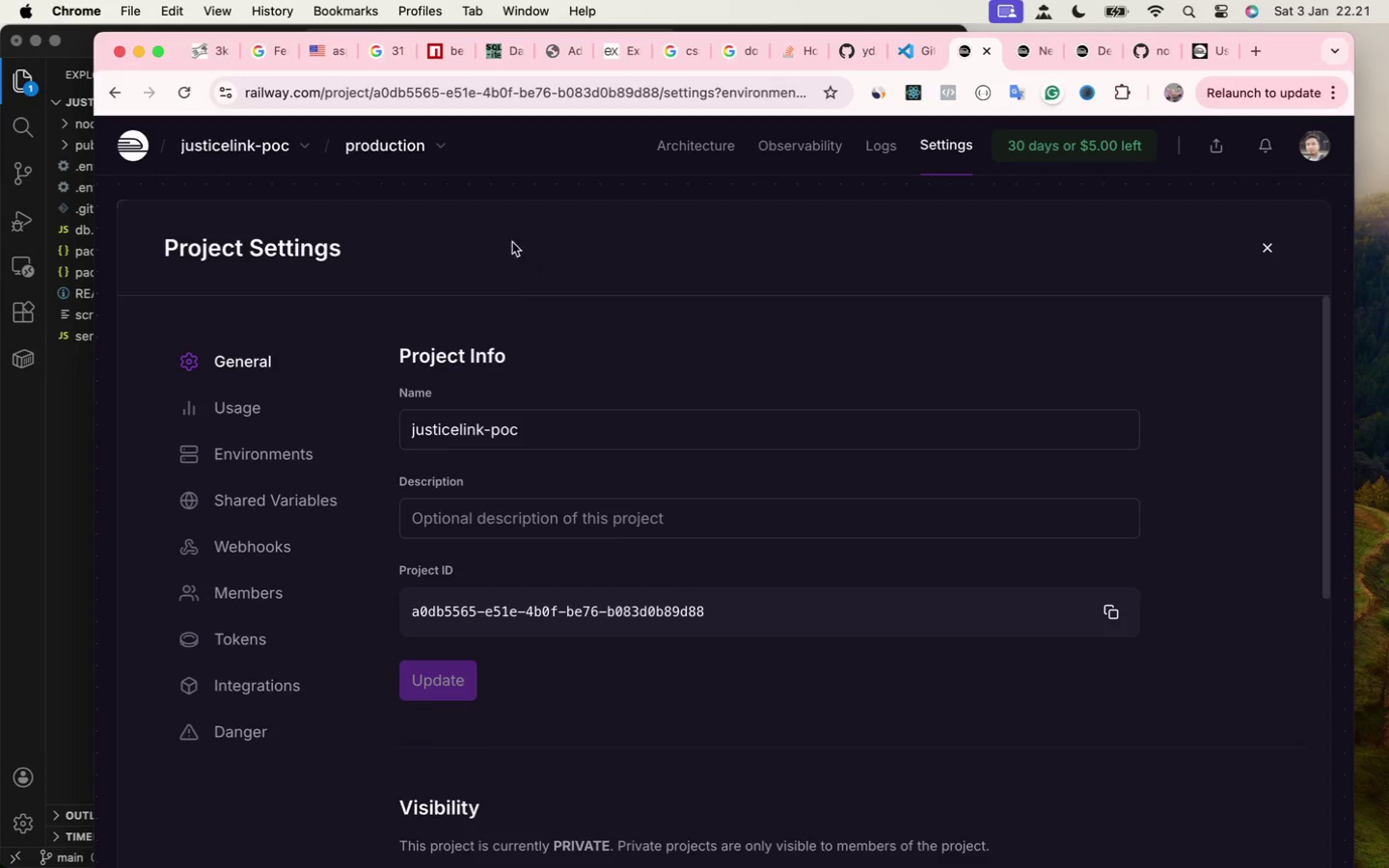 
wait(9.16)
 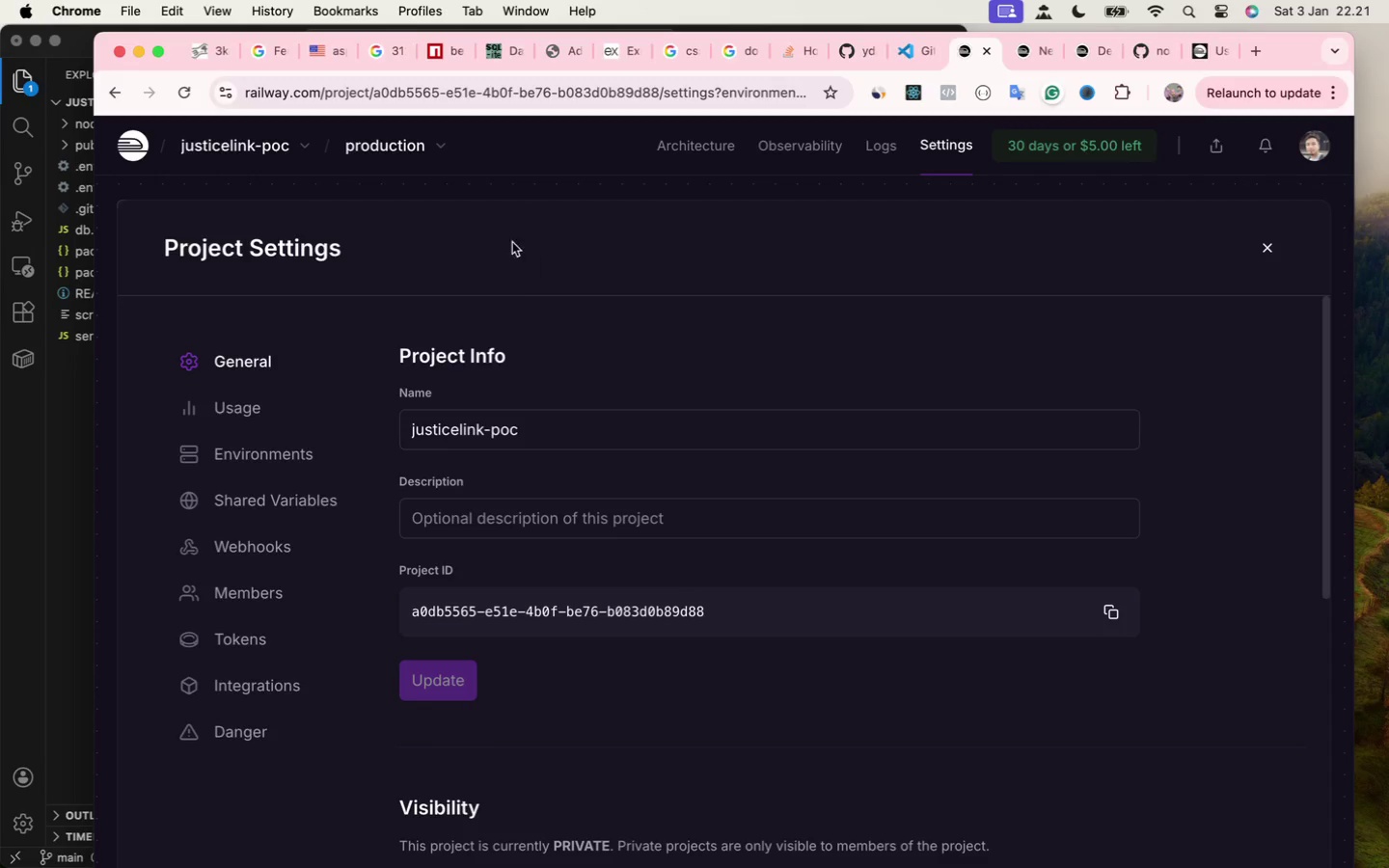 
scroll: coordinate [276, 408], scroll_direction: down, amount: 4.0
 